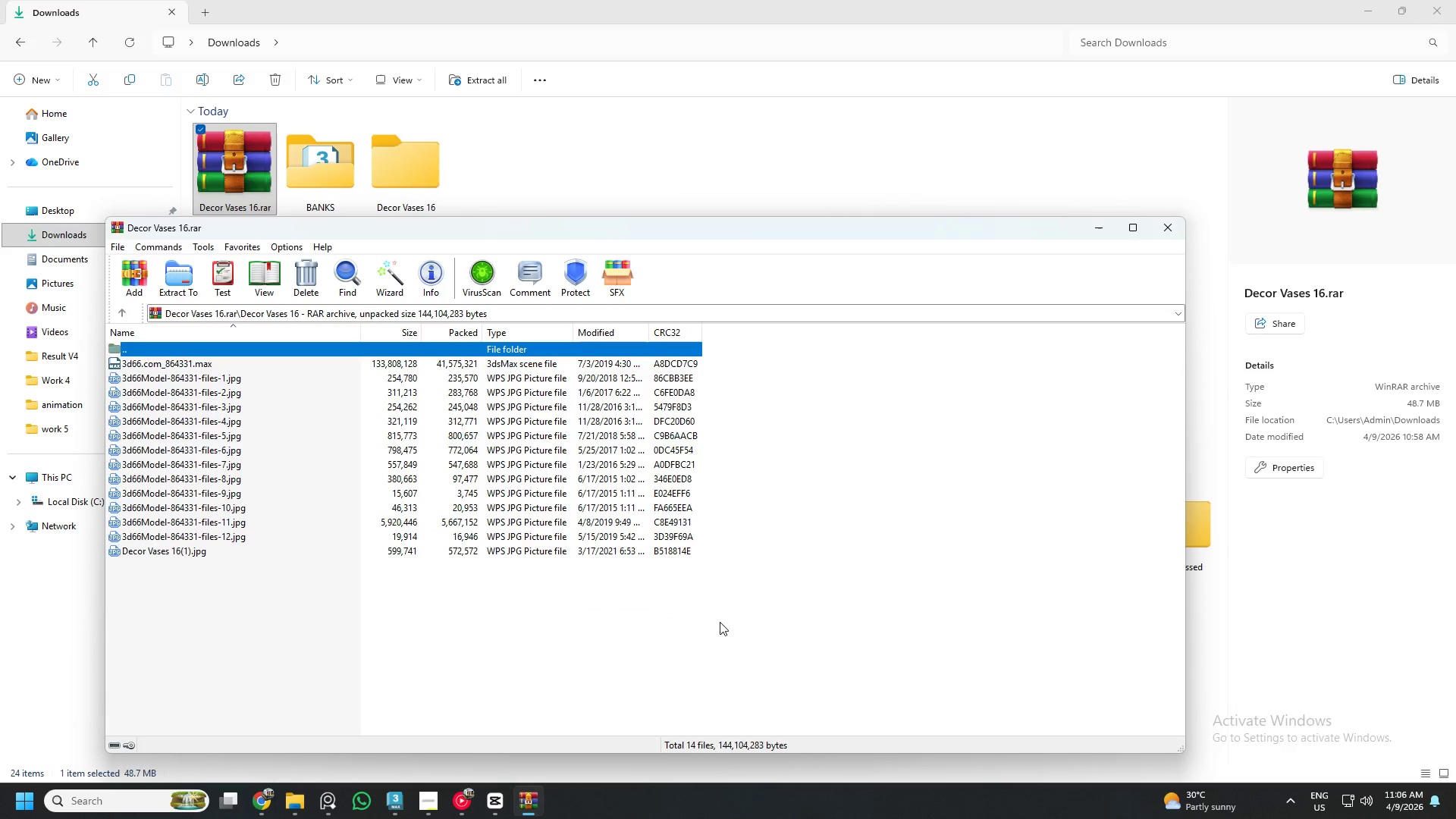 
left_click([1166, 231])
 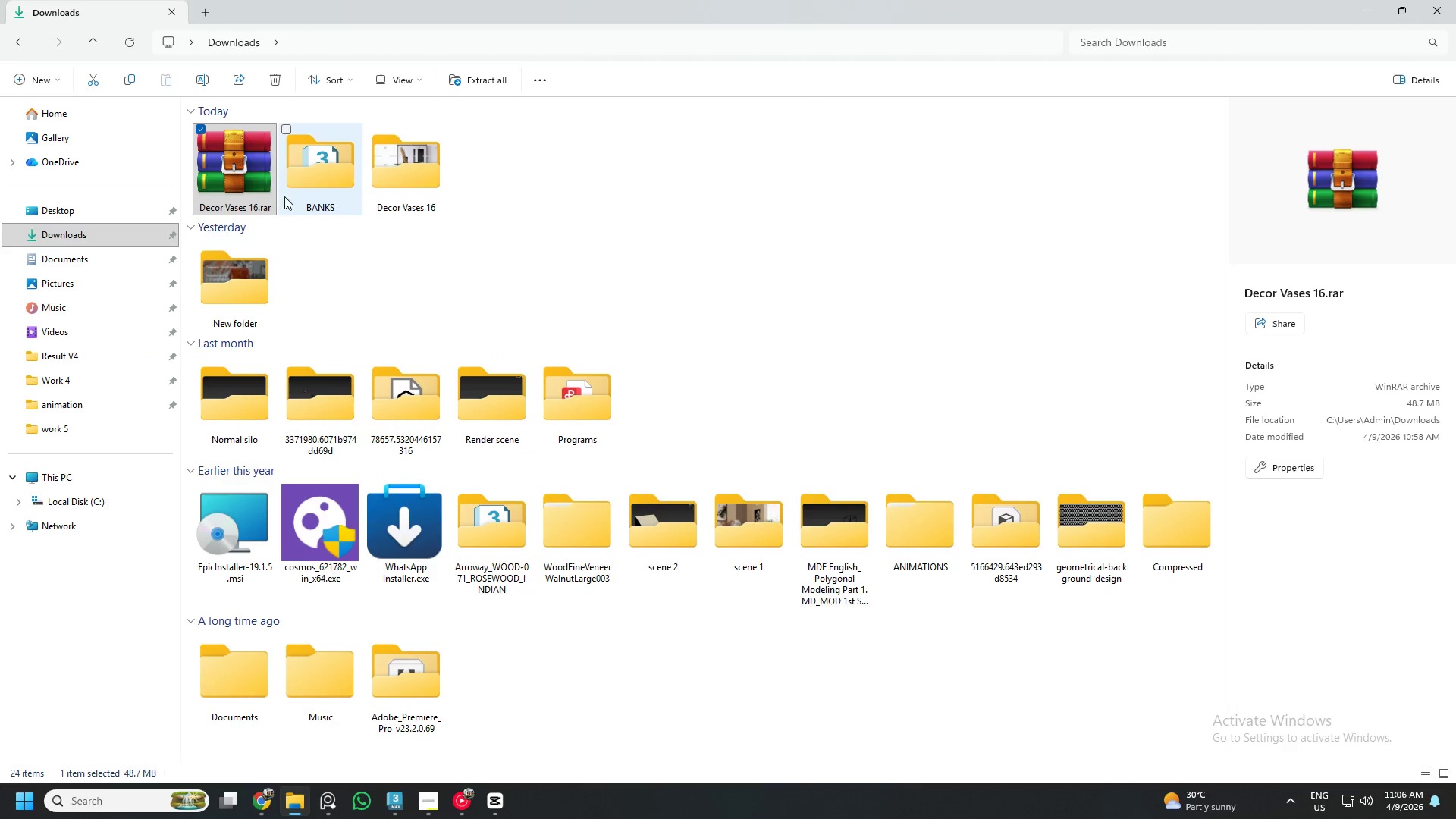 
left_click([260, 177])
 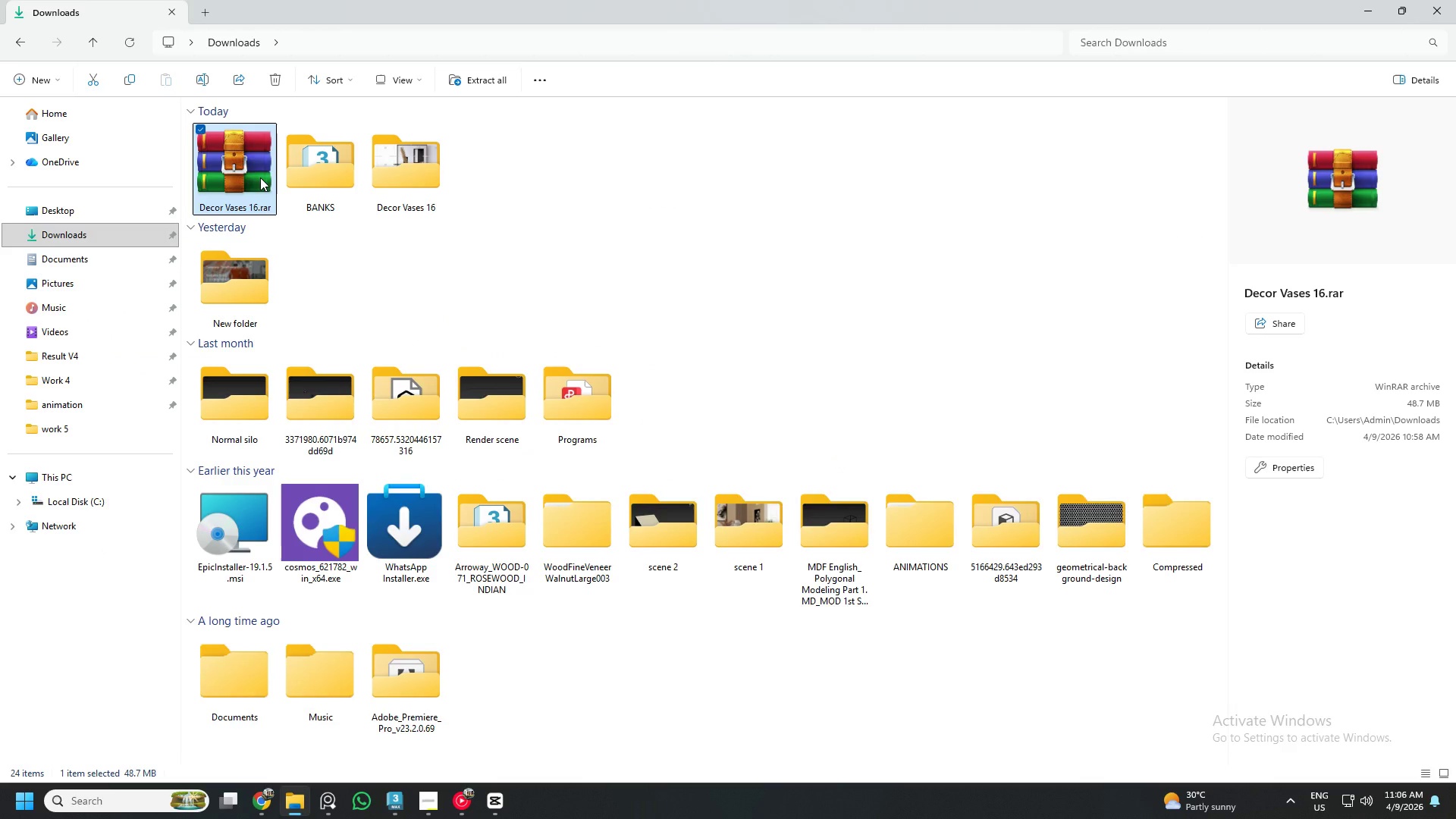 
key(Delete)
 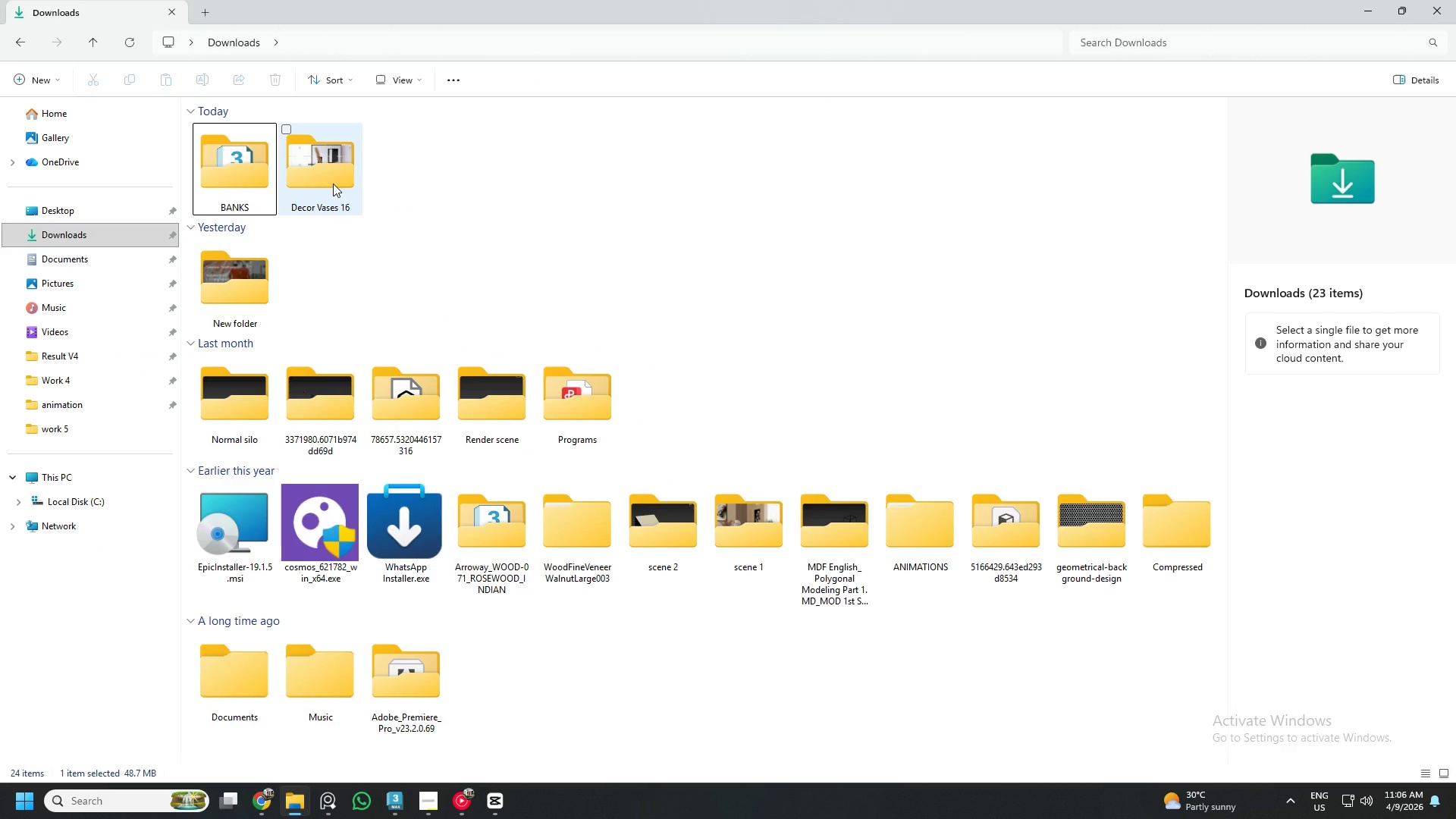 
double_click([333, 184])
 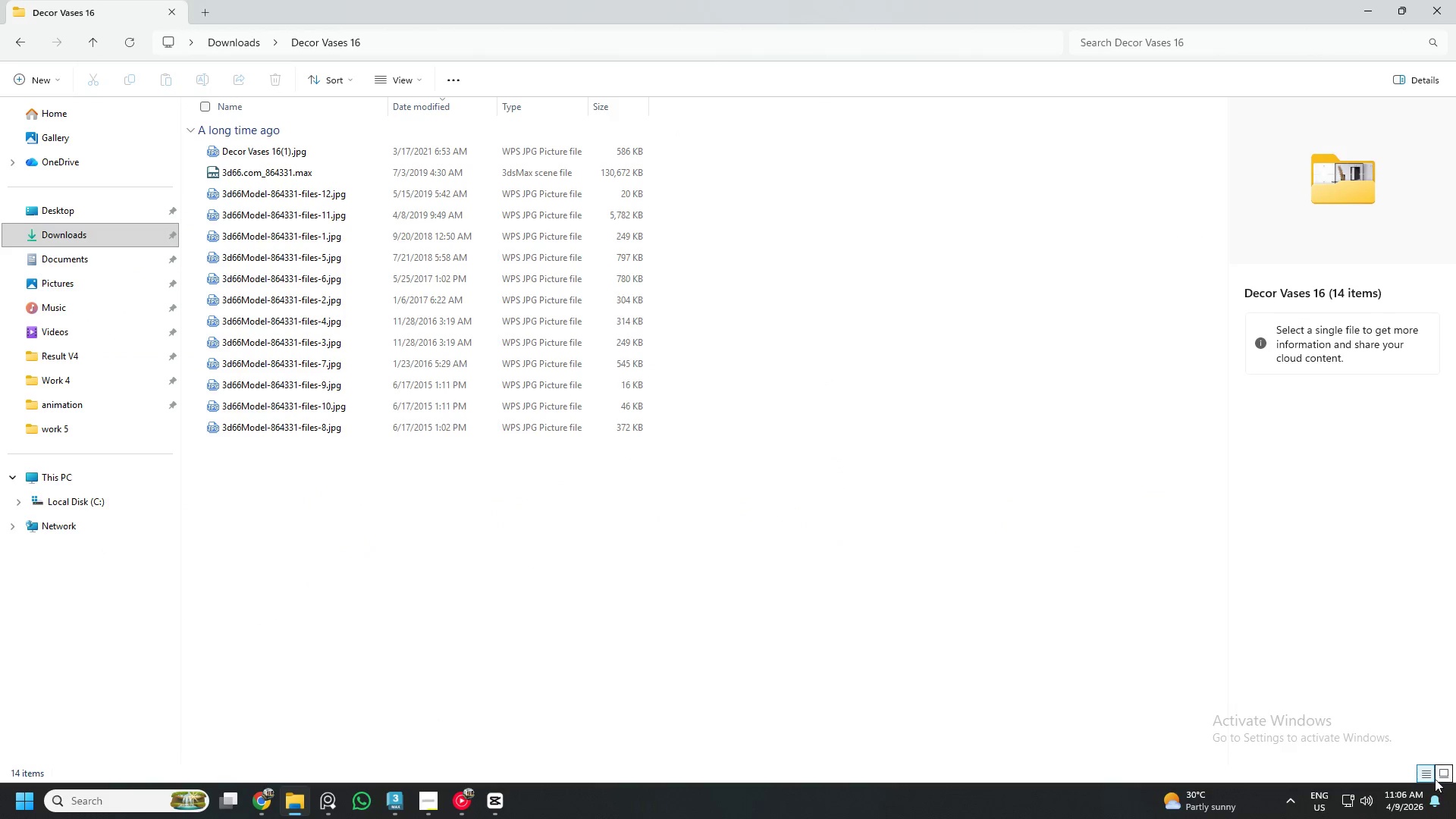 
left_click([1440, 774])
 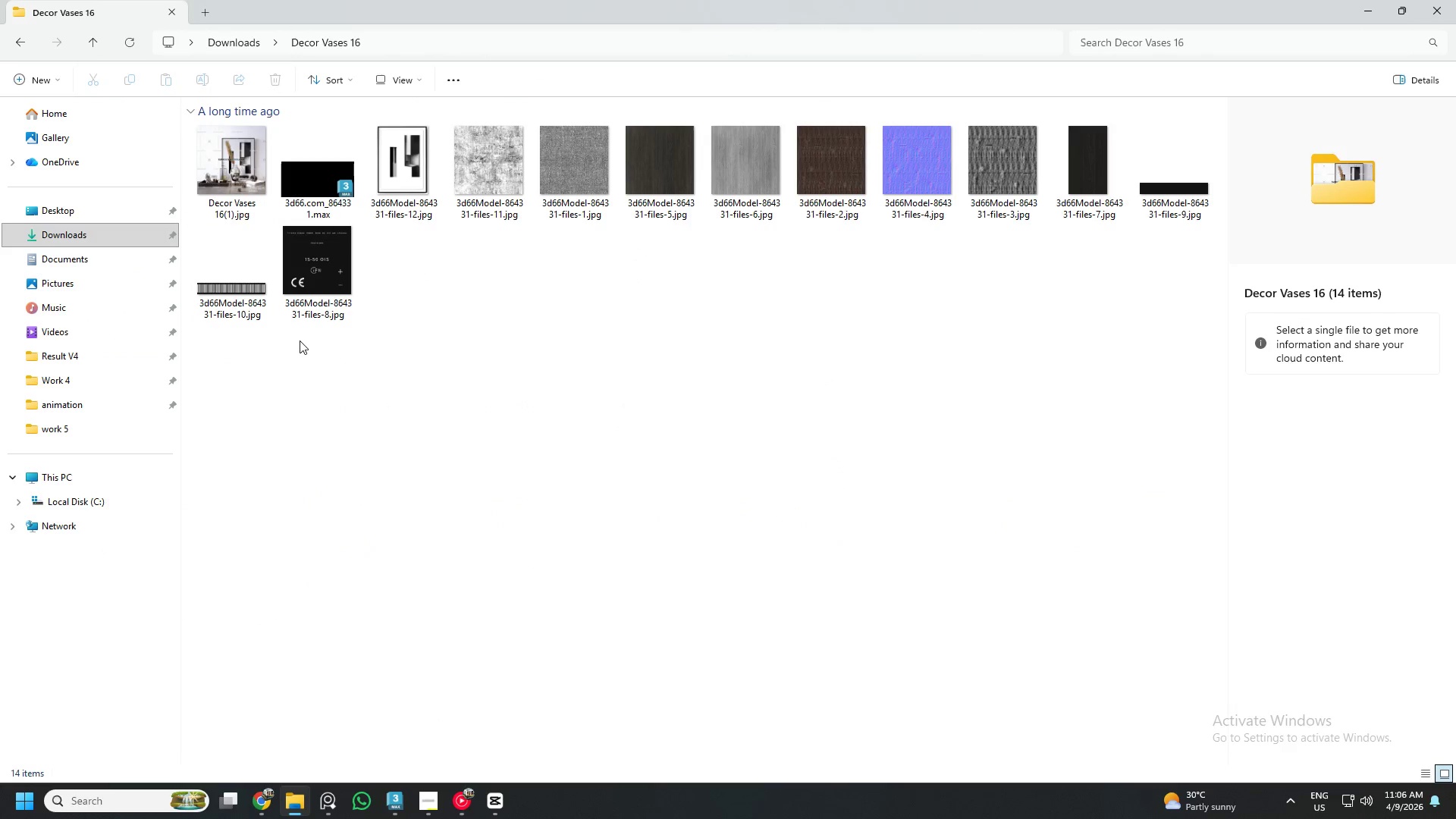 
left_click([313, 191])
 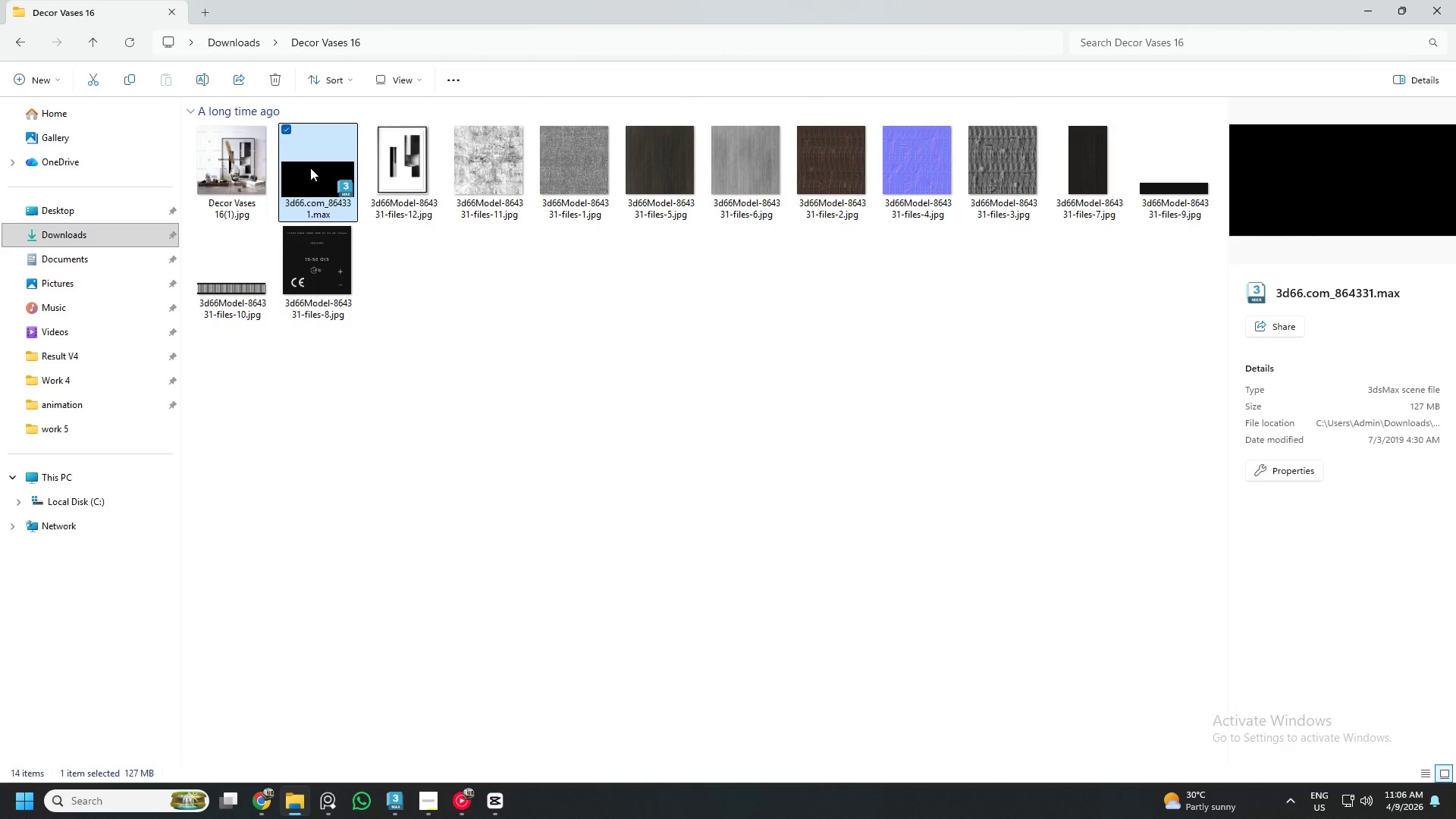 
double_click([310, 168])
 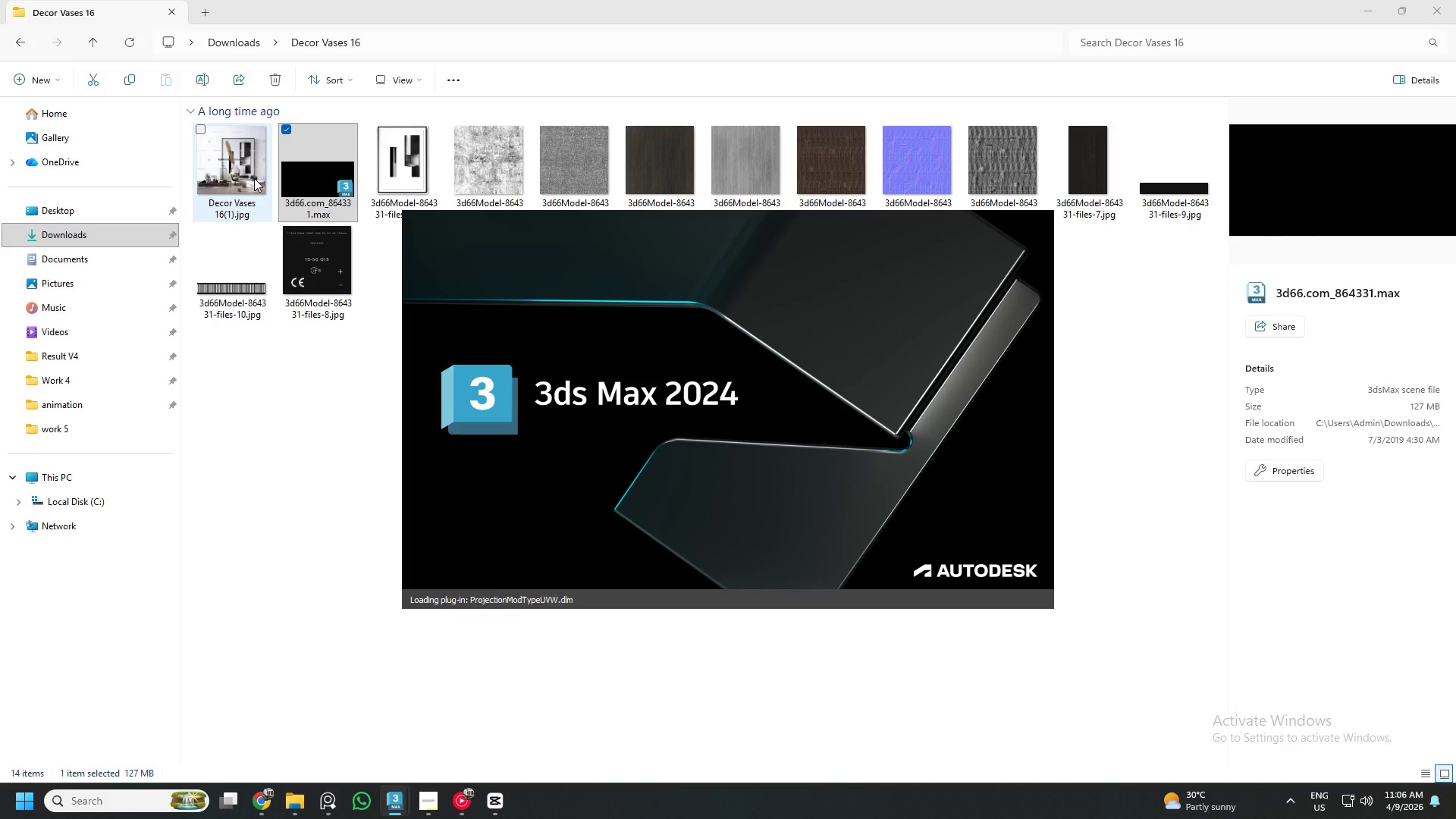 
double_click([254, 178])
 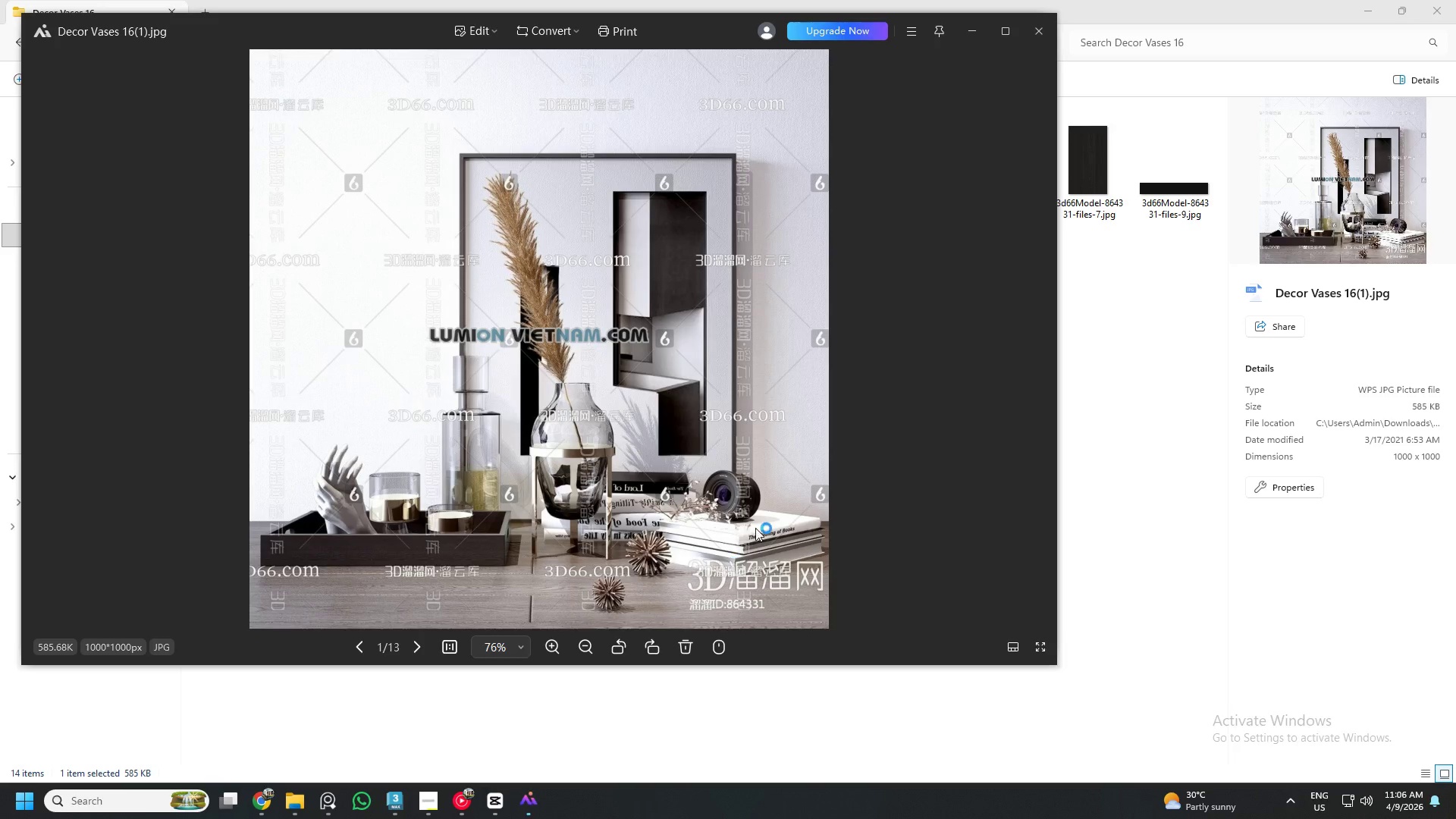 
scroll: coordinate [651, 508], scroll_direction: up, amount: 14.0
 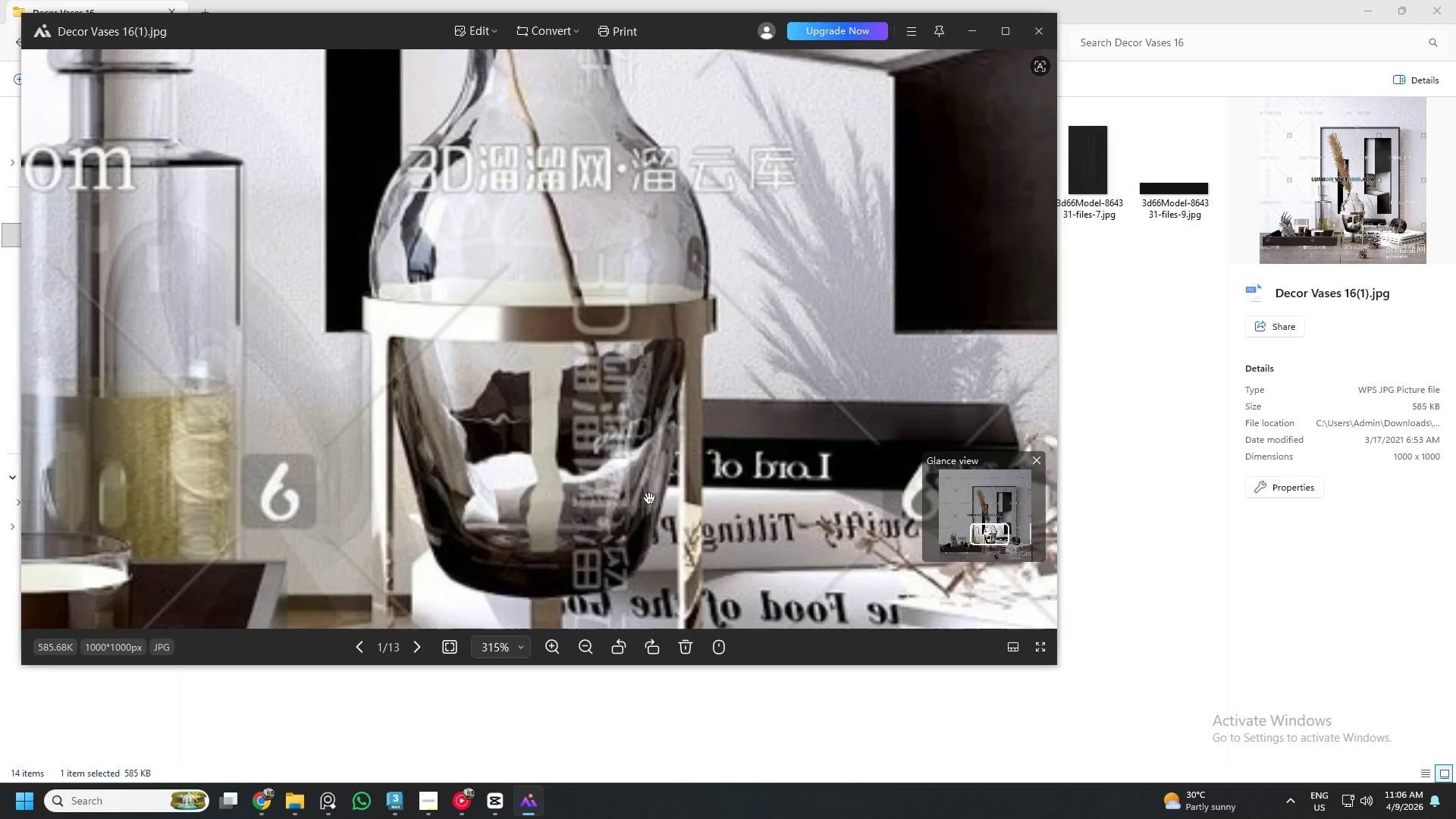 
scroll: coordinate [649, 497], scroll_direction: down, amount: 7.0
 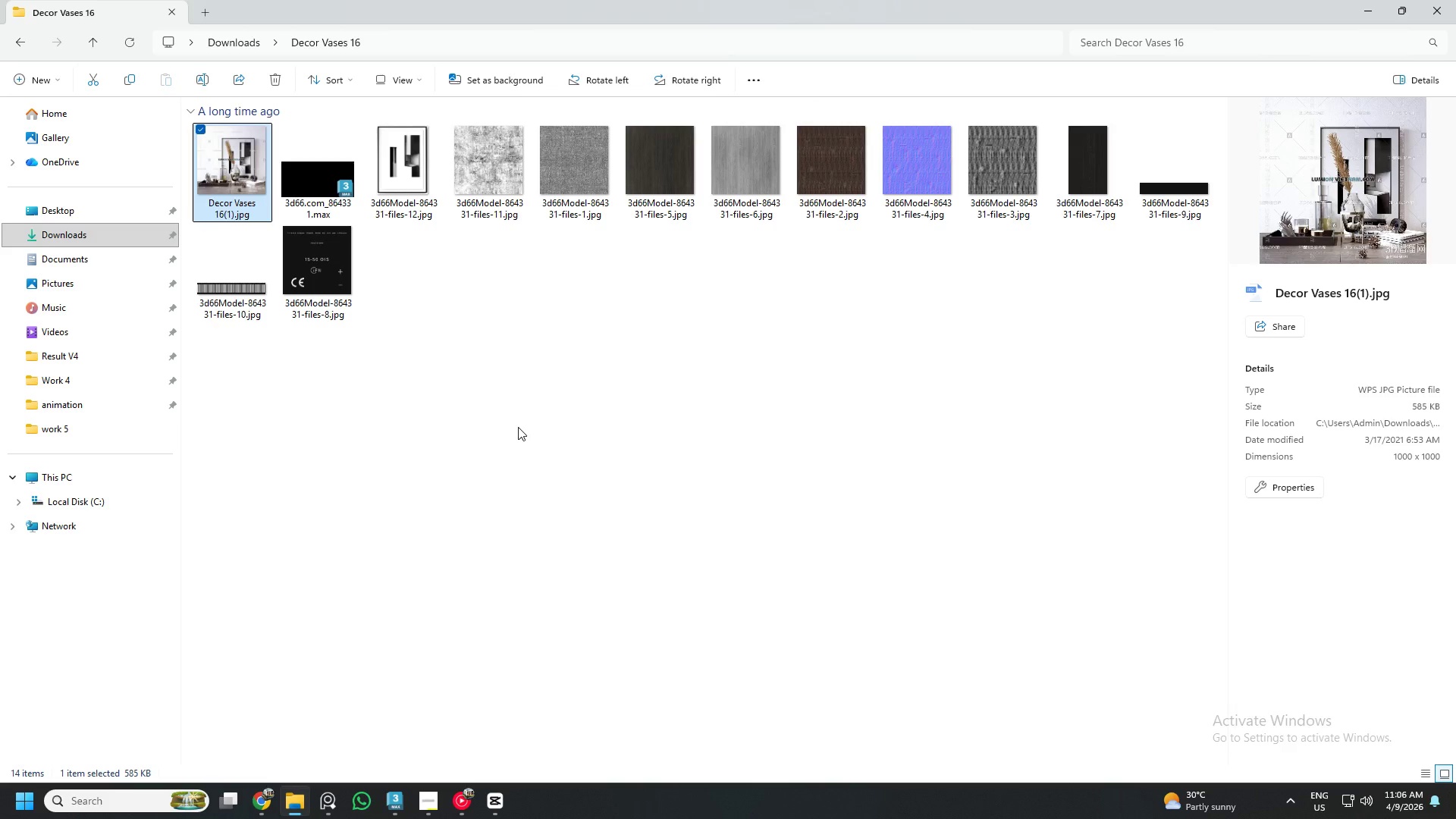 
wait(37.79)
 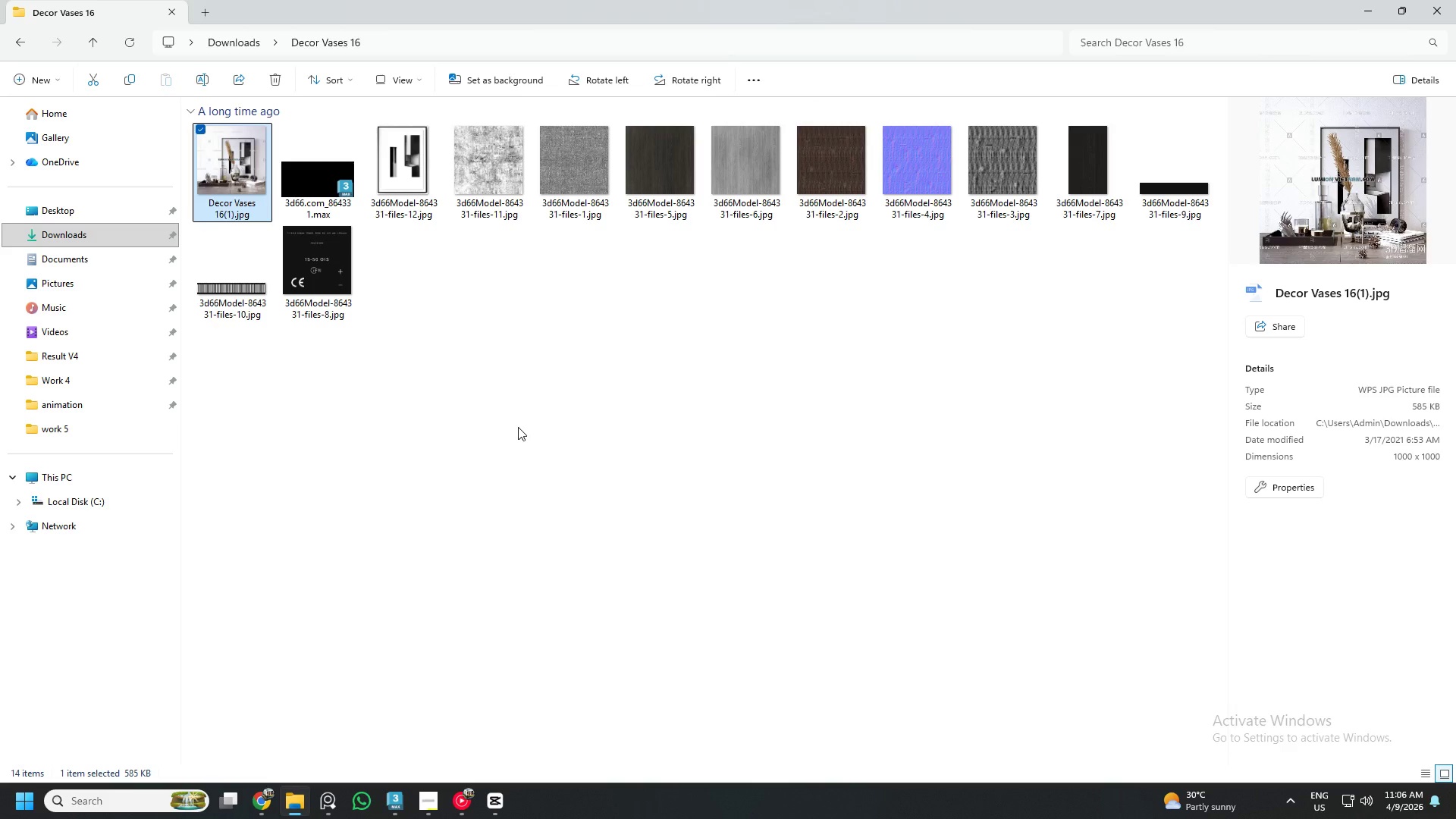 
mouse_move([403, 789])
 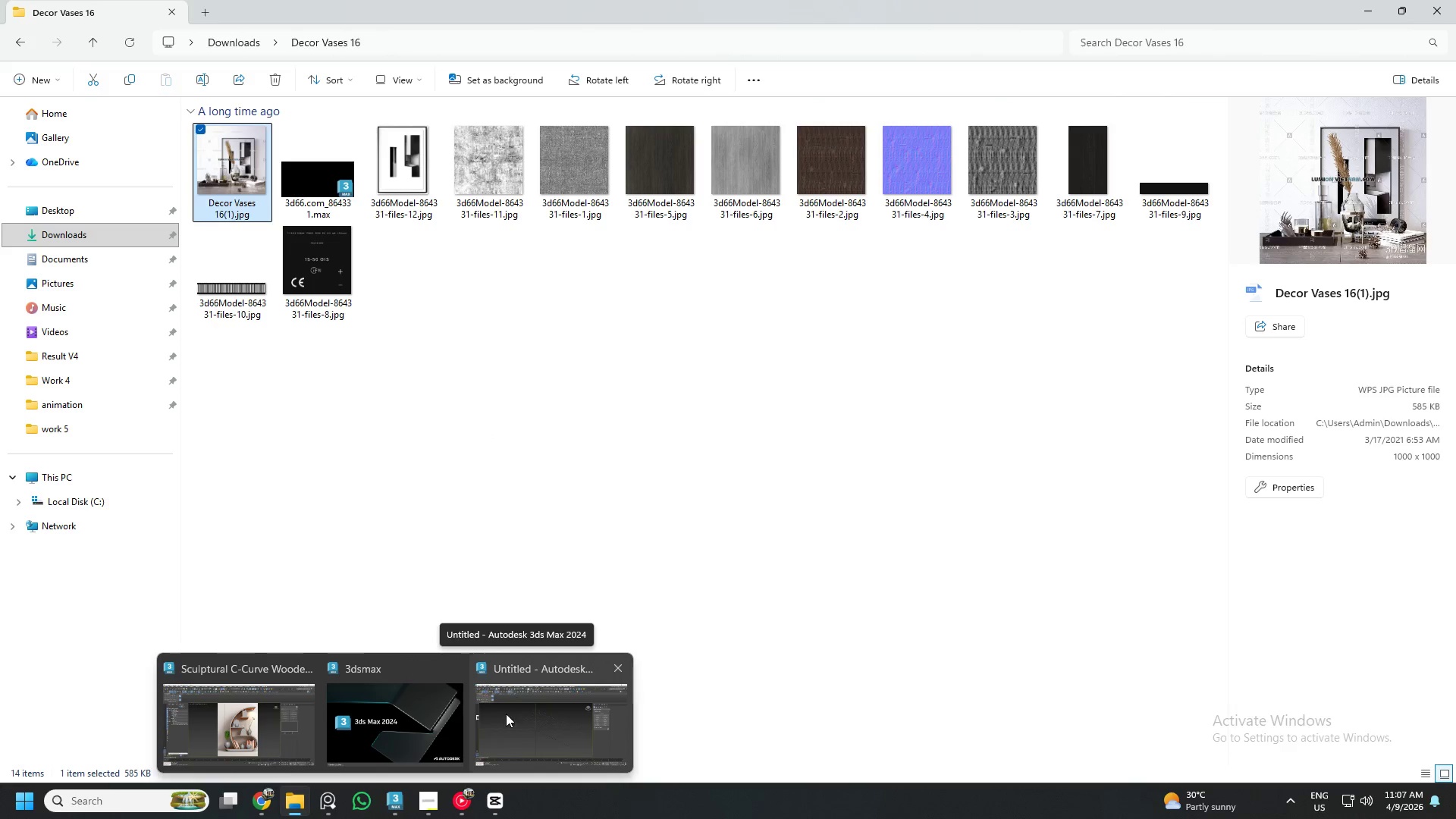 
left_click([506, 714])
 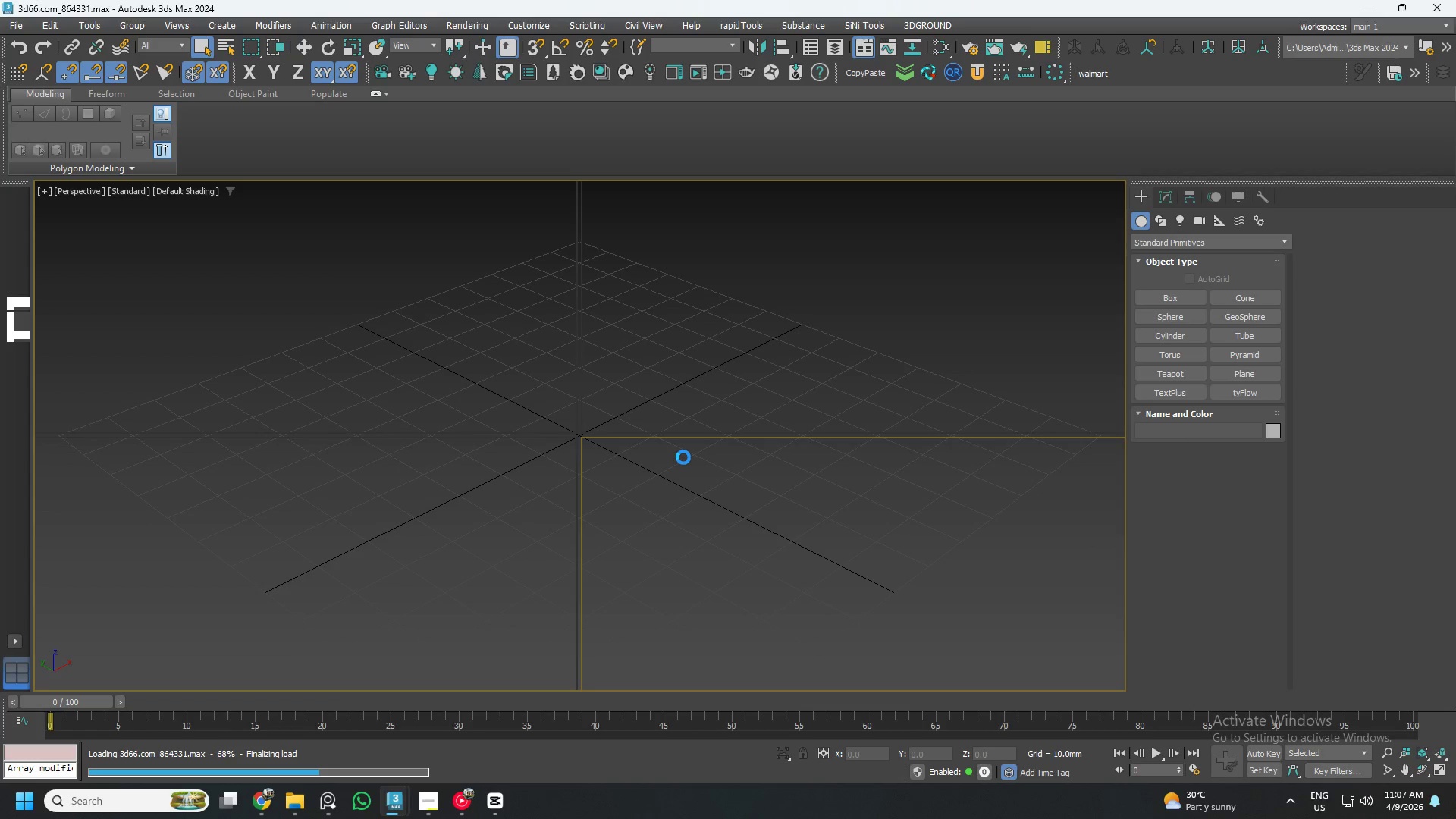 
wait(23.47)
 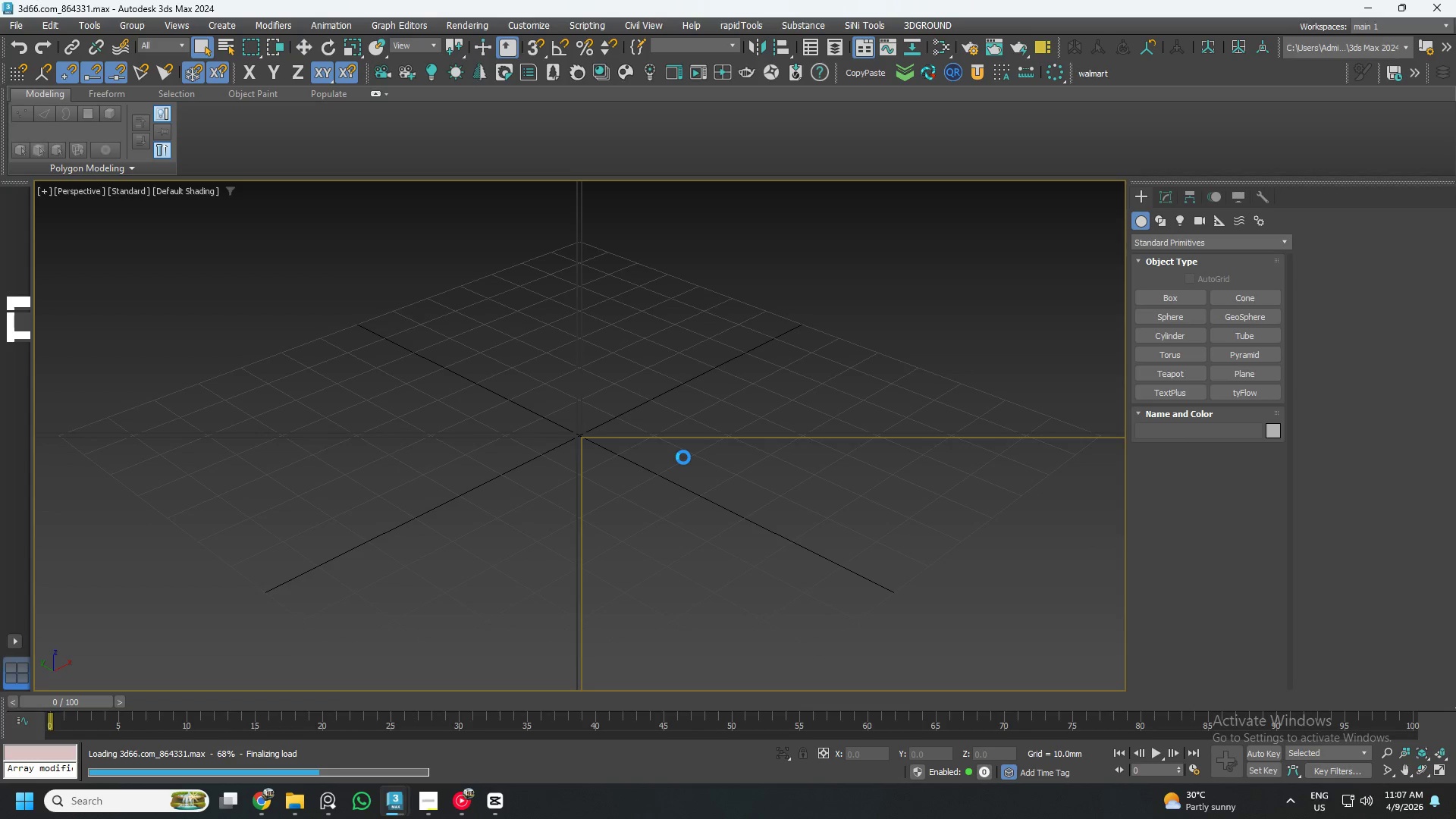 
left_click([758, 432])
 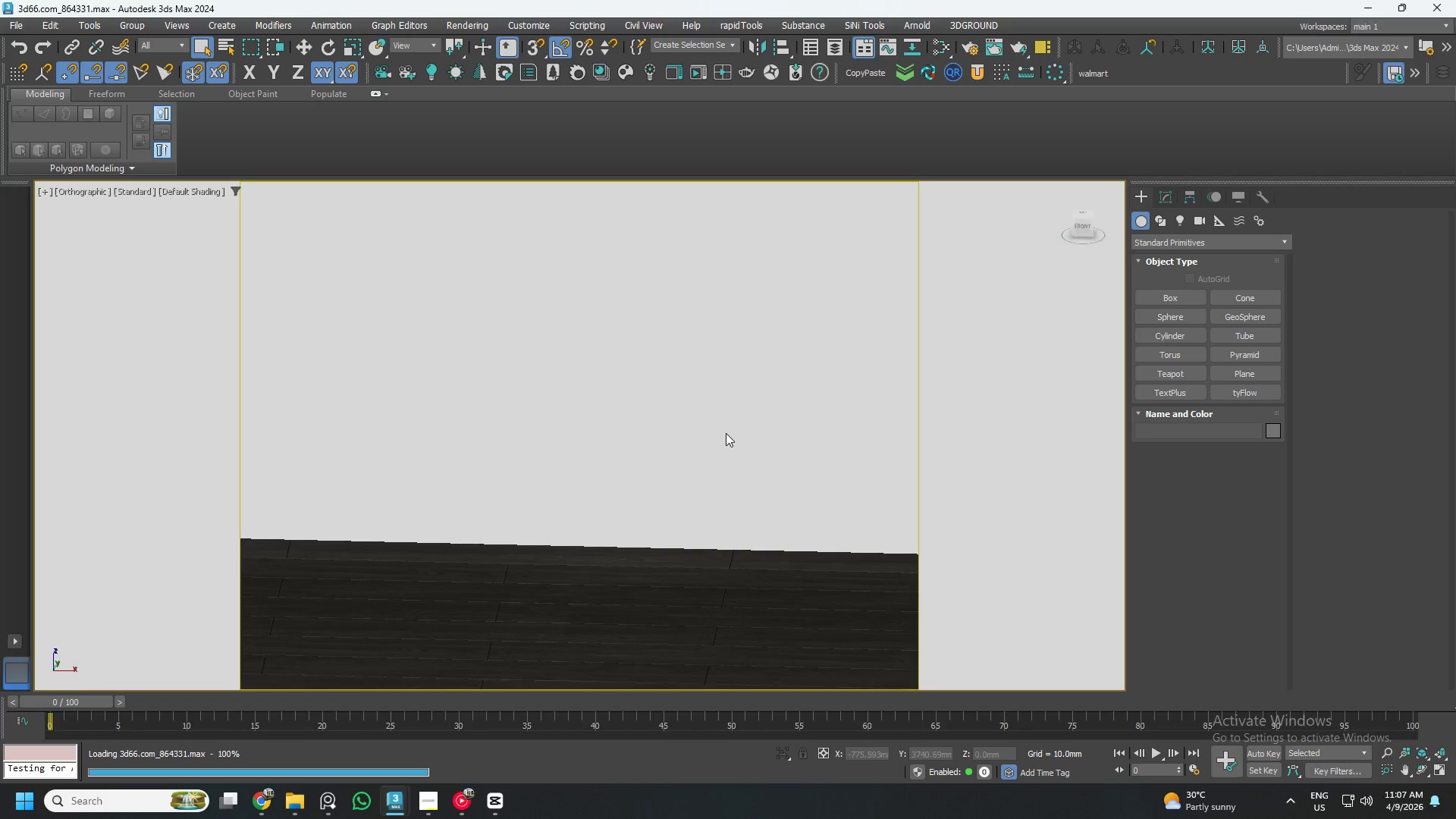 
scroll: coordinate [726, 433], scroll_direction: down, amount: 3.0
 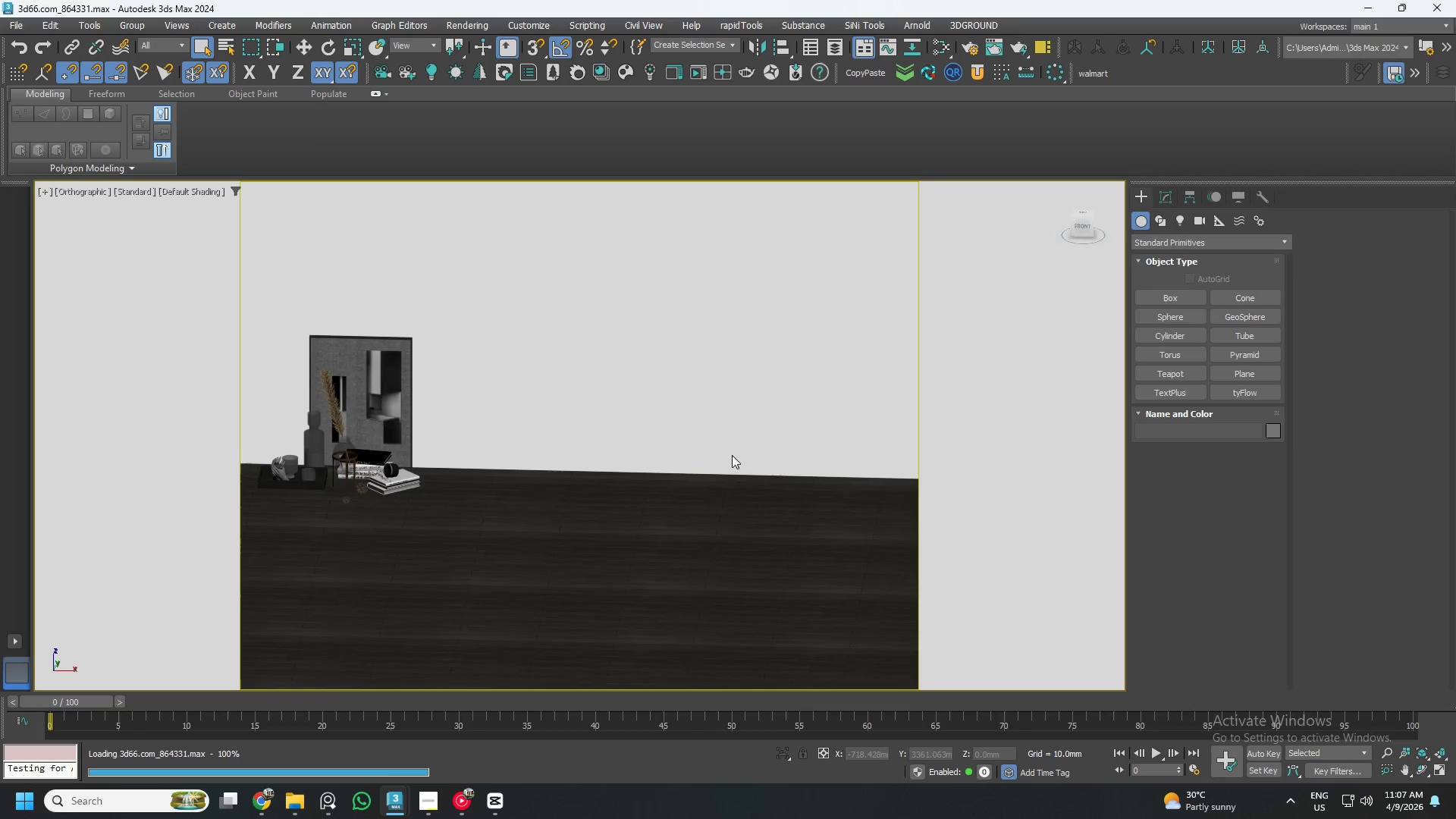 
scroll: coordinate [732, 455], scroll_direction: none, amount: 0.0
 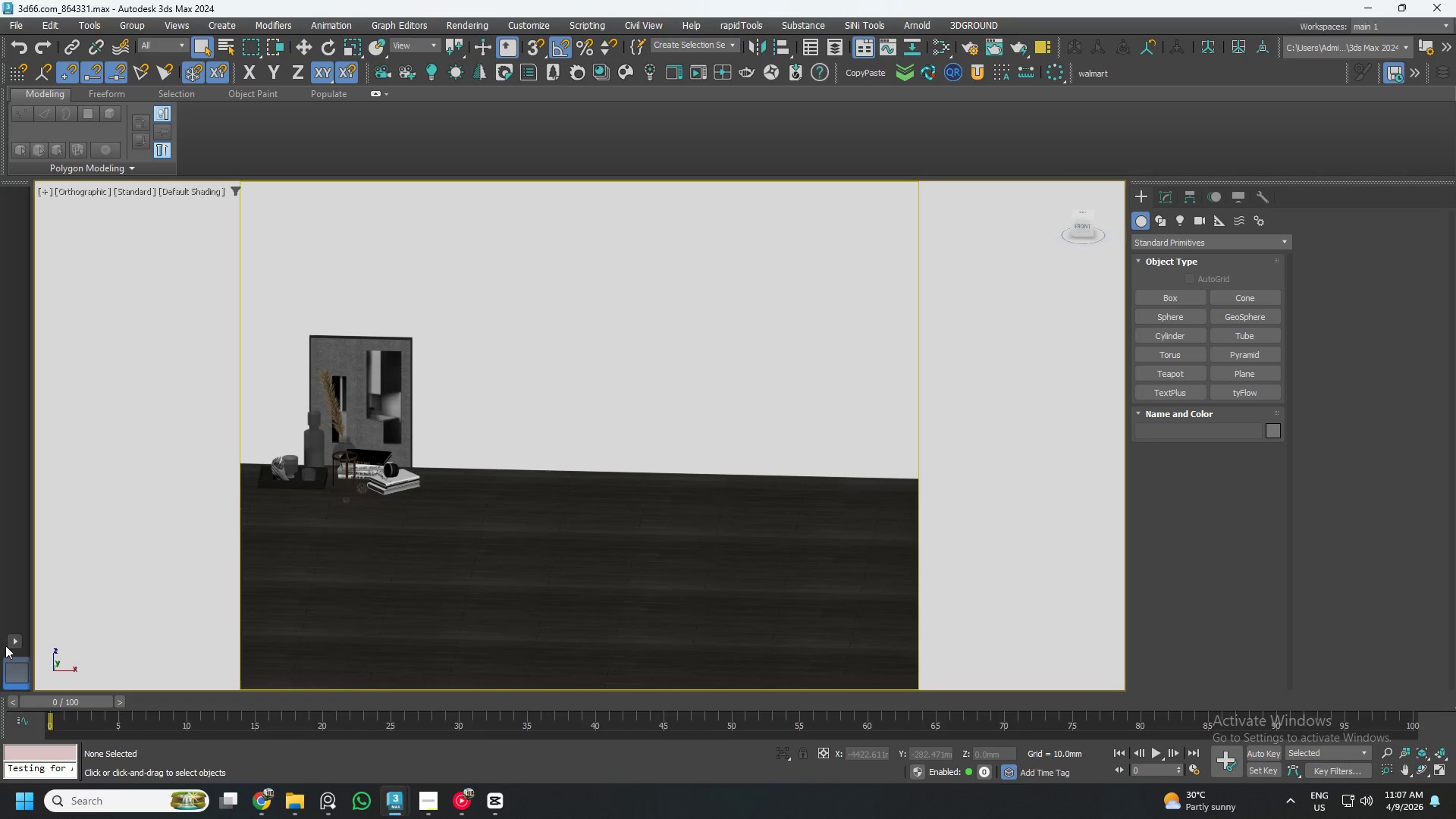 
left_click([12, 639])
 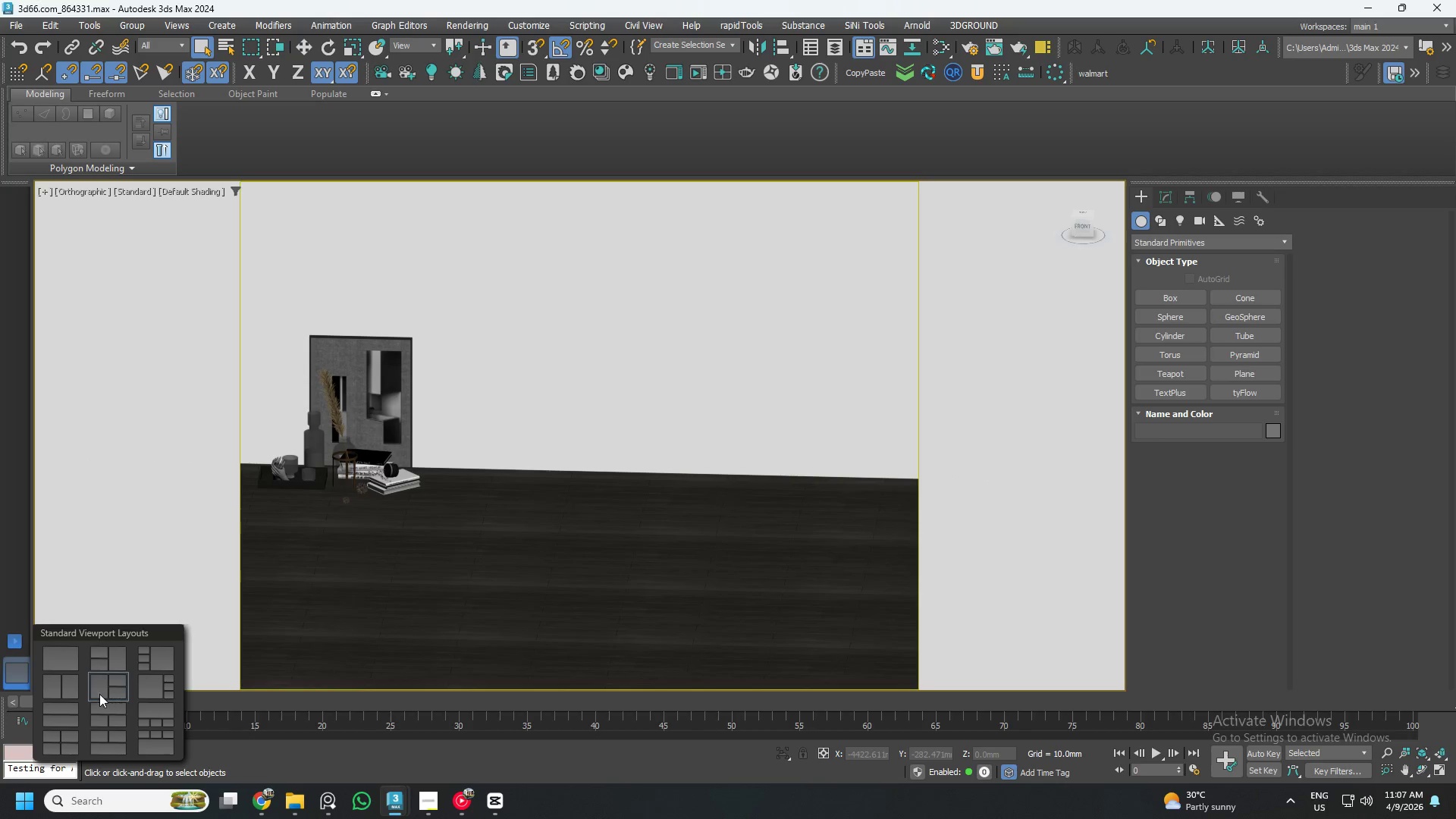 
left_click([62, 676])
 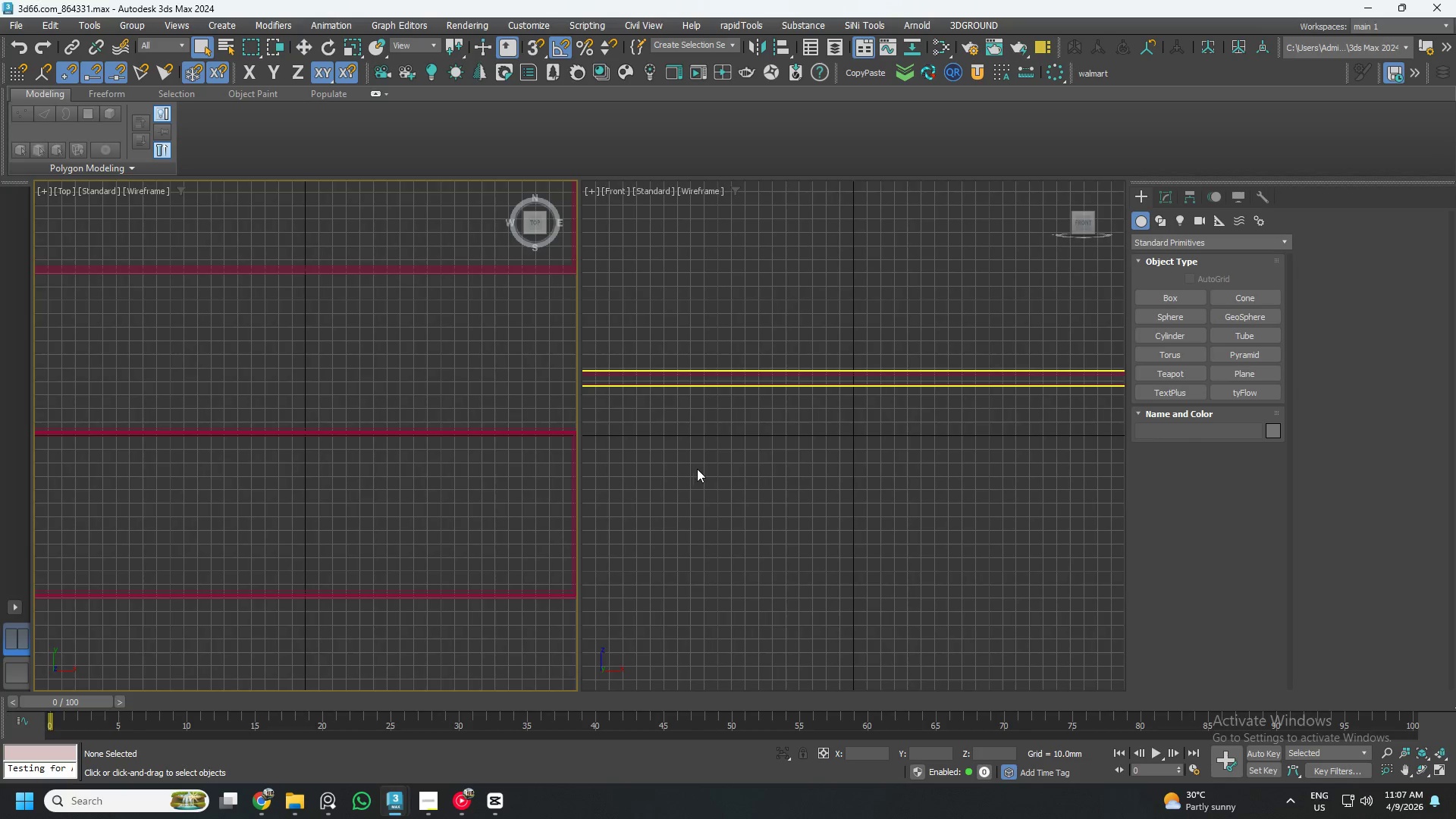 
scroll: coordinate [738, 472], scroll_direction: down, amount: 11.0
 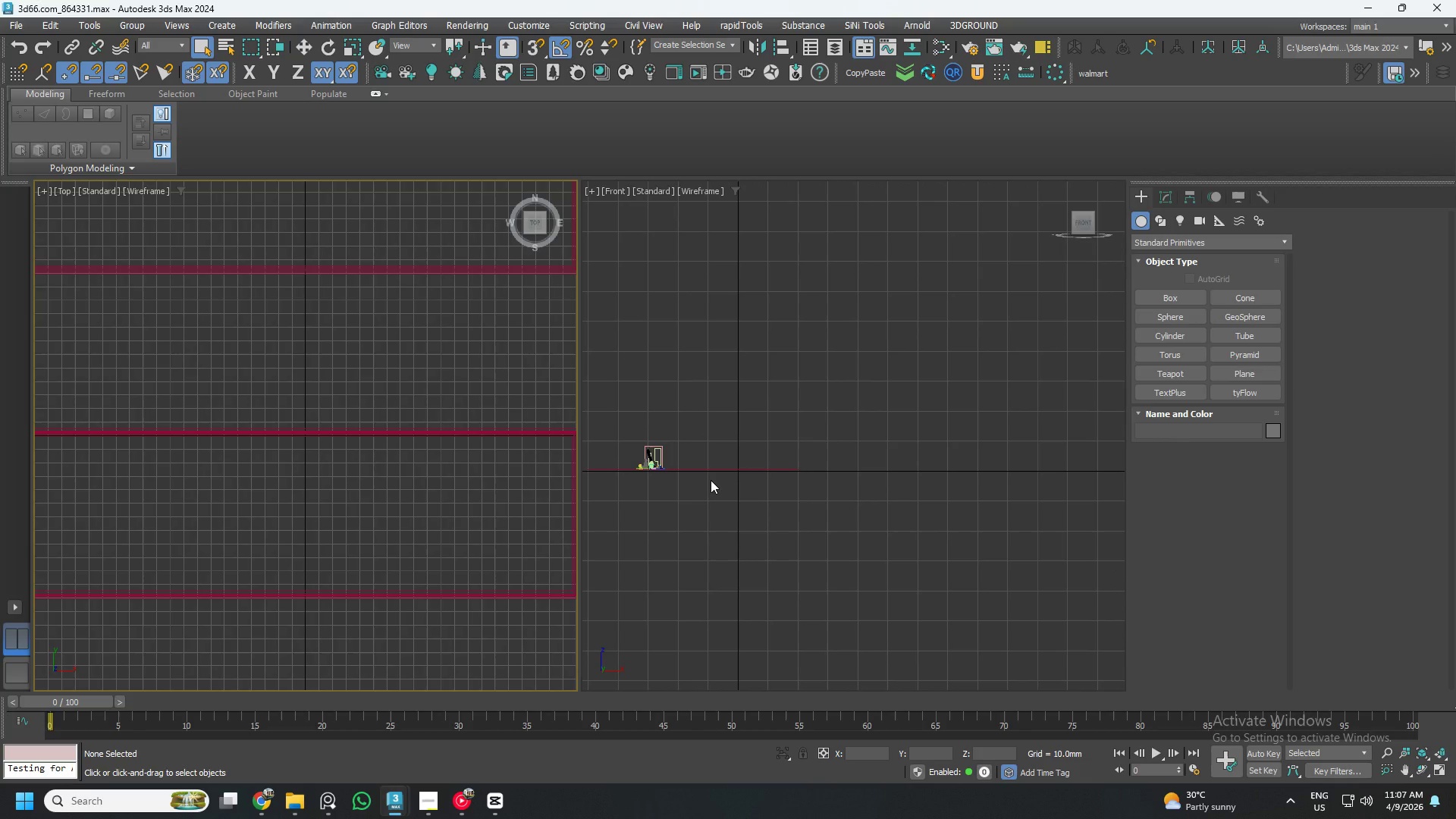 
key(Alt+AltLeft)
 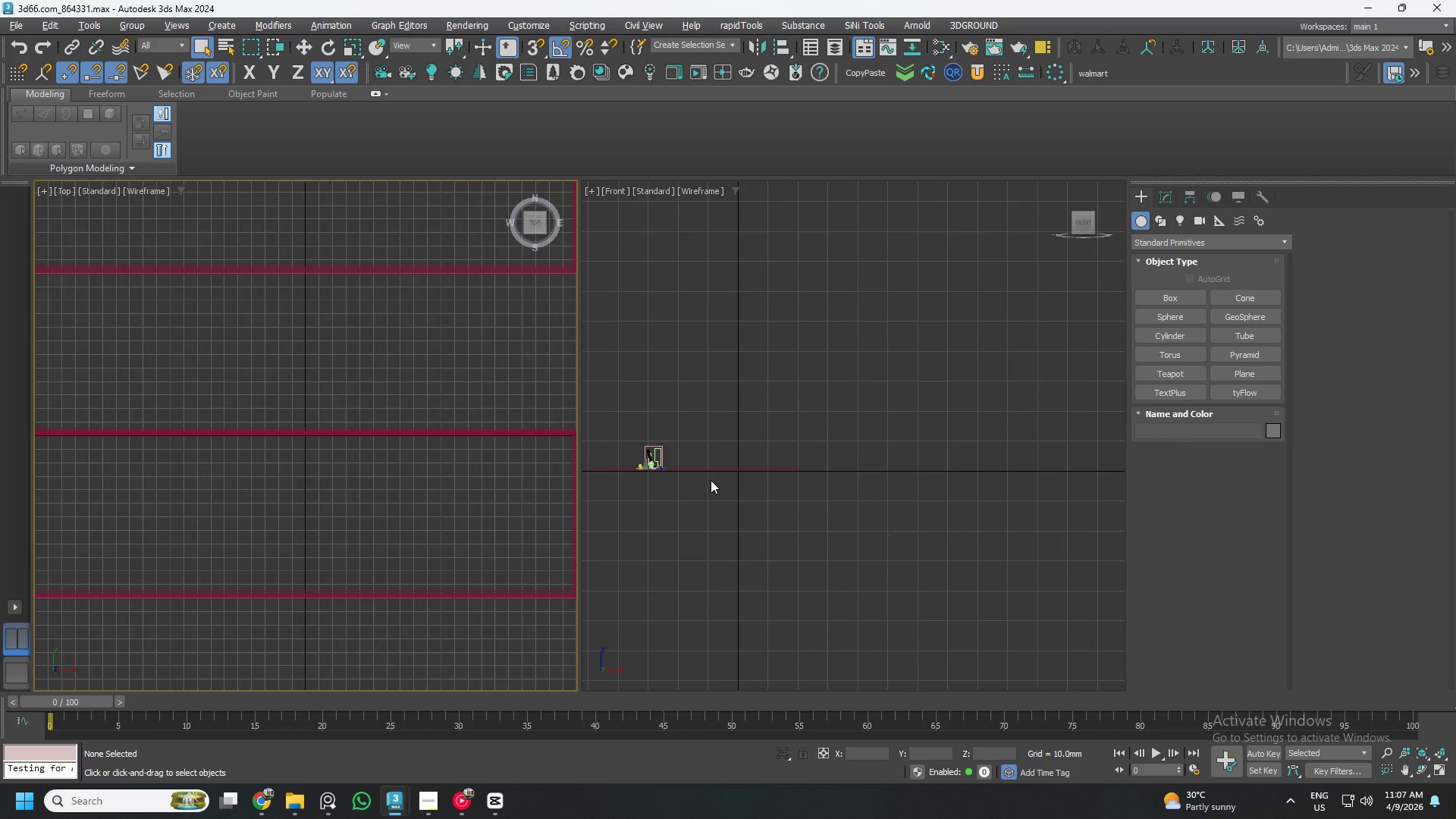 
key(Alt+W)
 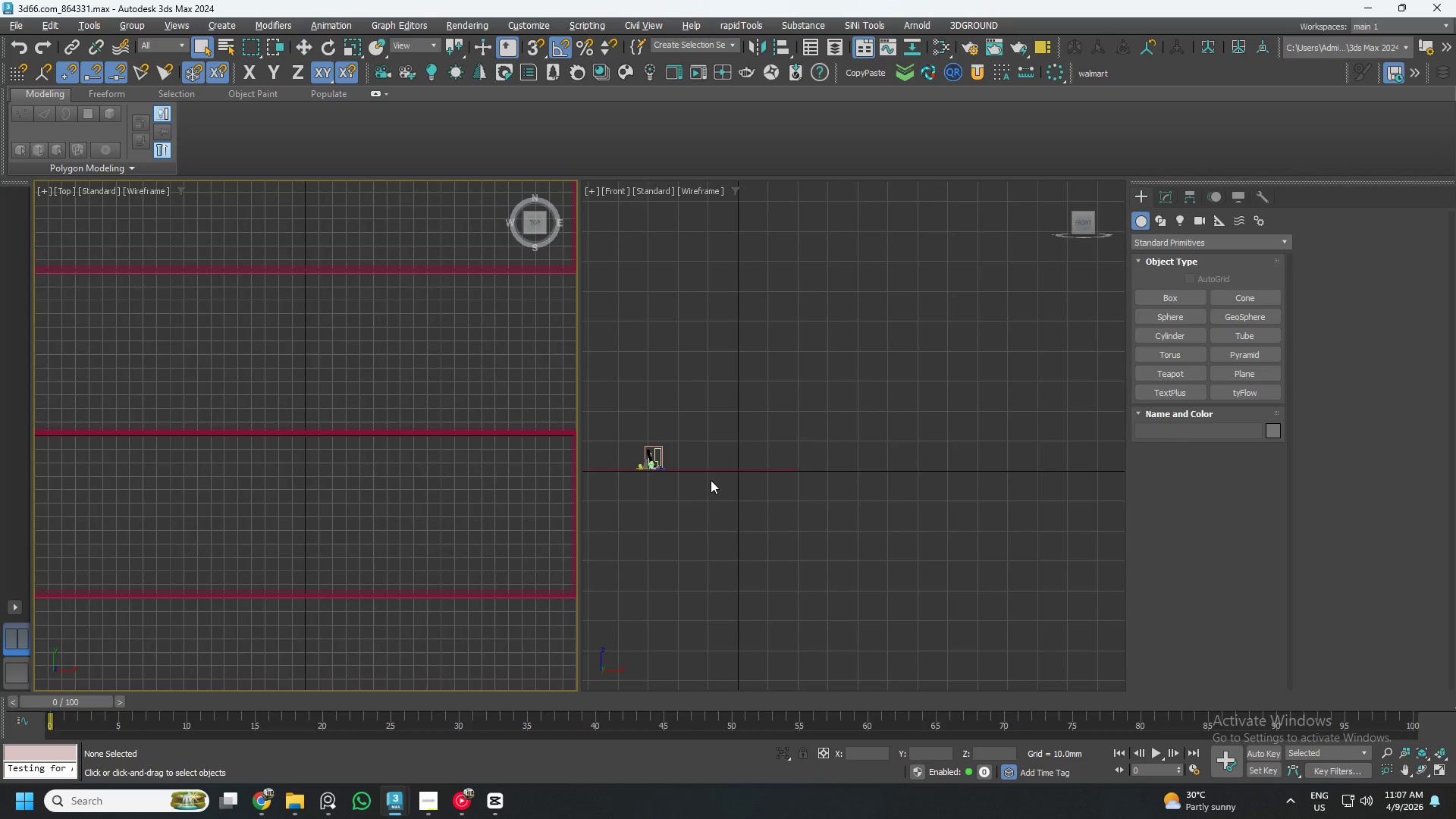 
key(F4)
 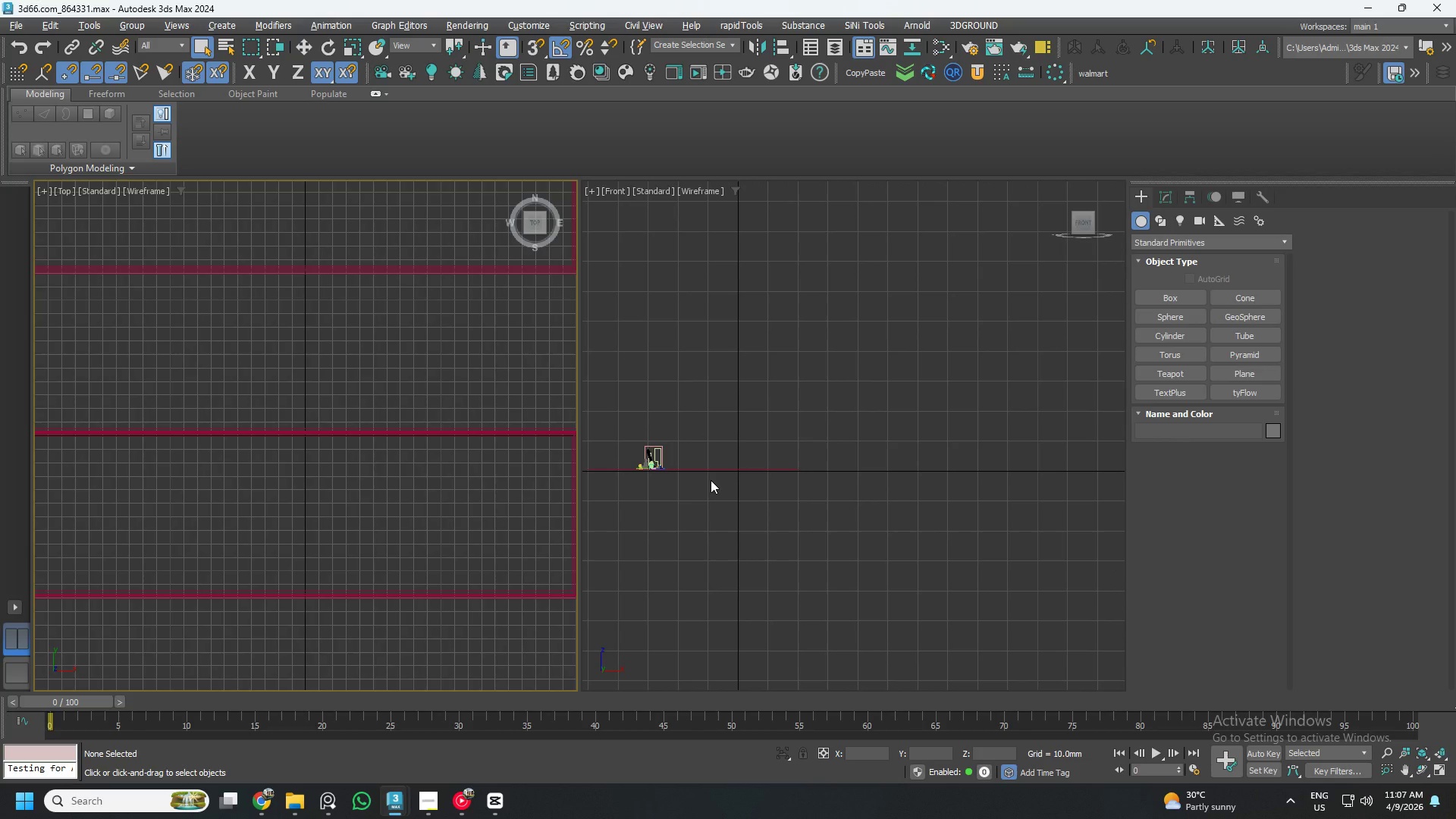 
key(F3)
 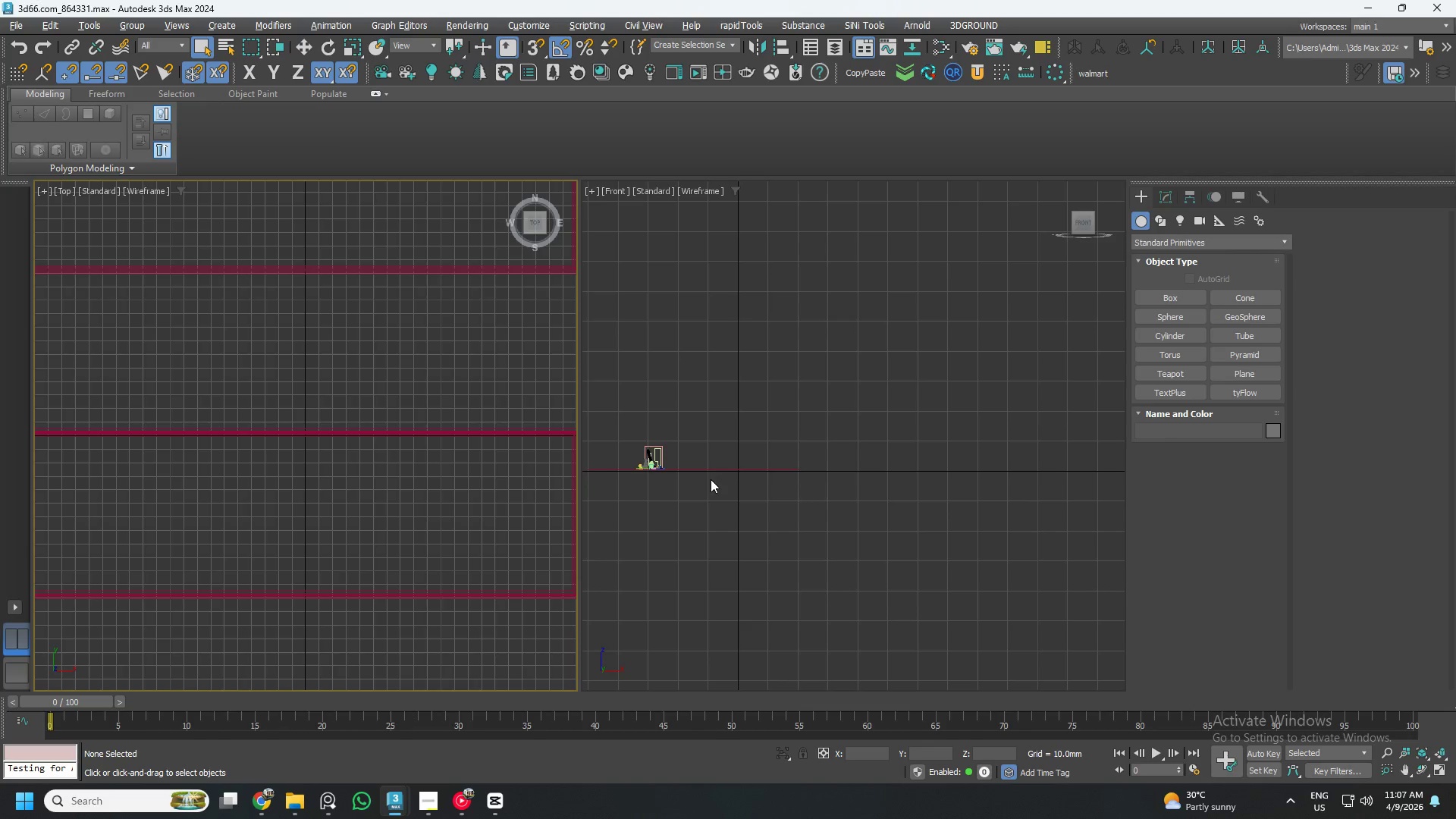 
left_click([774, 548])
 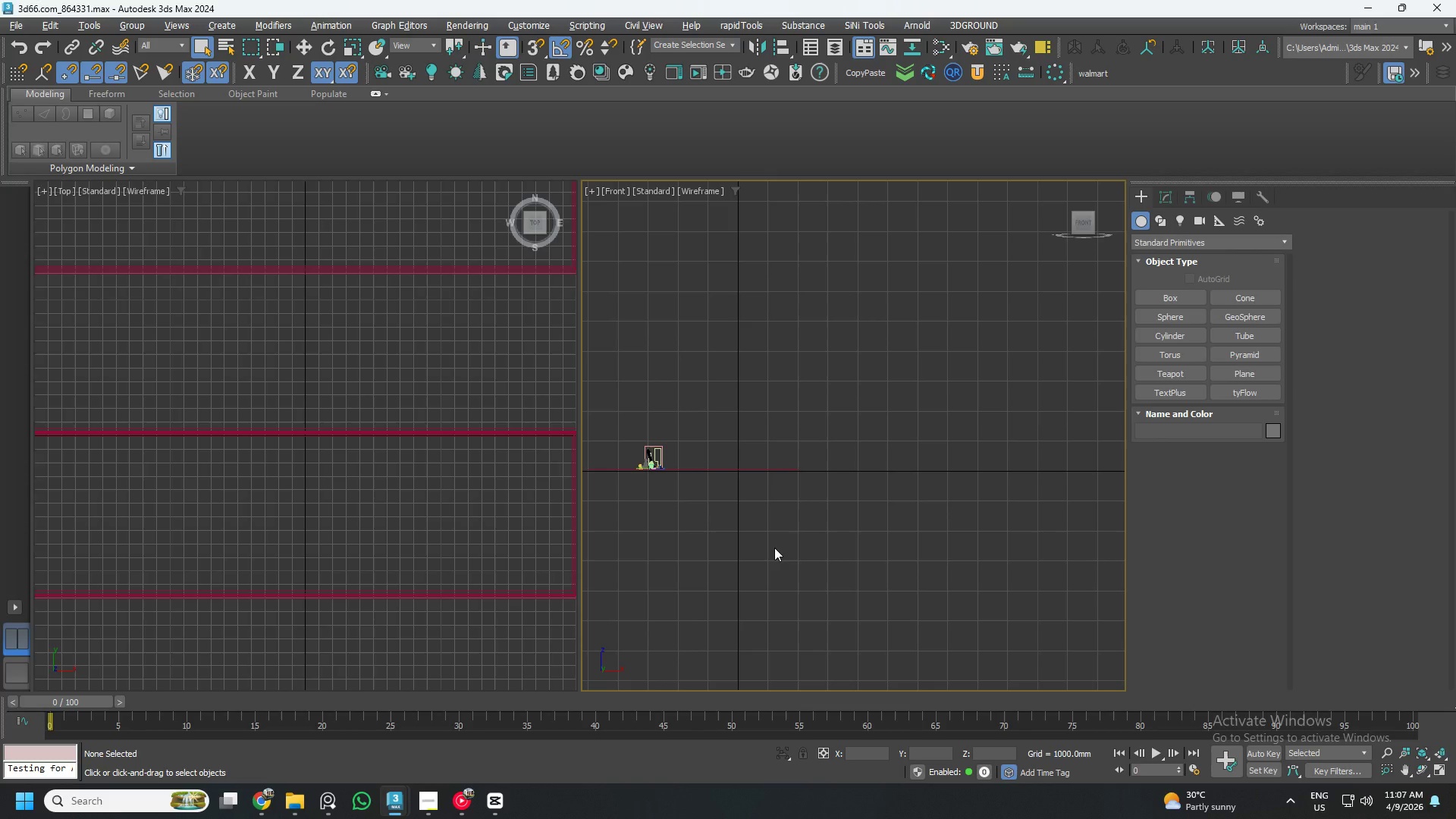 
key(Alt+W)
 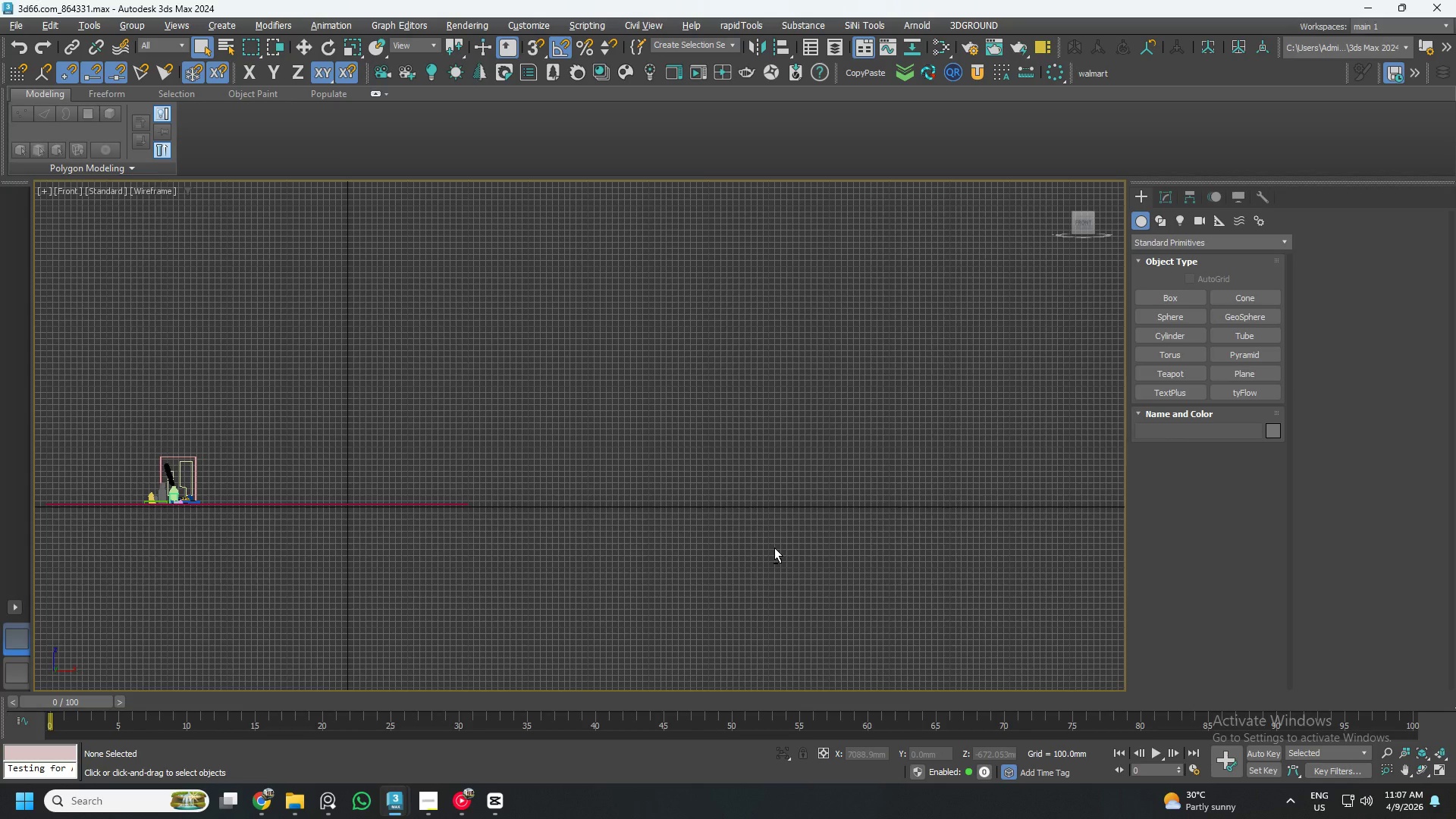 
key(F3)
 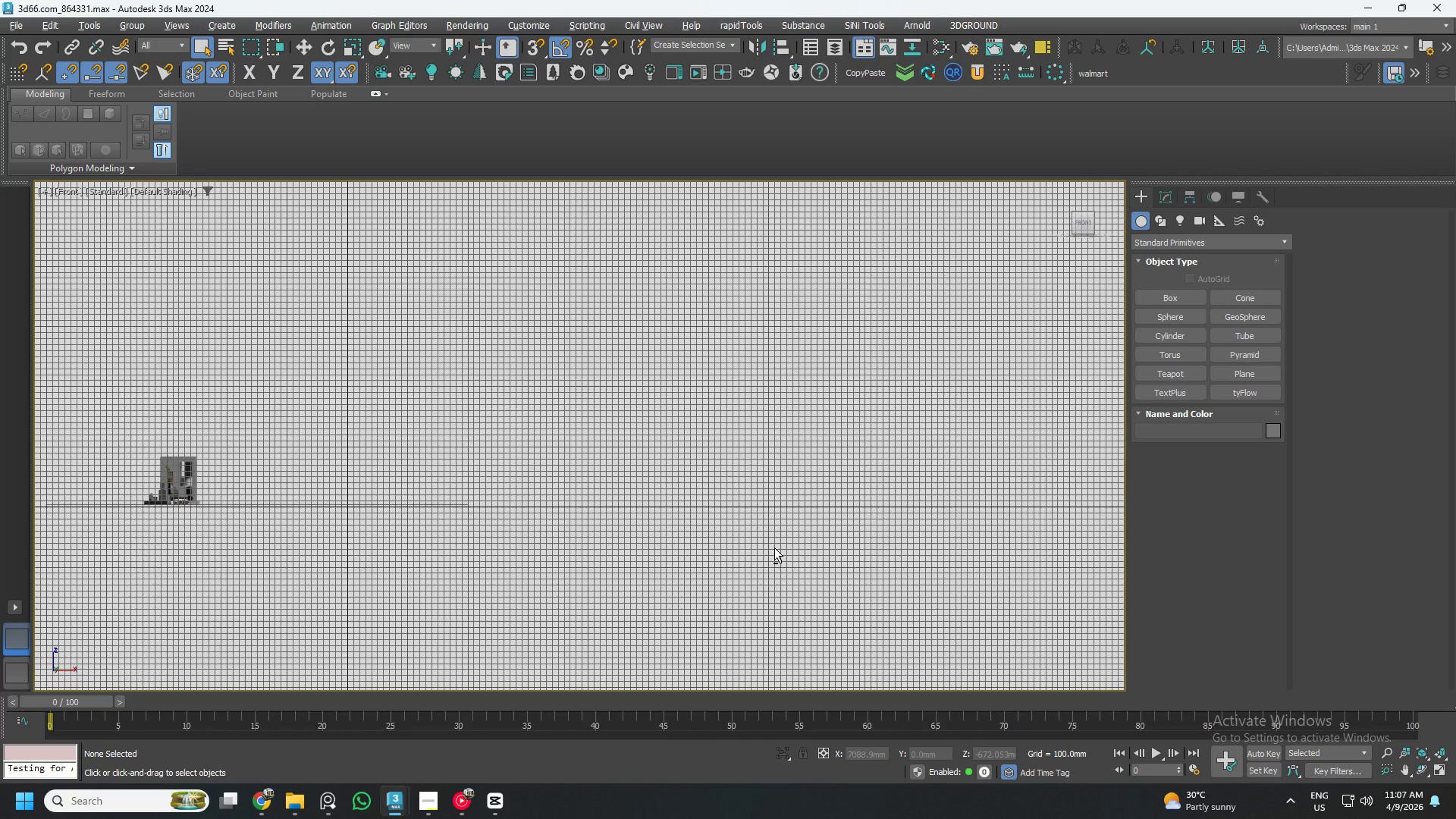 
key(F4)
 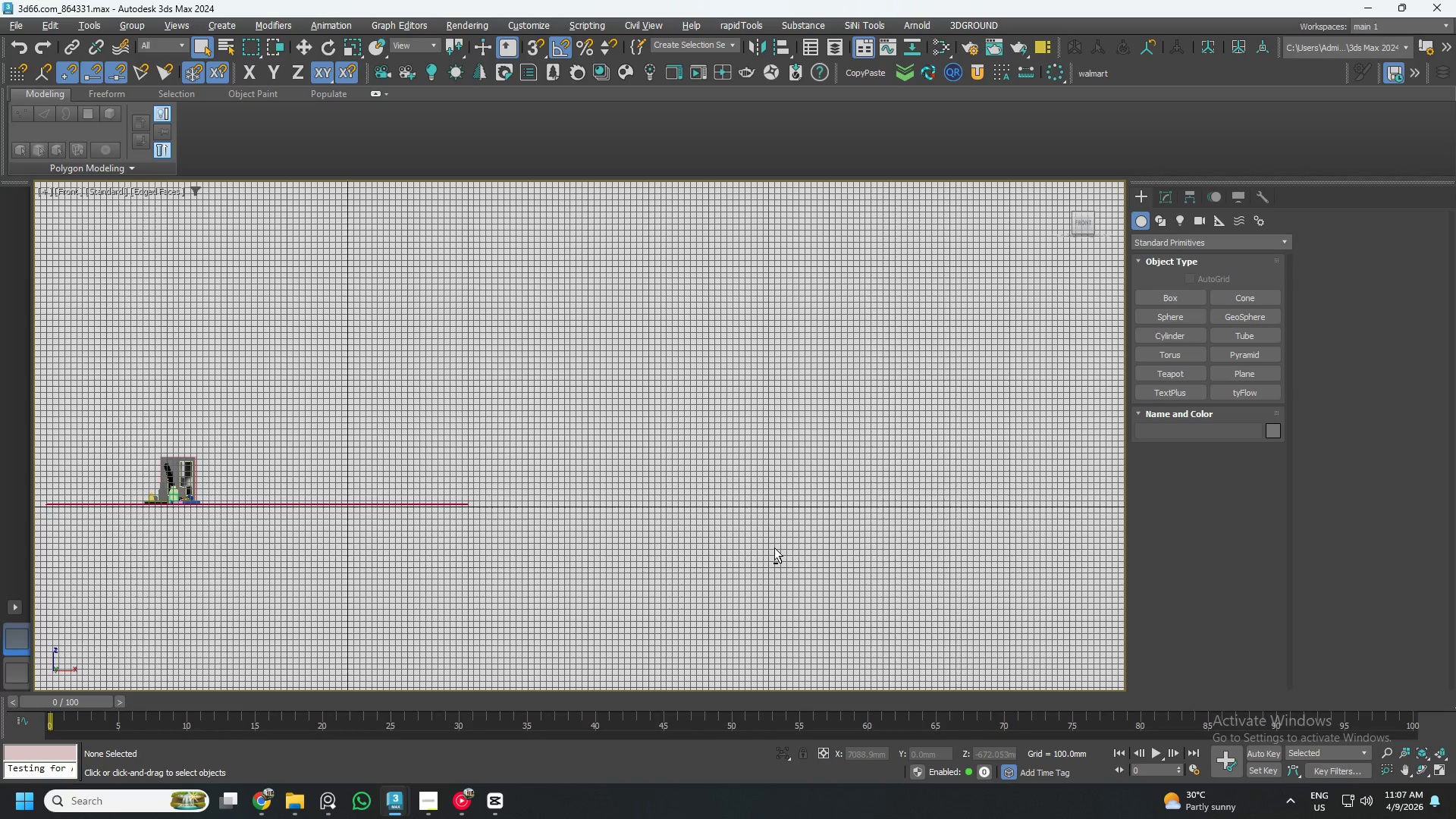 
key(F3)
 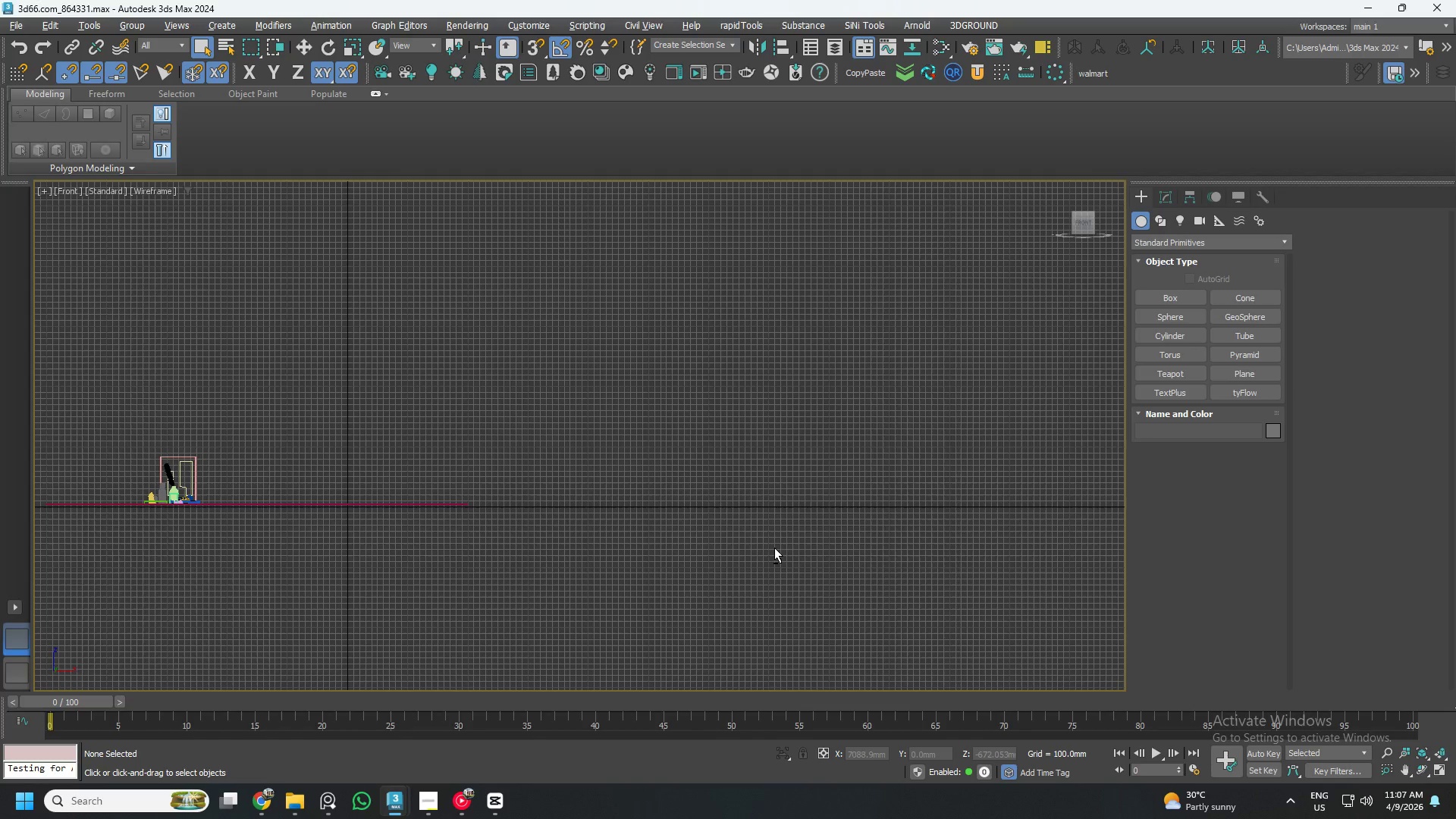 
key(F3)
 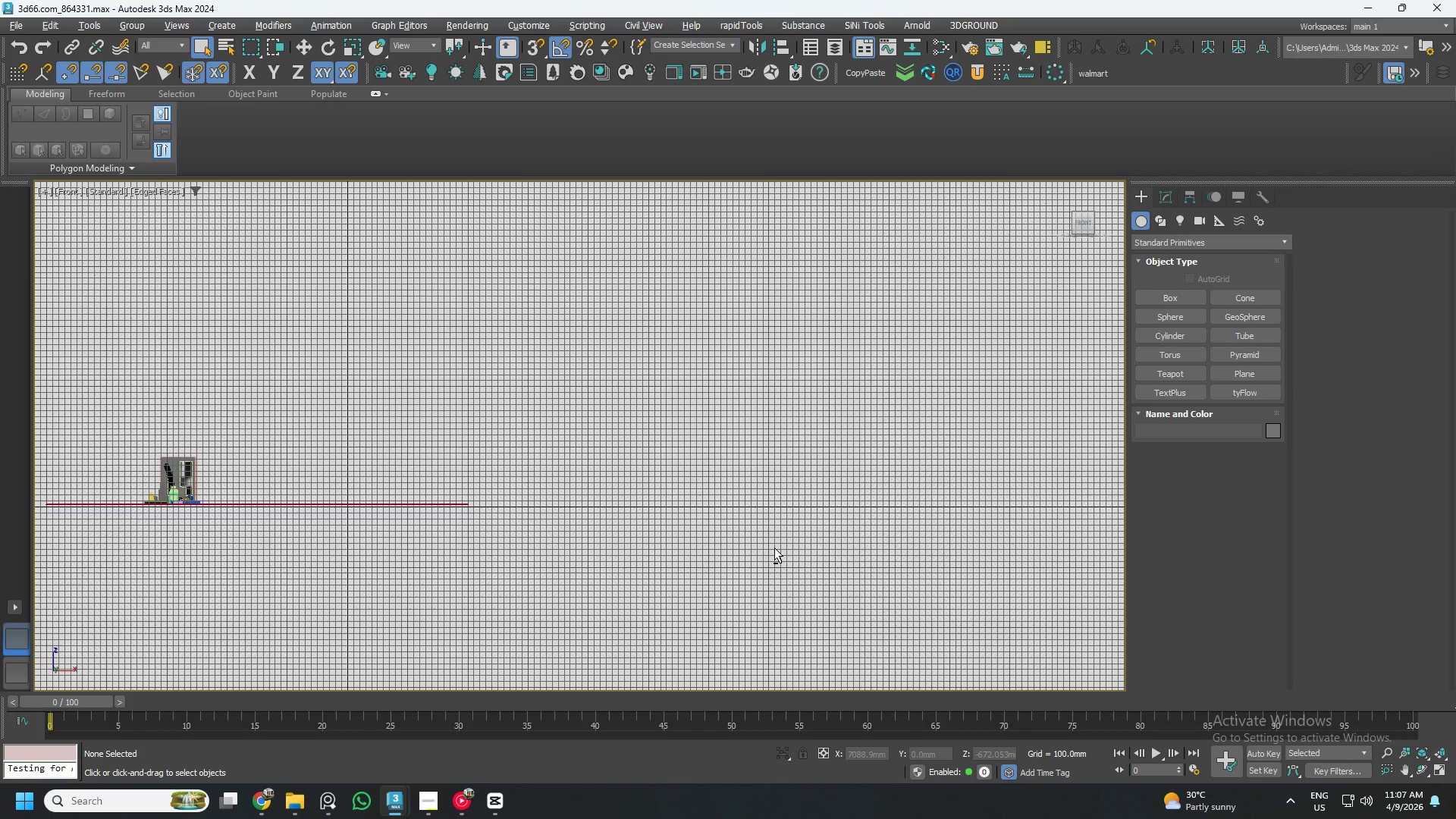 
key(F4)
 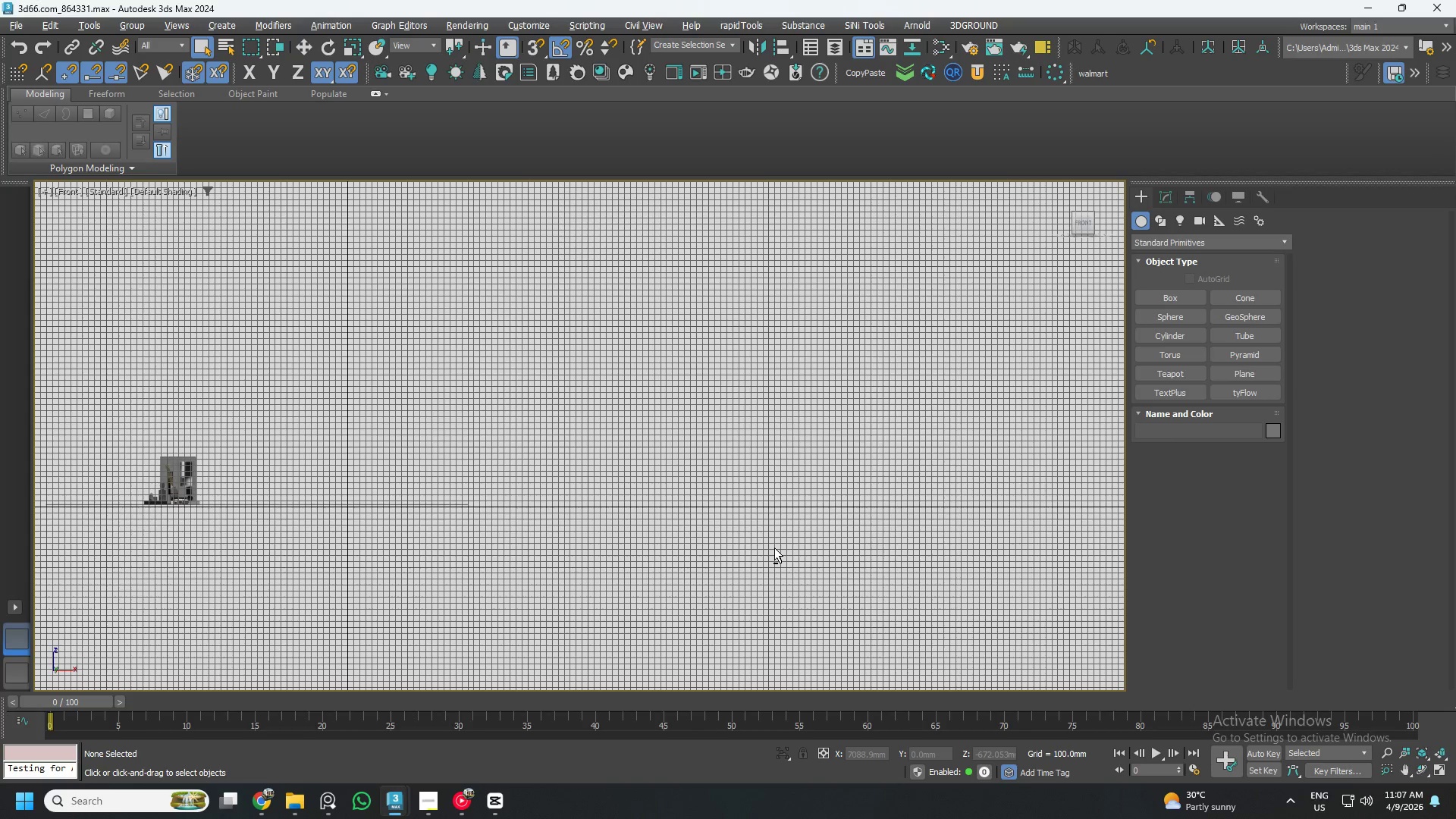 
key(G)
 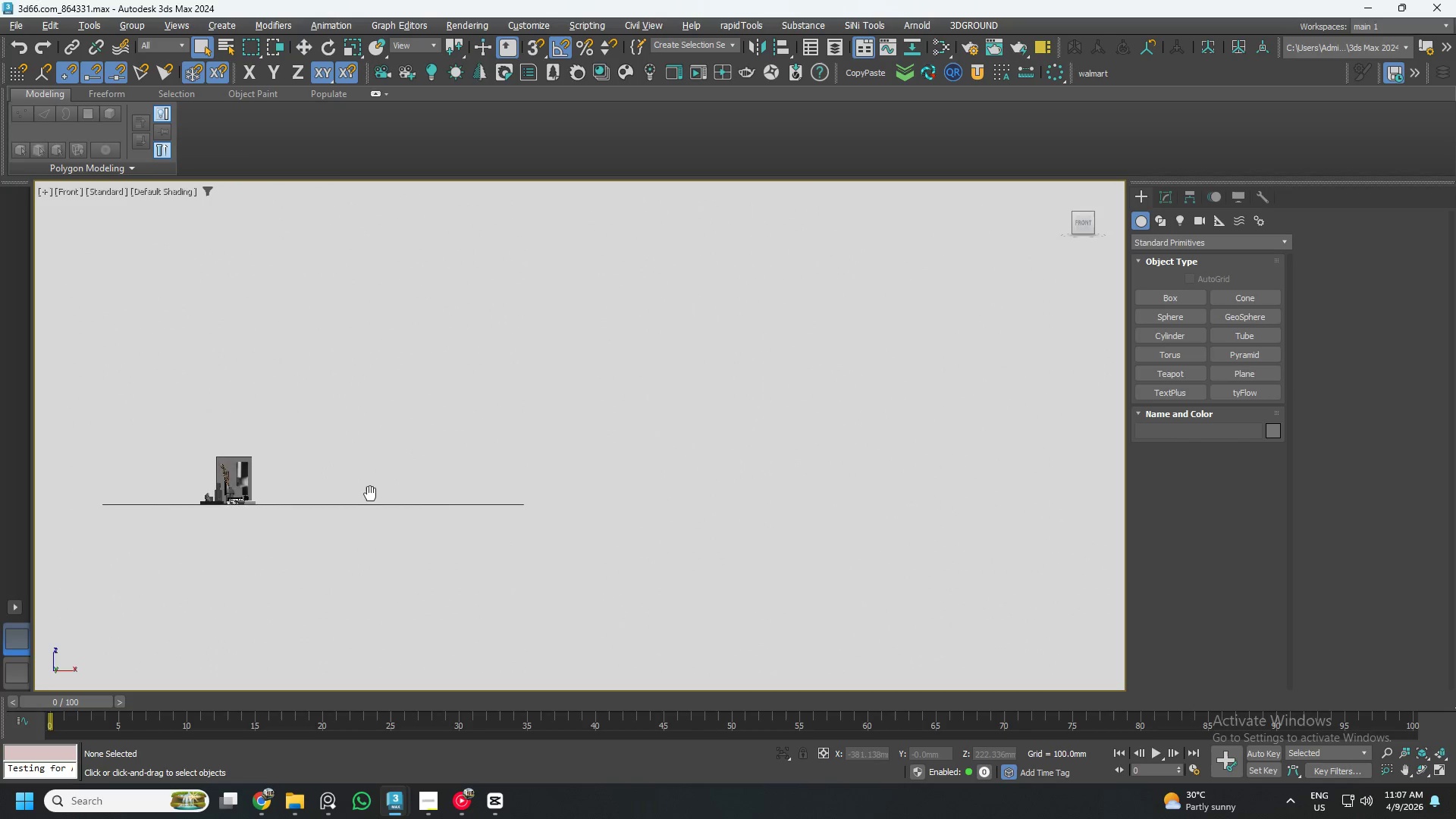 
scroll: coordinate [268, 525], scroll_direction: up, amount: 9.0
 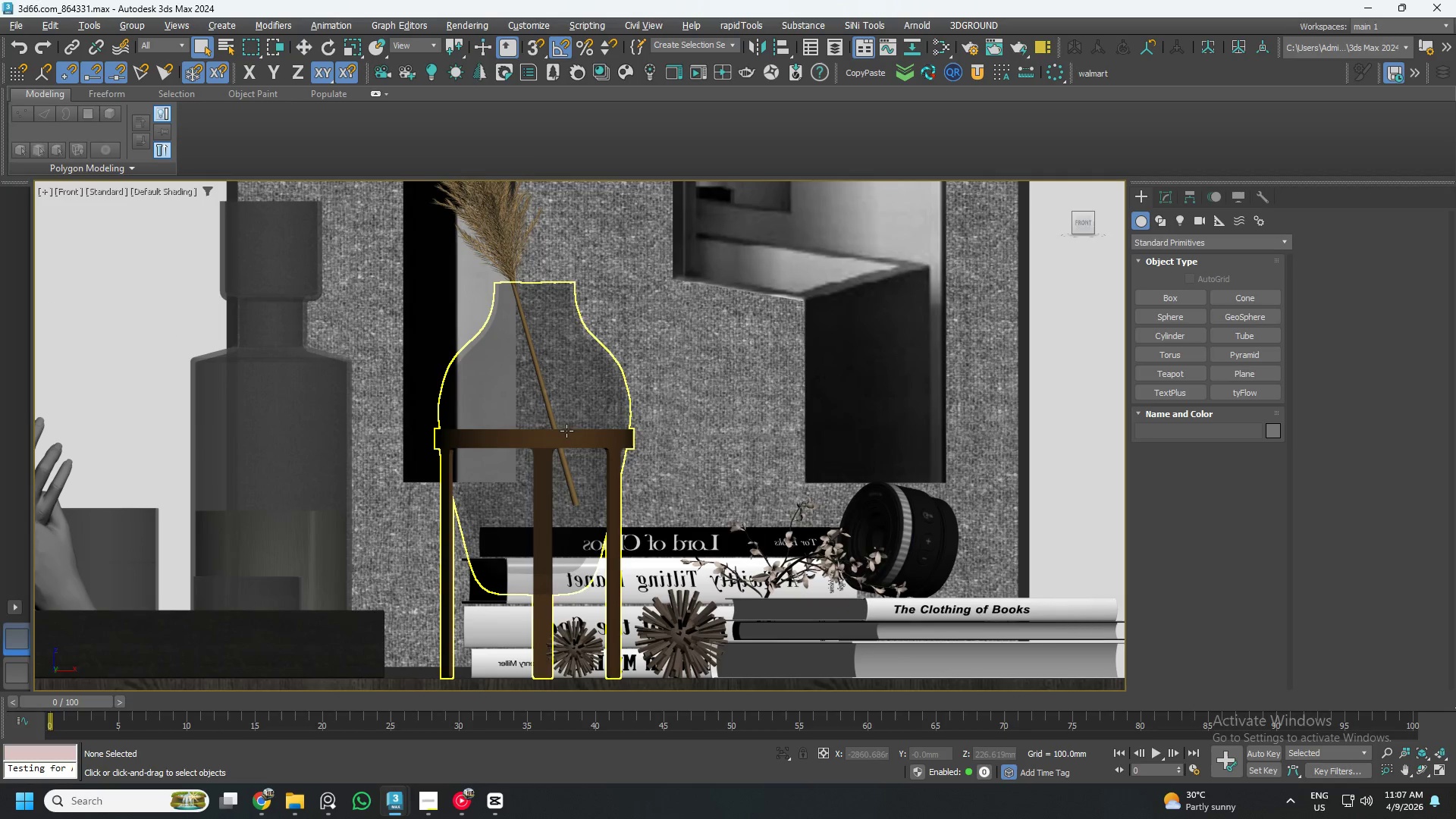 
left_click([569, 417])
 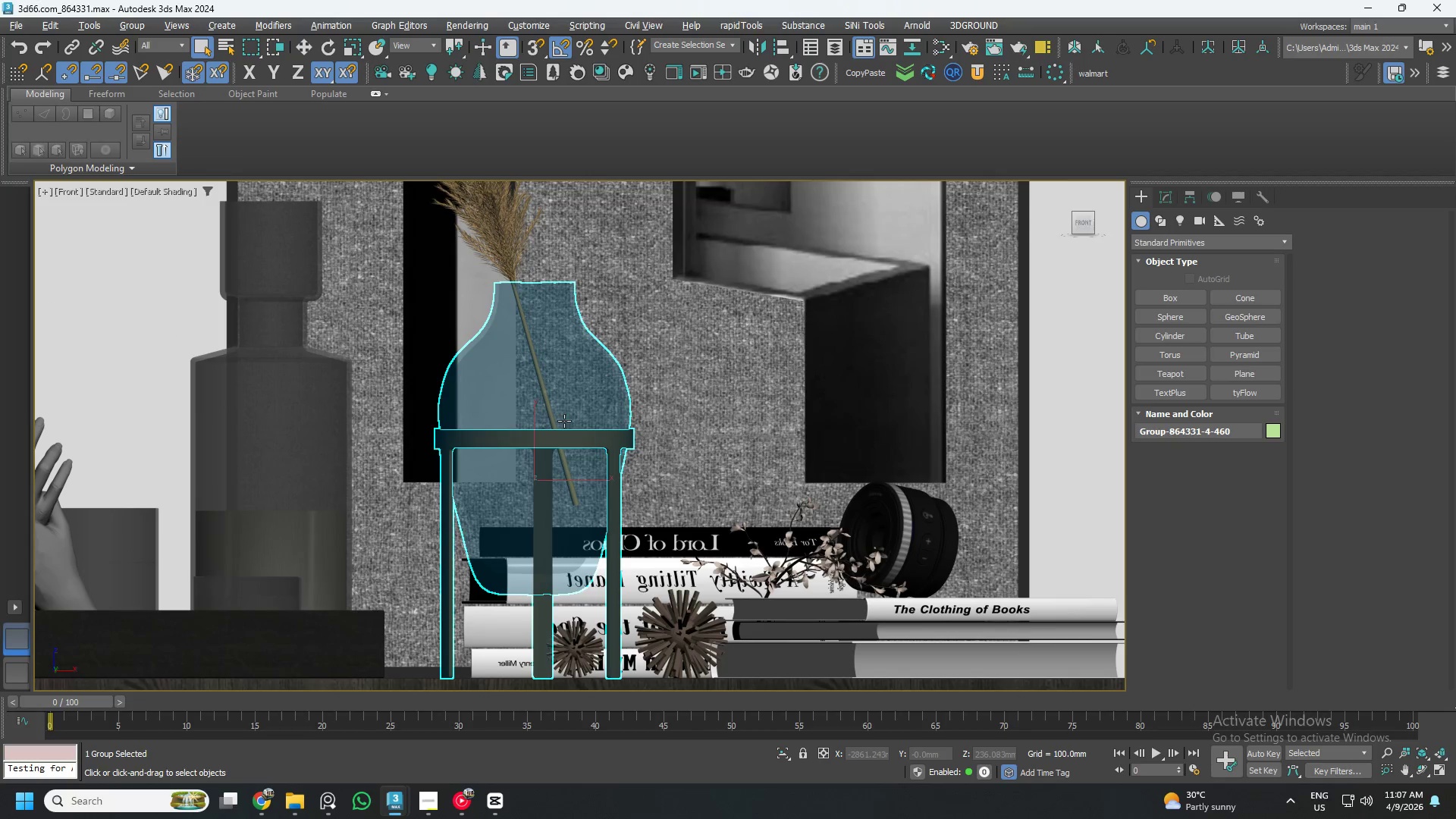 
scroll: coordinate [605, 521], scroll_direction: down, amount: 2.0
 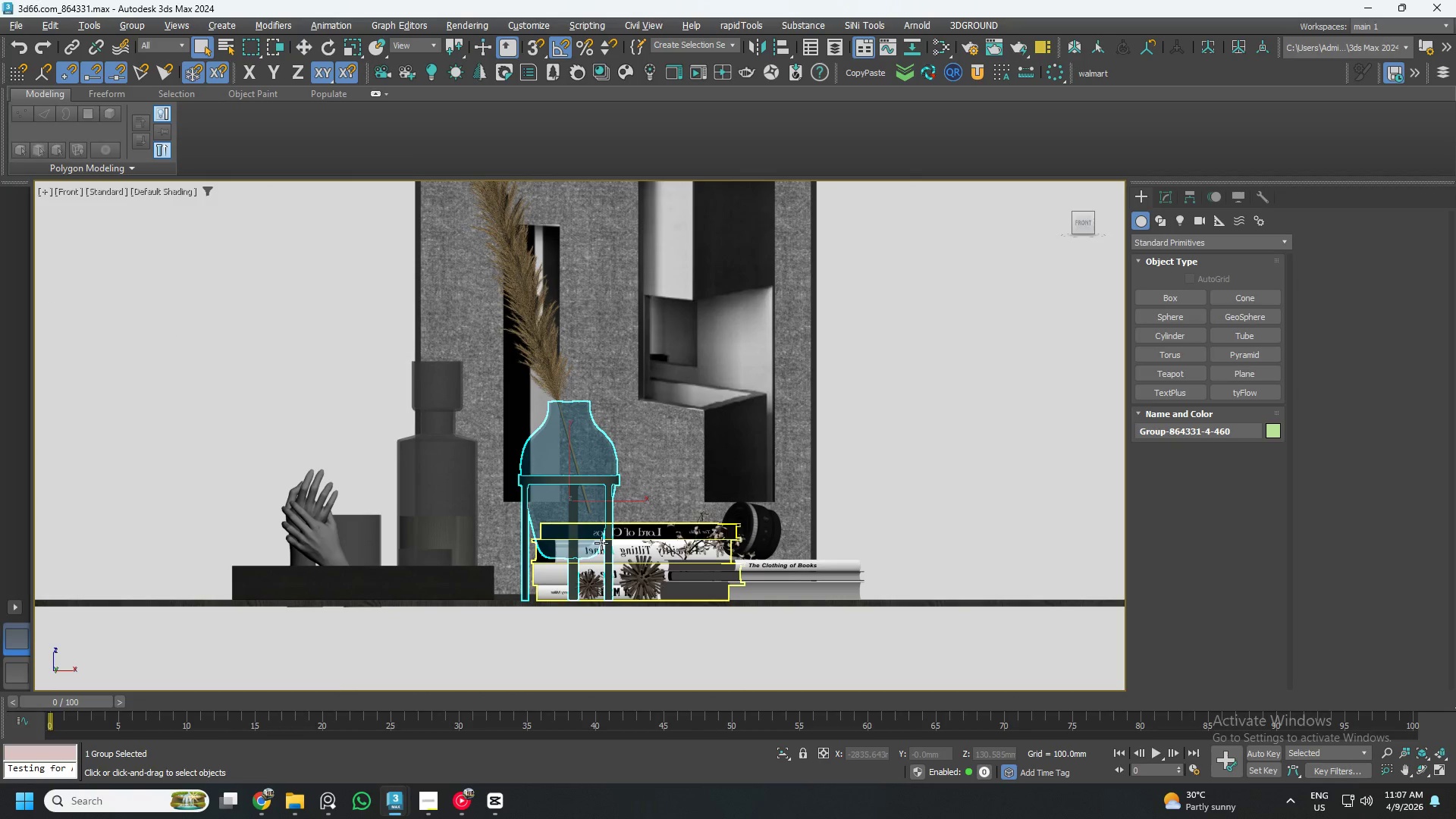 
hold_key(key=AltLeft, duration=0.81)
 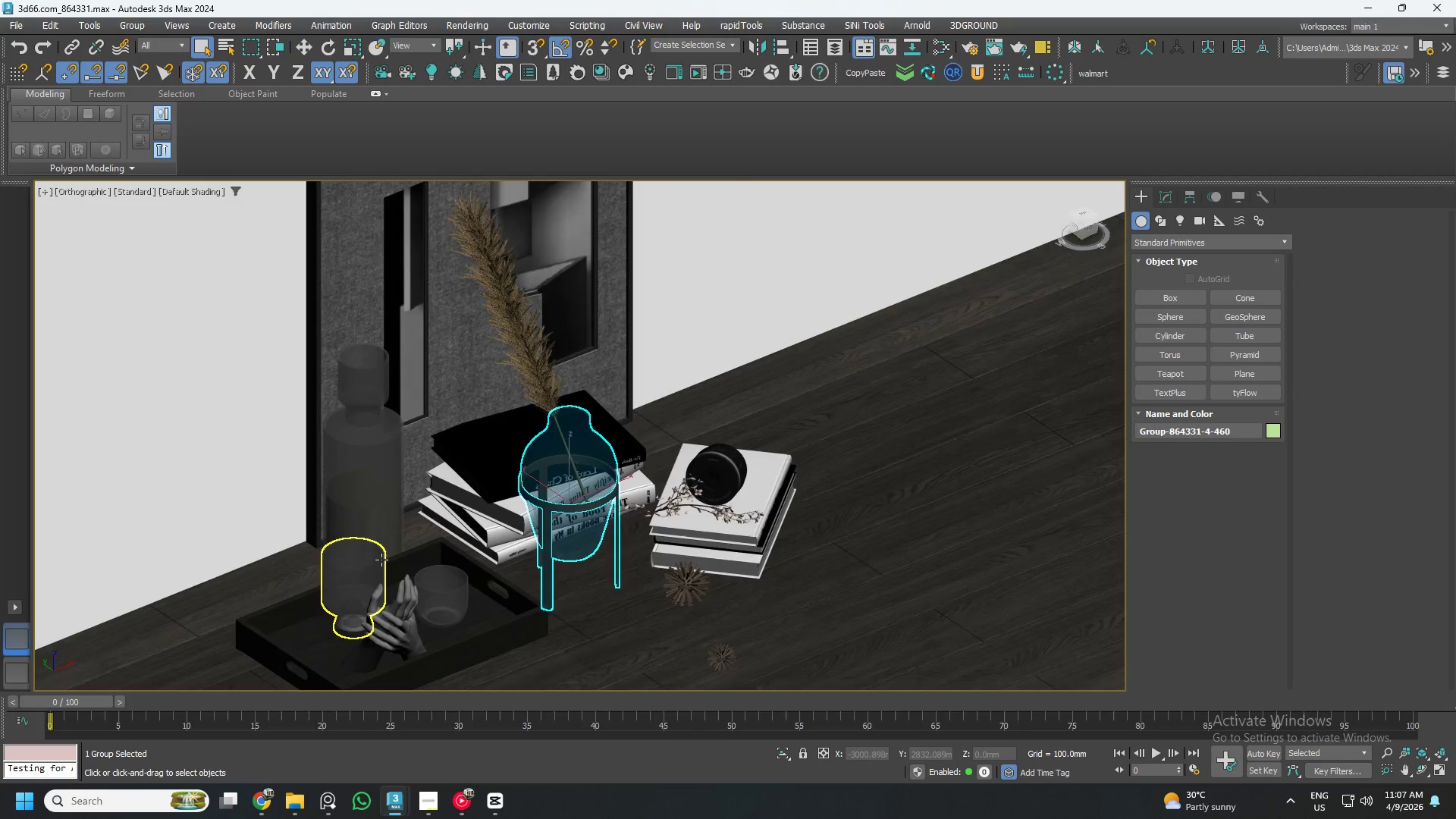 
scroll: coordinate [367, 579], scroll_direction: up, amount: 2.0
 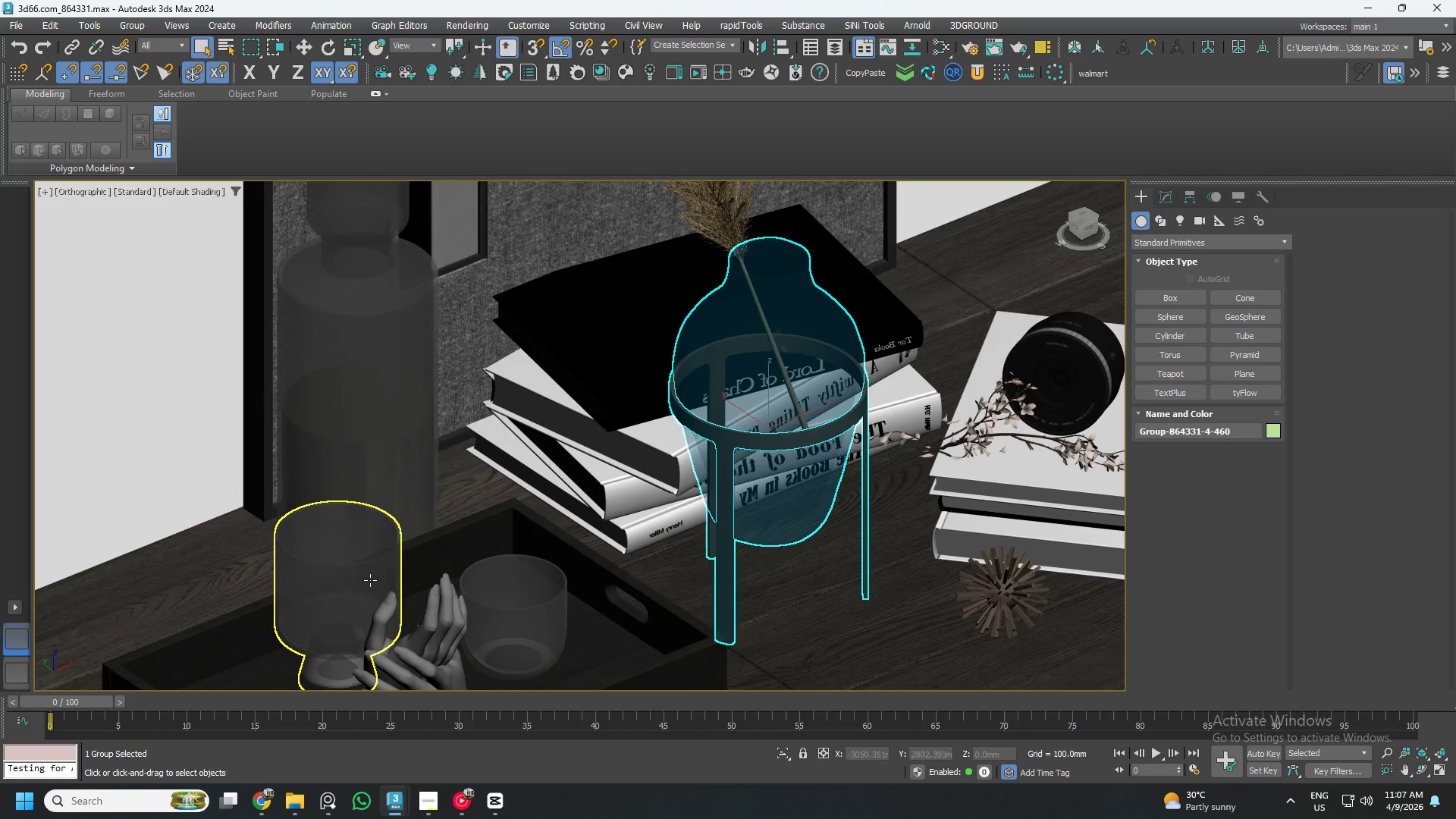 
left_click([370, 580])
 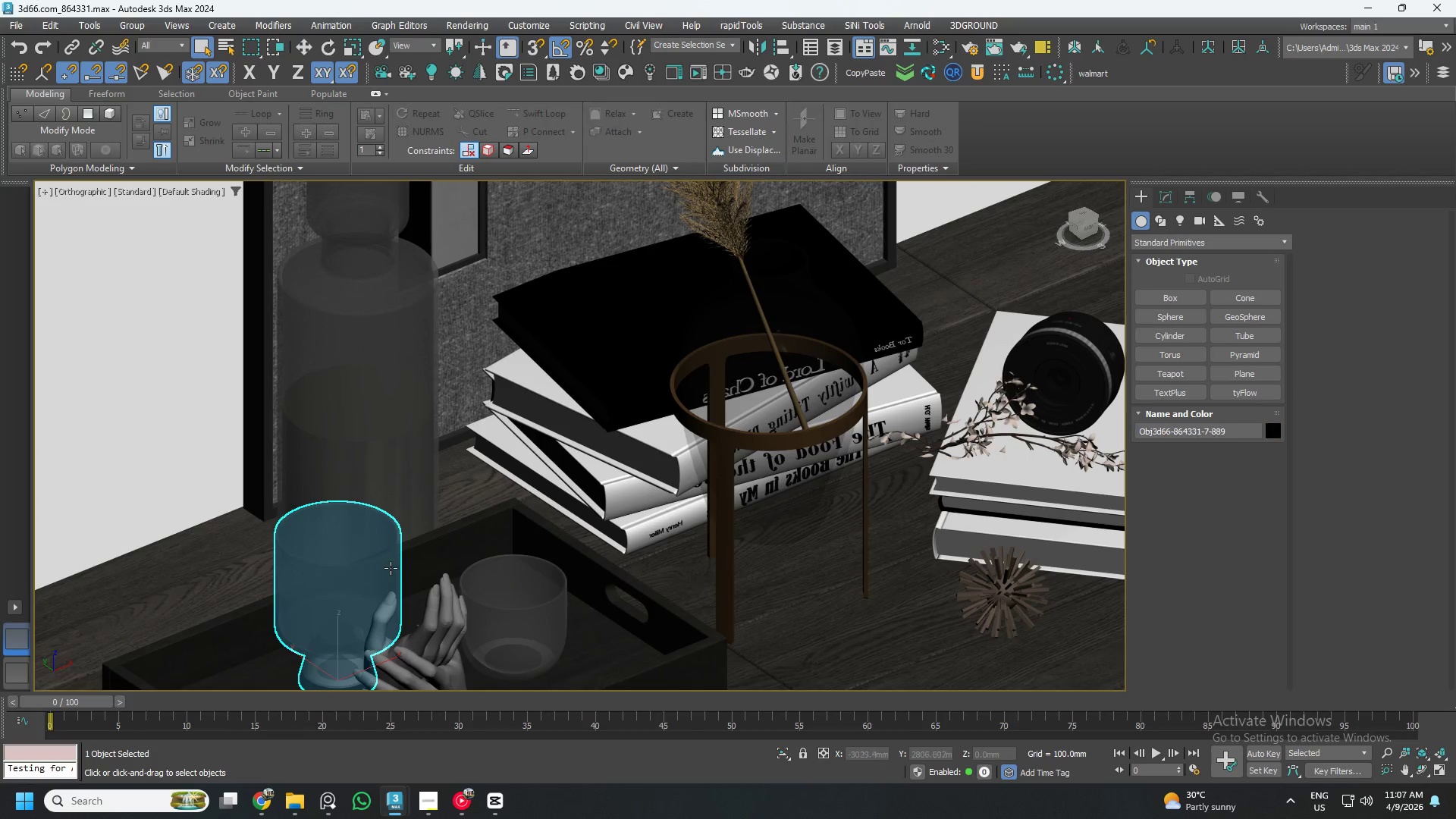 
hold_key(key=AltLeft, duration=0.97)
 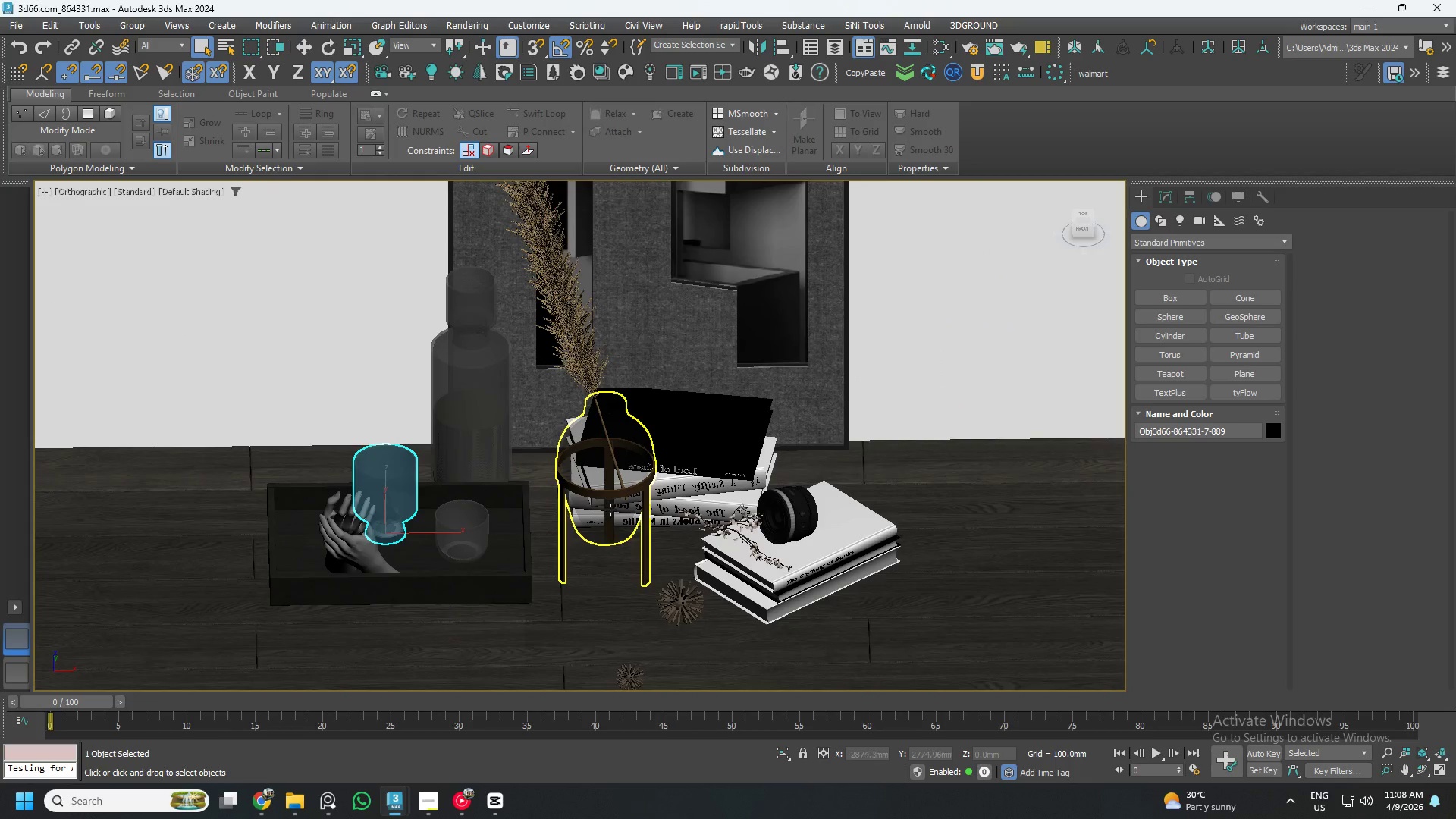 
scroll: coordinate [431, 559], scroll_direction: down, amount: 2.0
 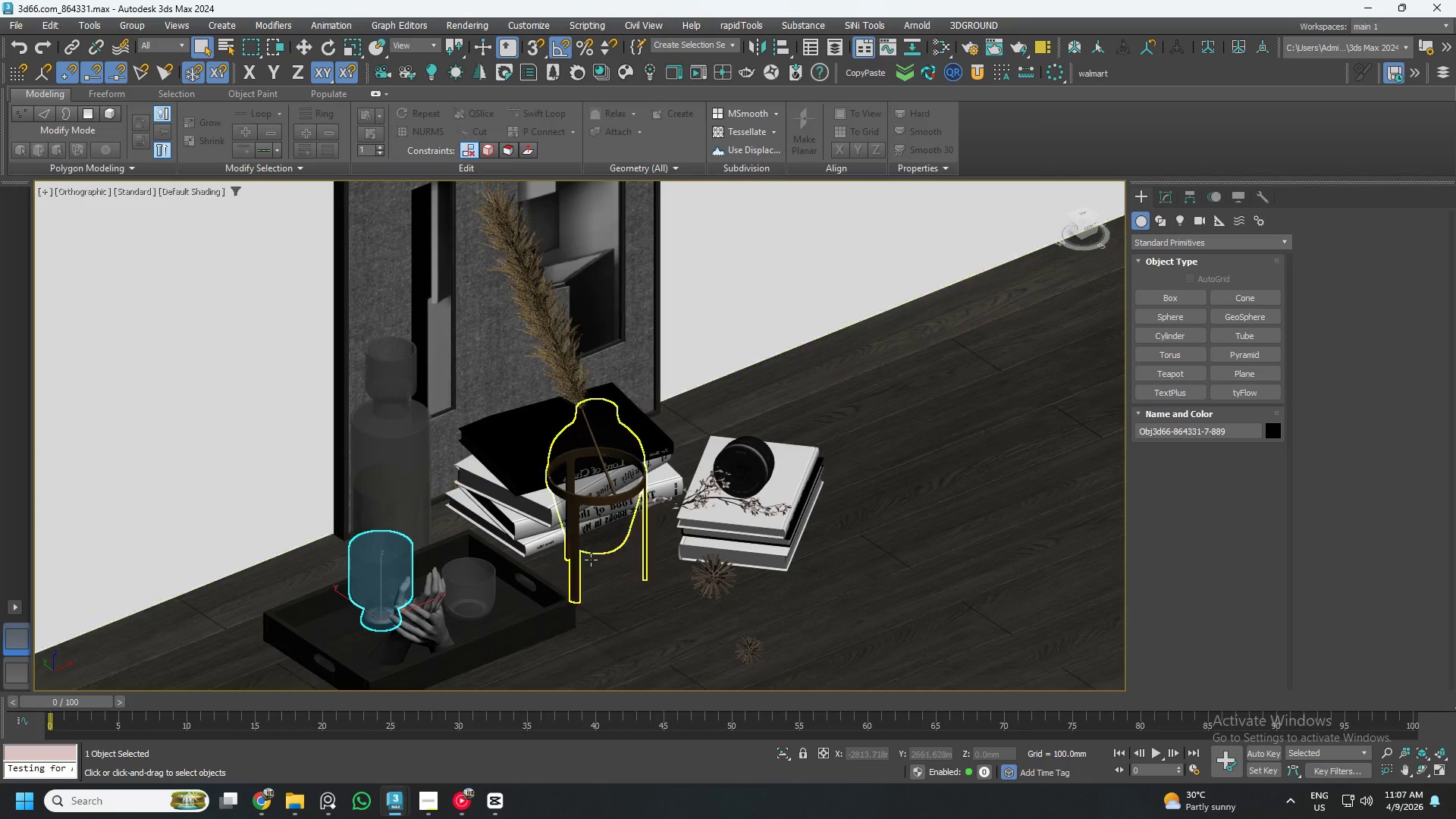 
hold_key(key=AltLeft, duration=7.94)
scroll: coordinate [774, 553], scroll_direction: up, amount: 2.0
 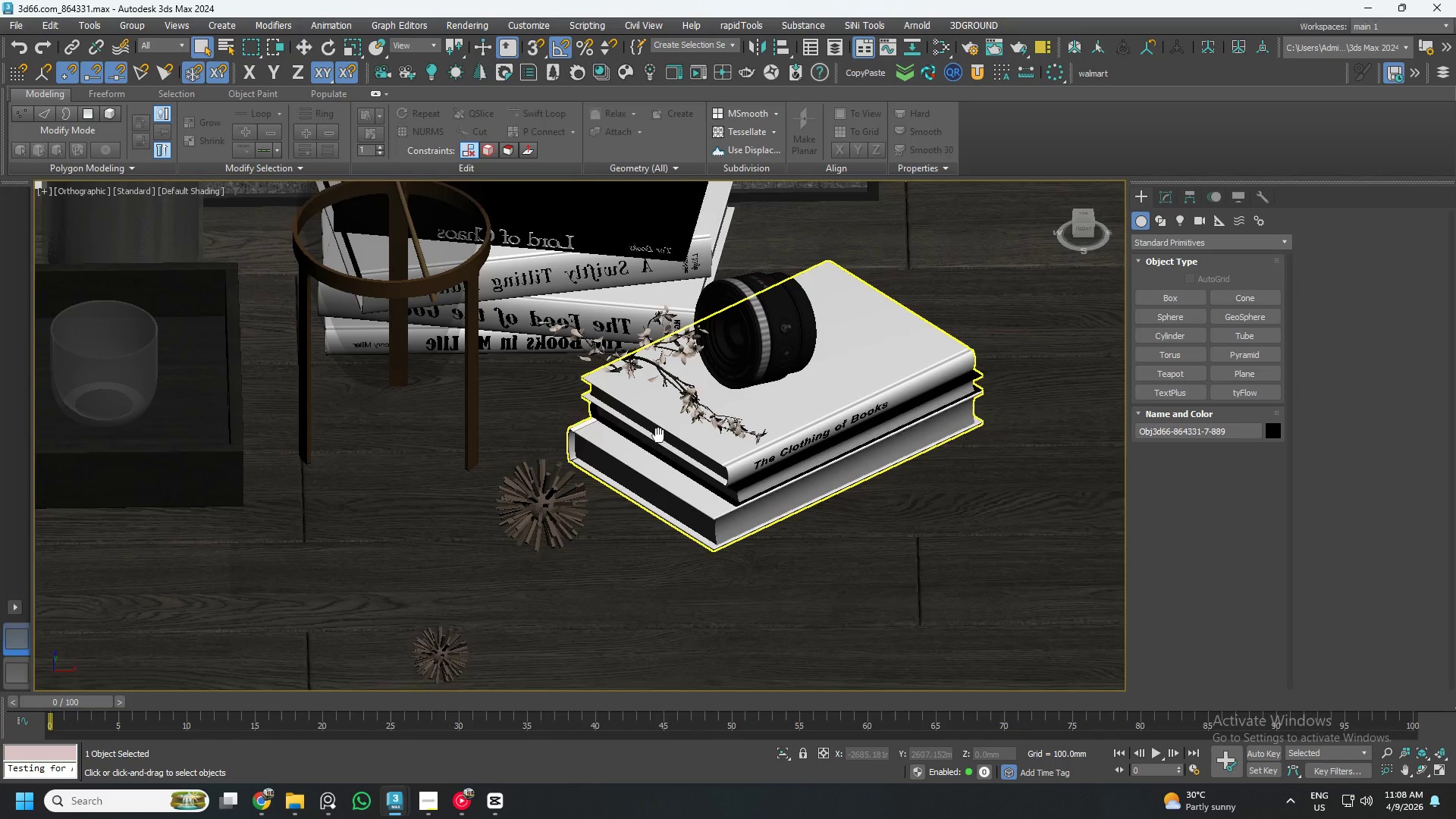 
left_click([692, 434])
 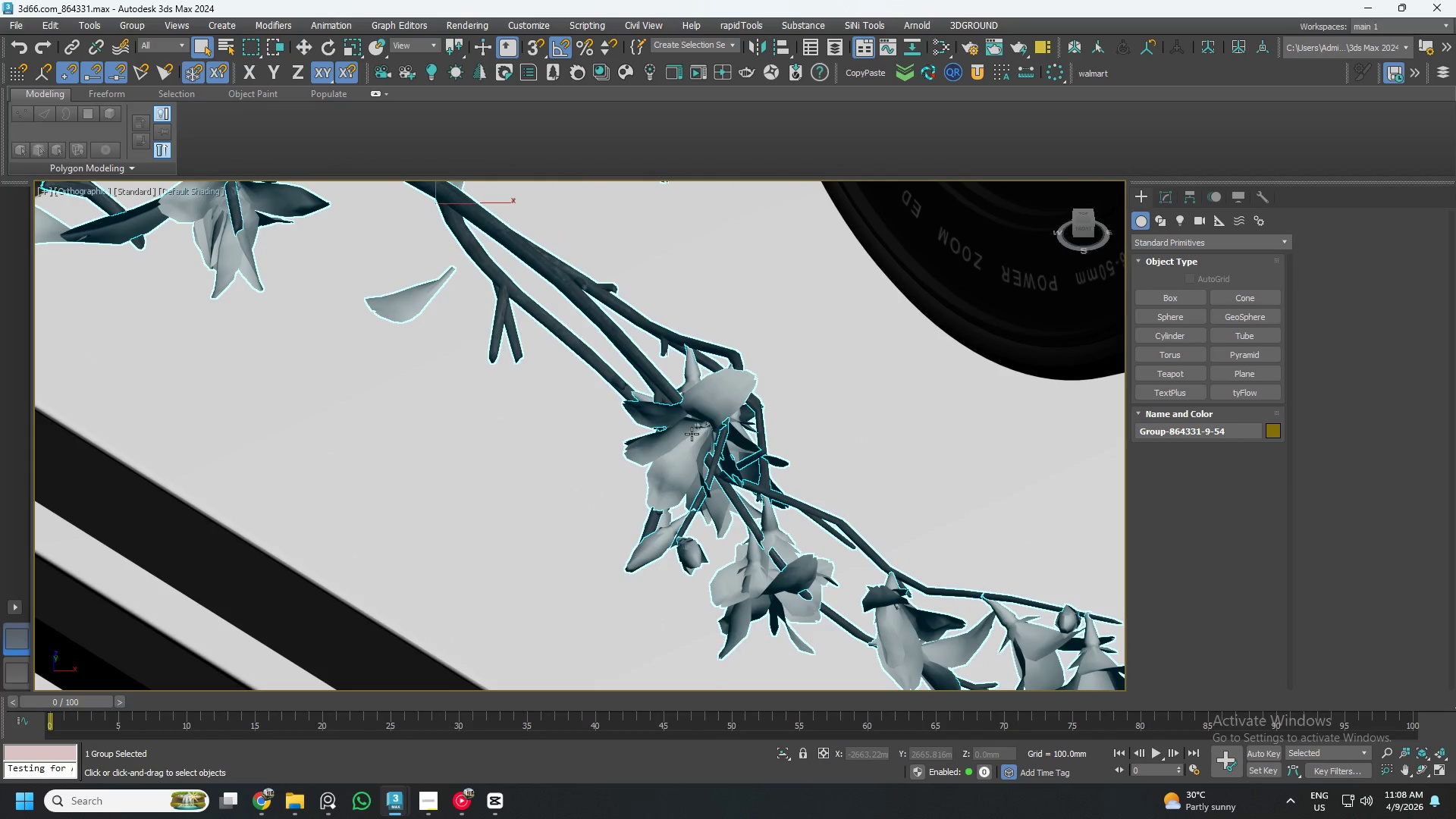 
scroll: coordinate [693, 409], scroll_direction: up, amount: 6.0
 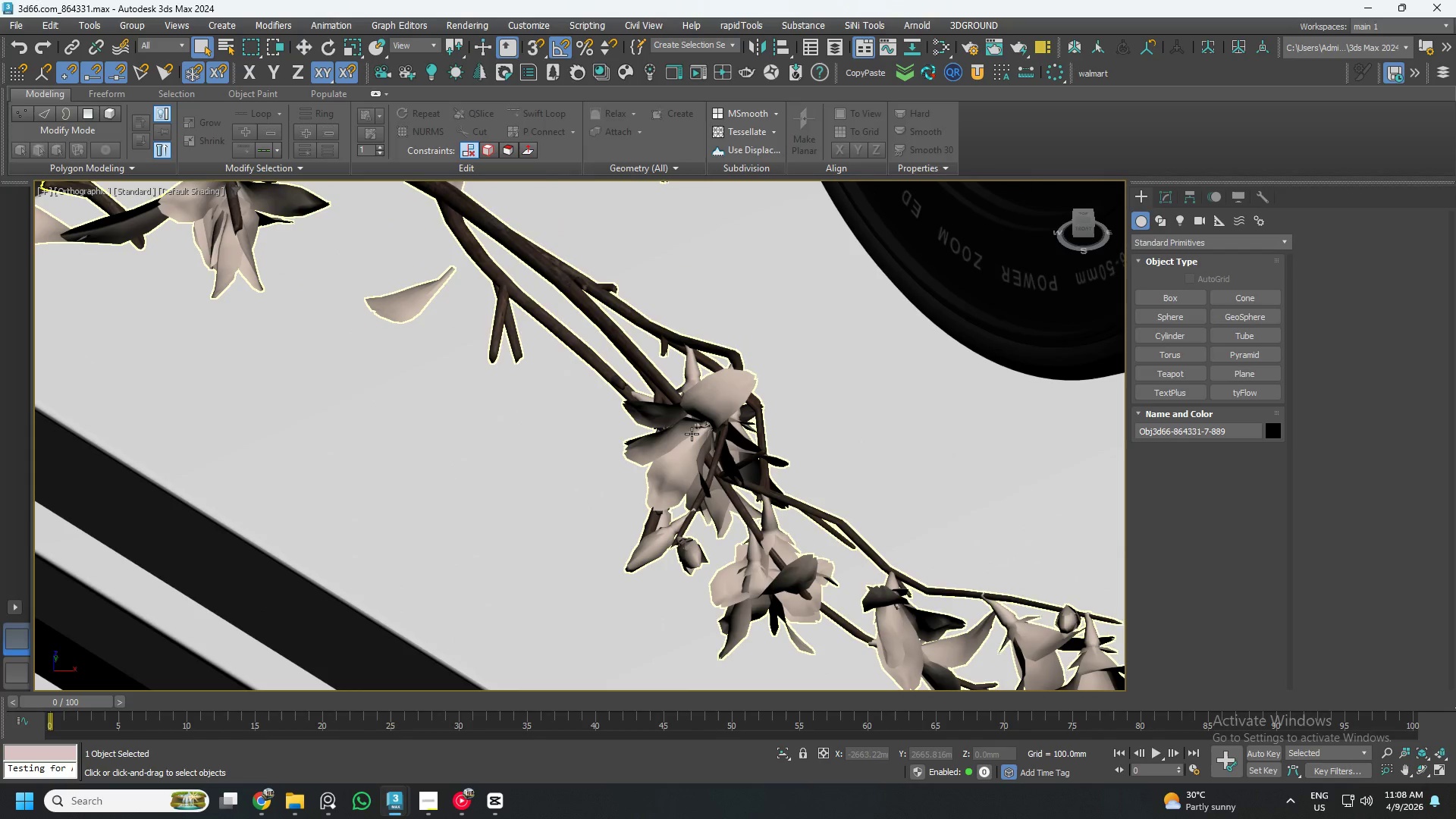 
key(F4)
 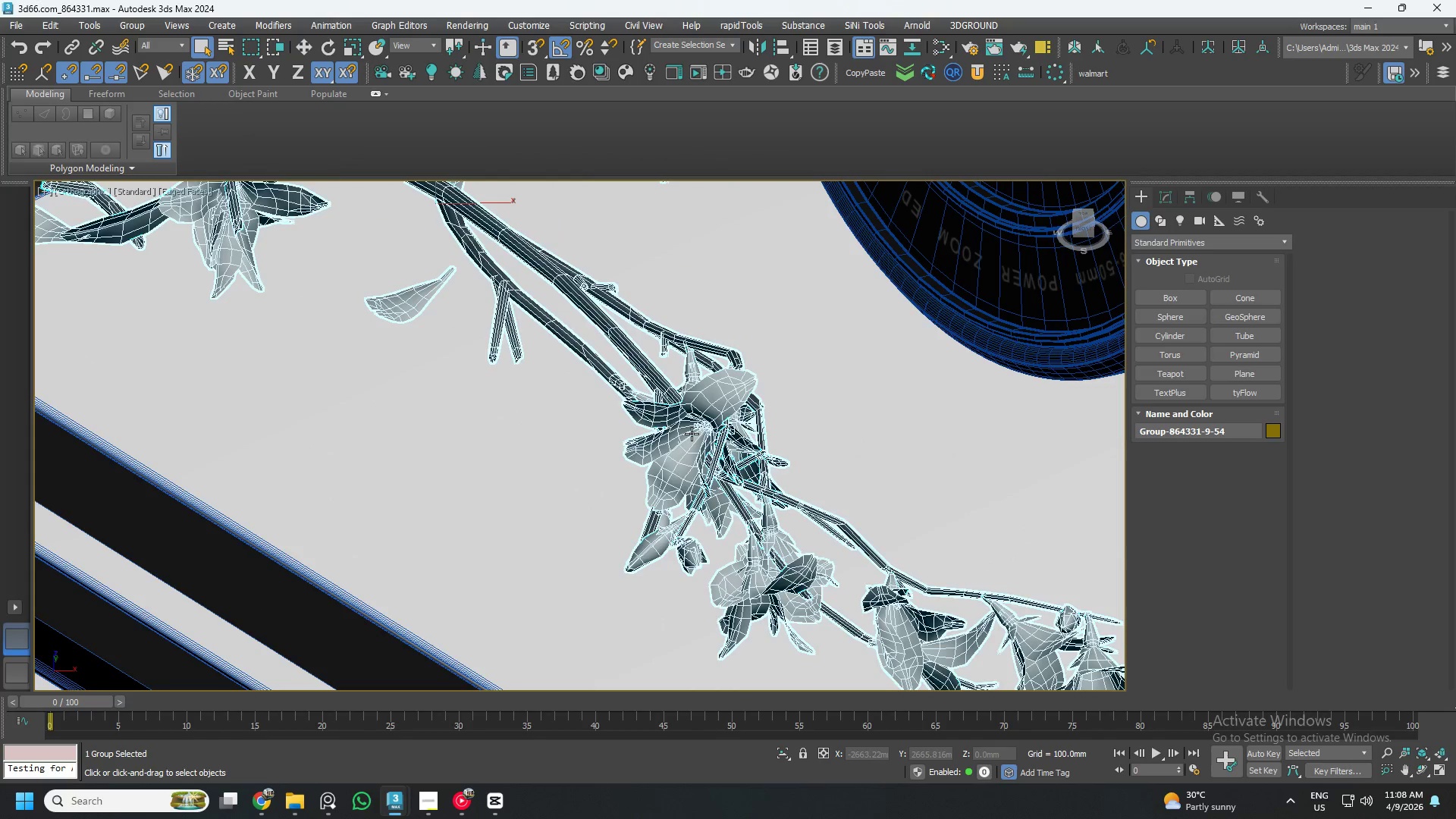 
key(F4)
 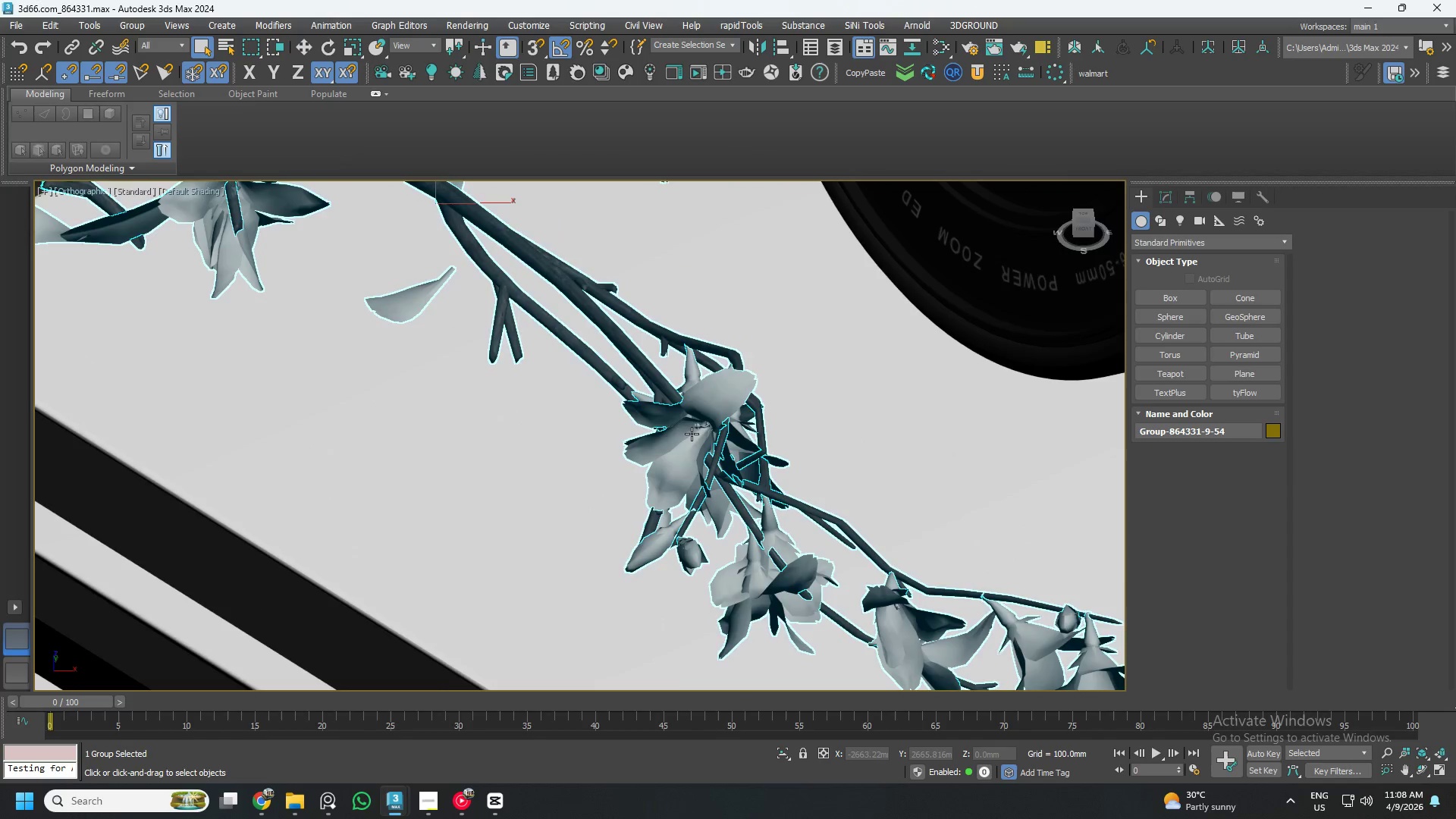 
scroll: coordinate [692, 436], scroll_direction: down, amount: 7.0
 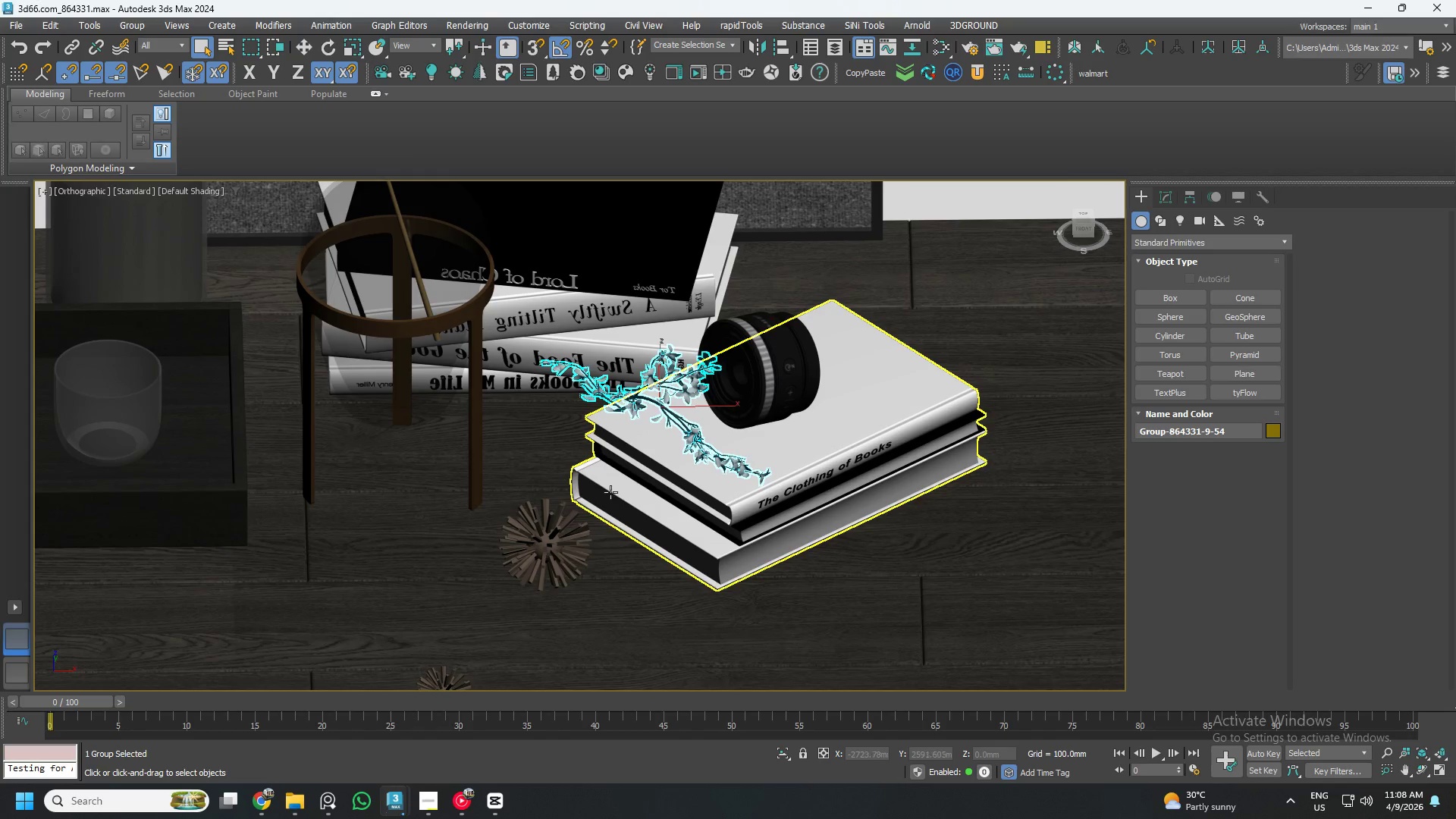 
hold_key(key=AltLeft, duration=1.08)
 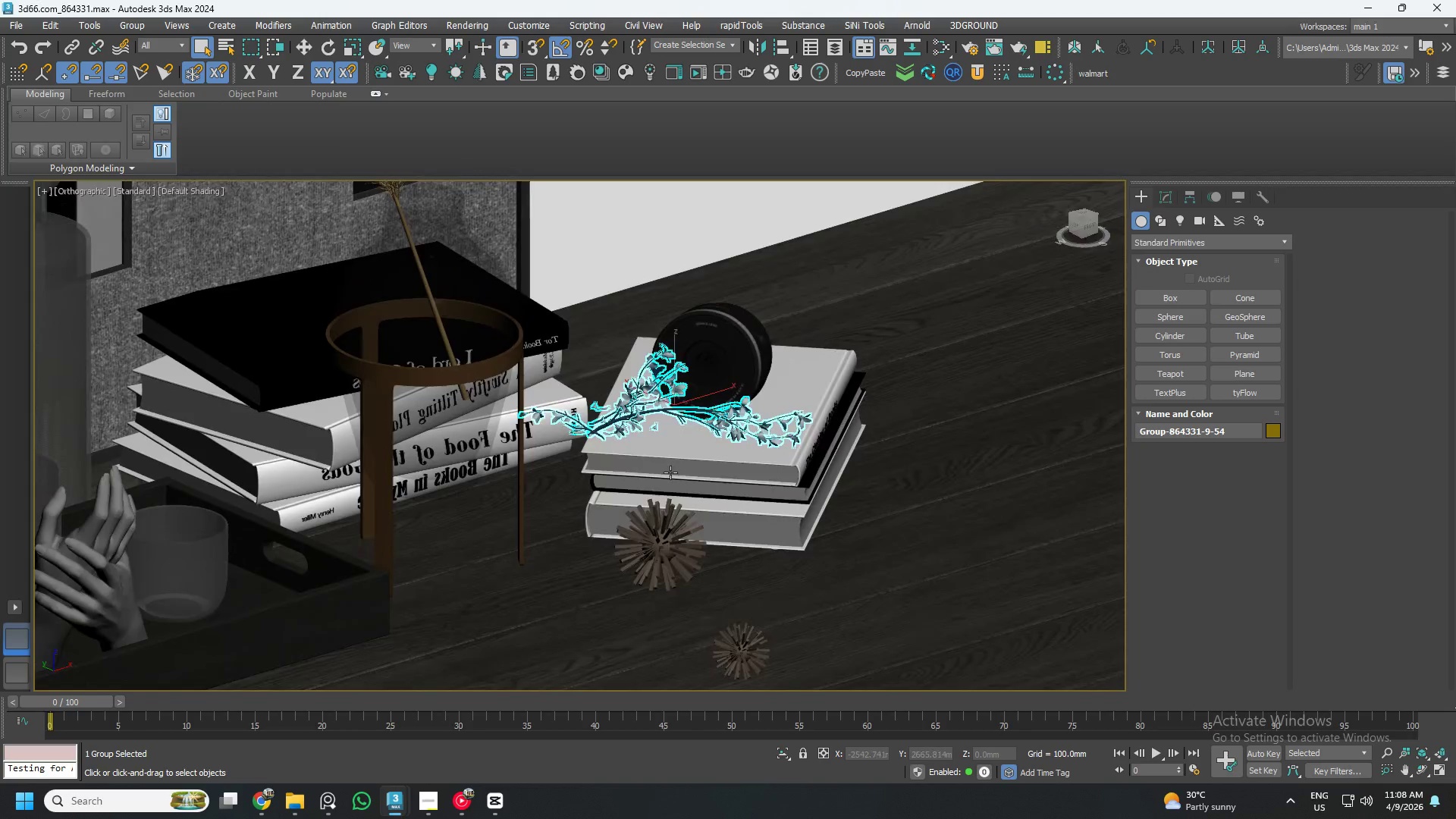 
scroll: coordinate [670, 472], scroll_direction: down, amount: 2.0
 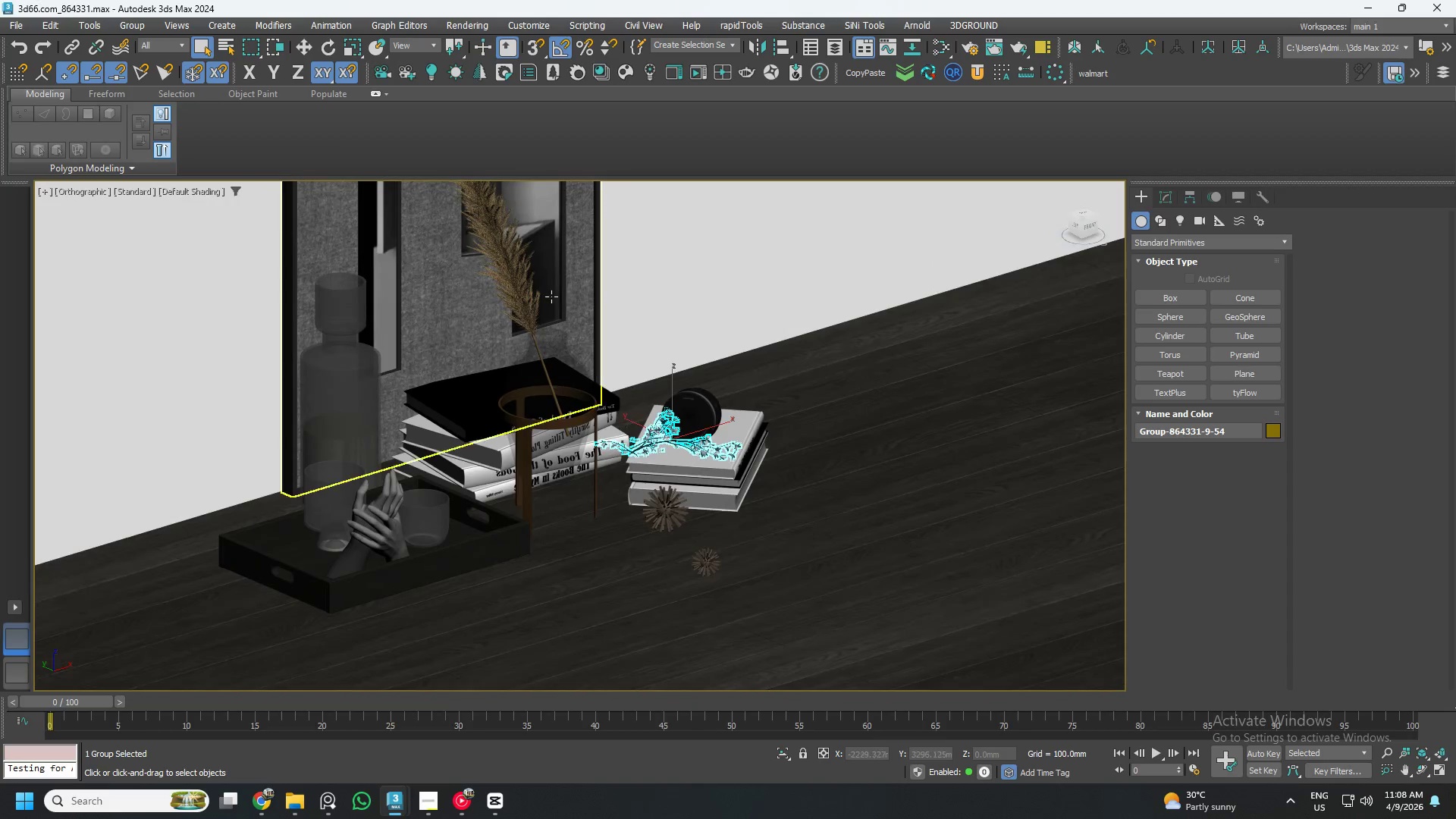 
scroll: coordinate [471, 353], scroll_direction: up, amount: 10.0
 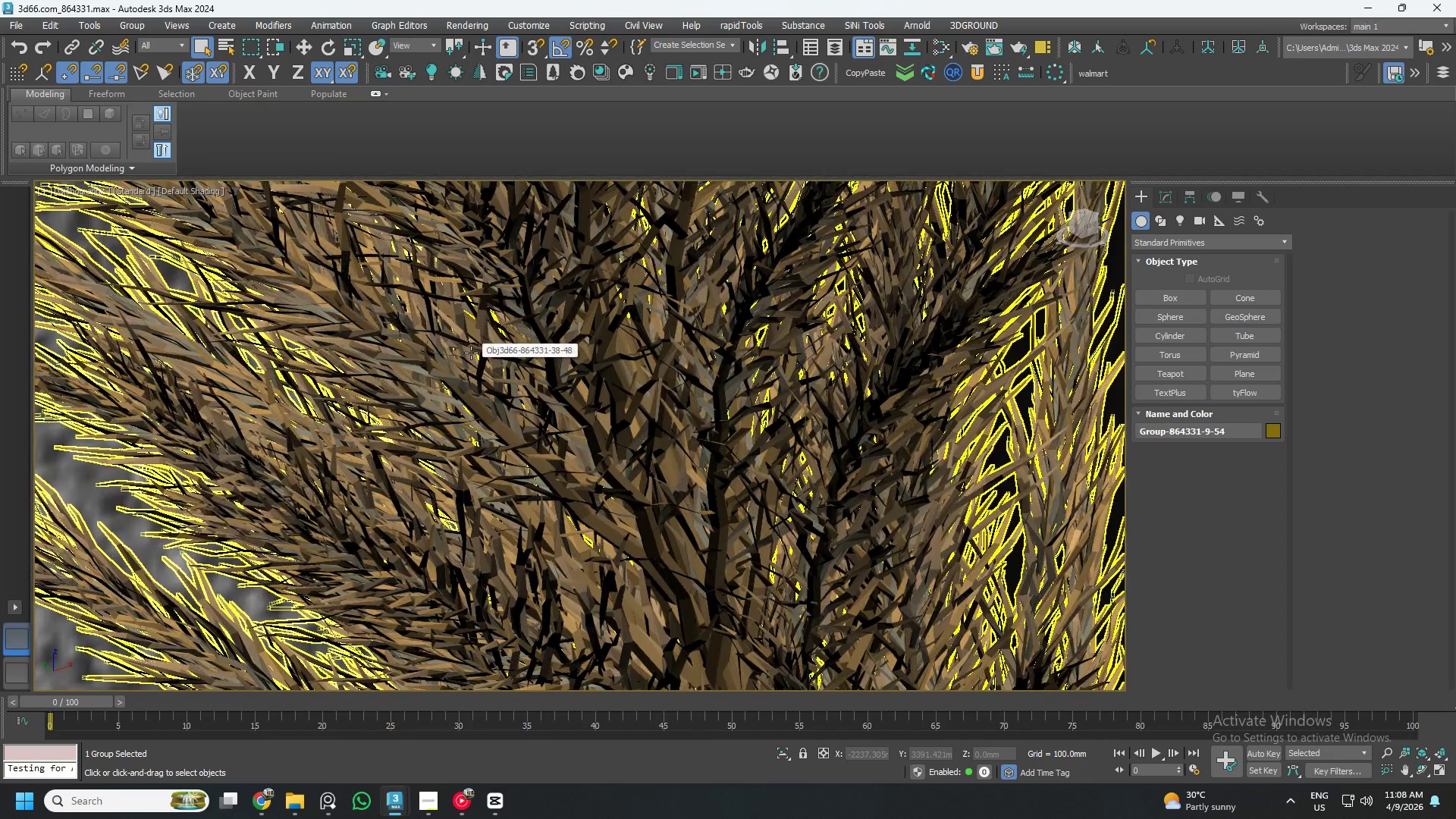 
scroll: coordinate [471, 353], scroll_direction: down, amount: 8.0
 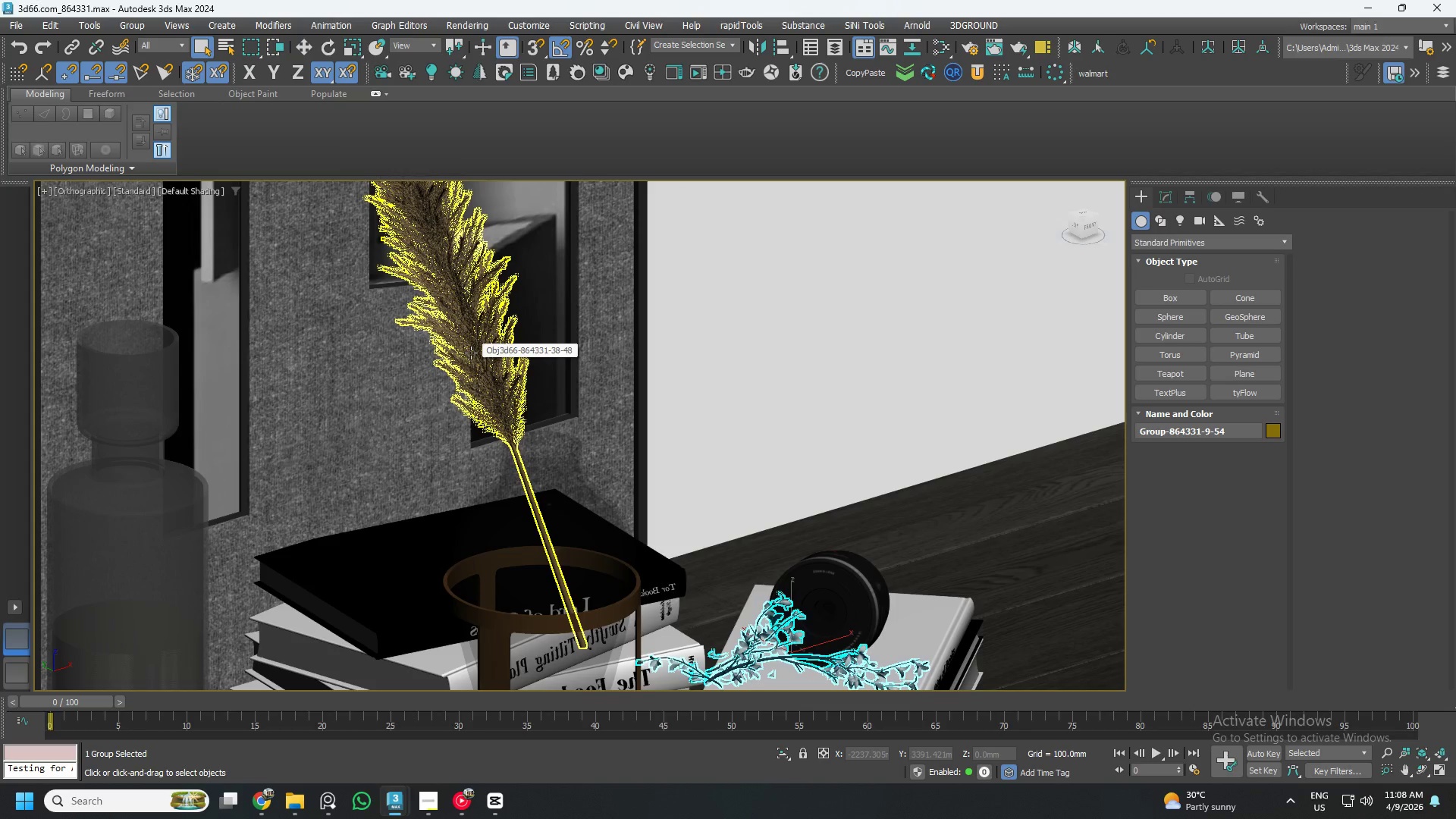 
left_click([471, 353])
 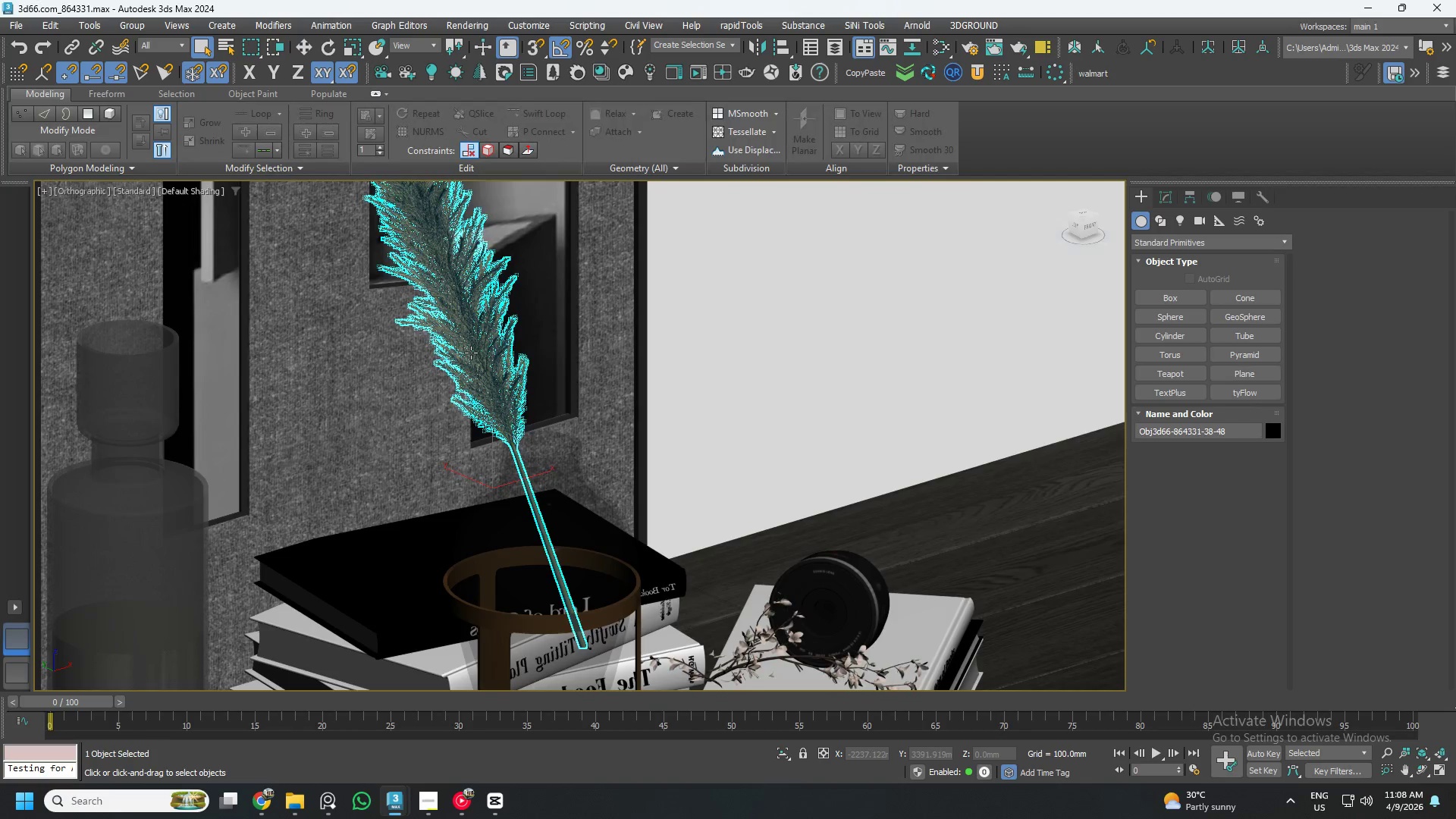 
hold_key(key=AltLeft, duration=0.92)
 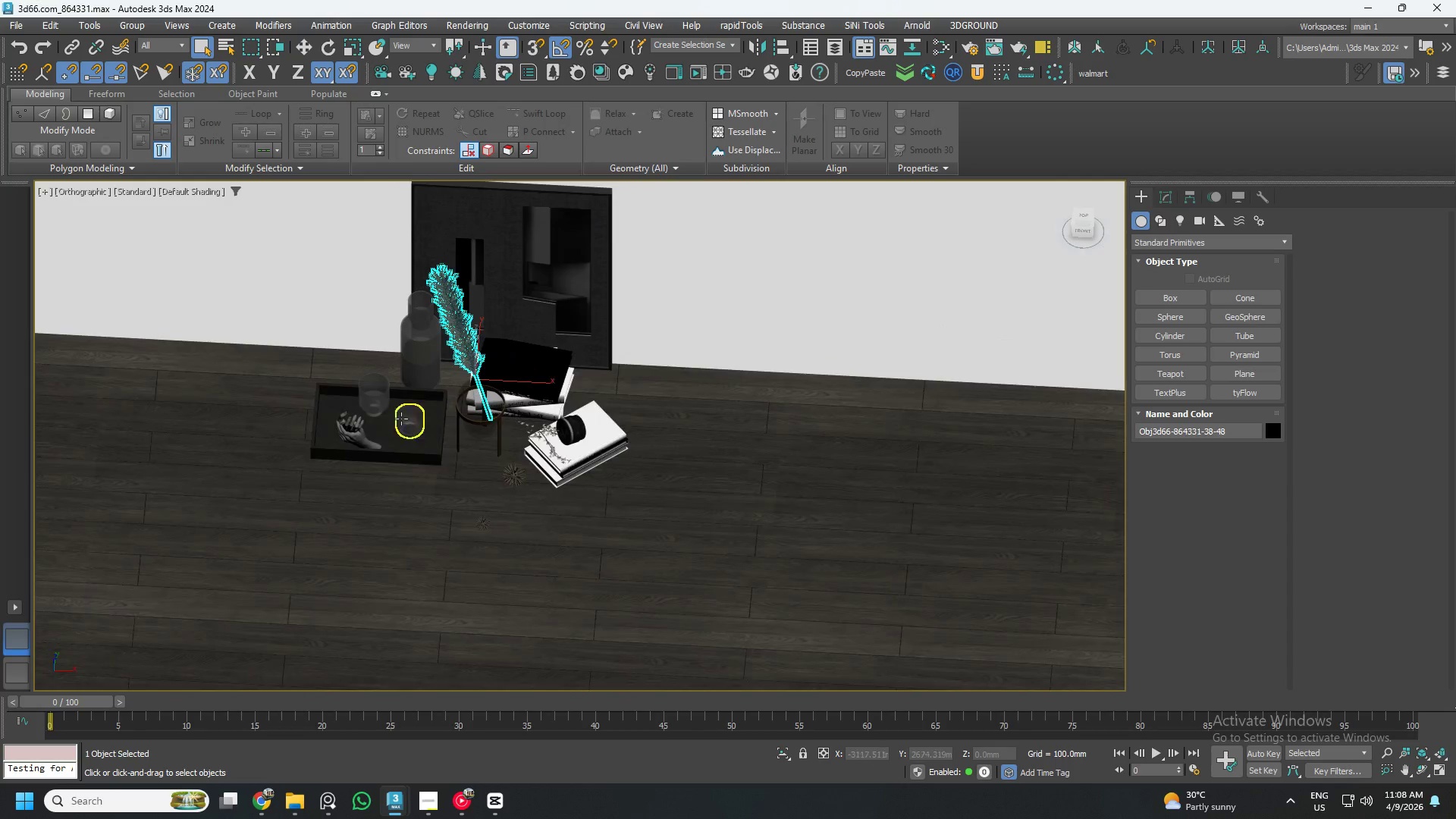 
scroll: coordinate [471, 353], scroll_direction: down, amount: 4.0
 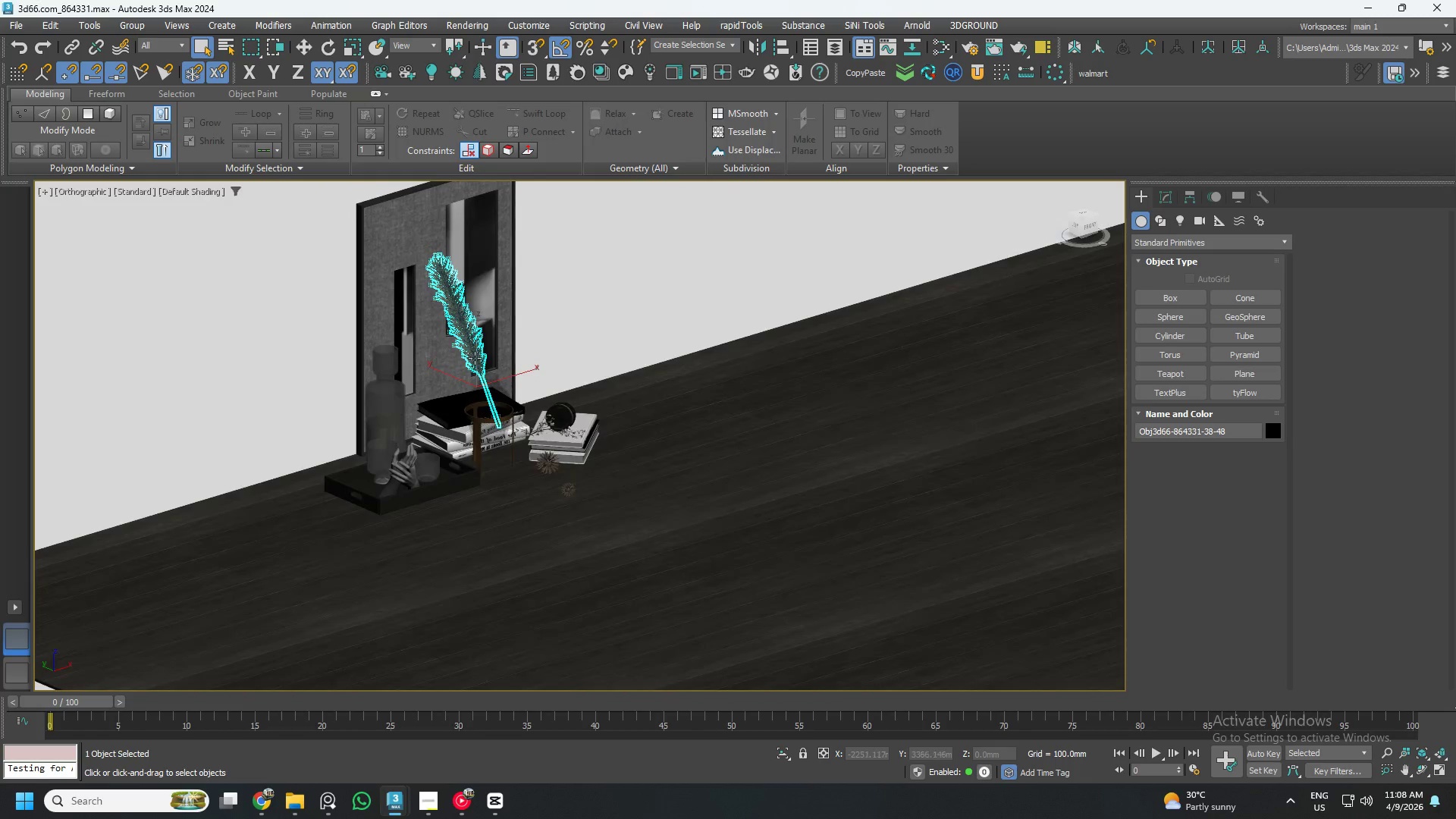 
scroll: coordinate [344, 438], scroll_direction: up, amount: 5.0
 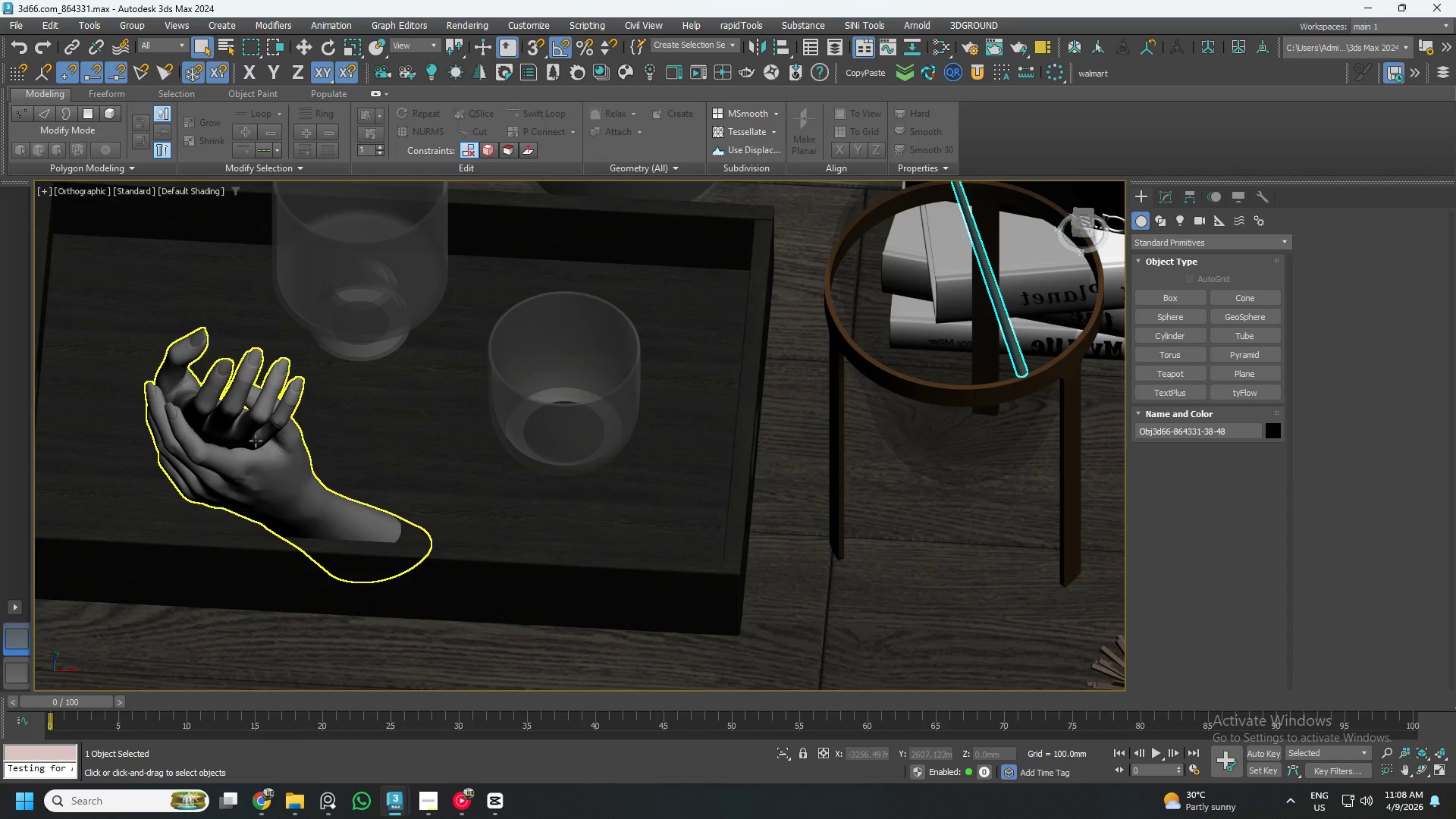 
left_click([256, 441])
 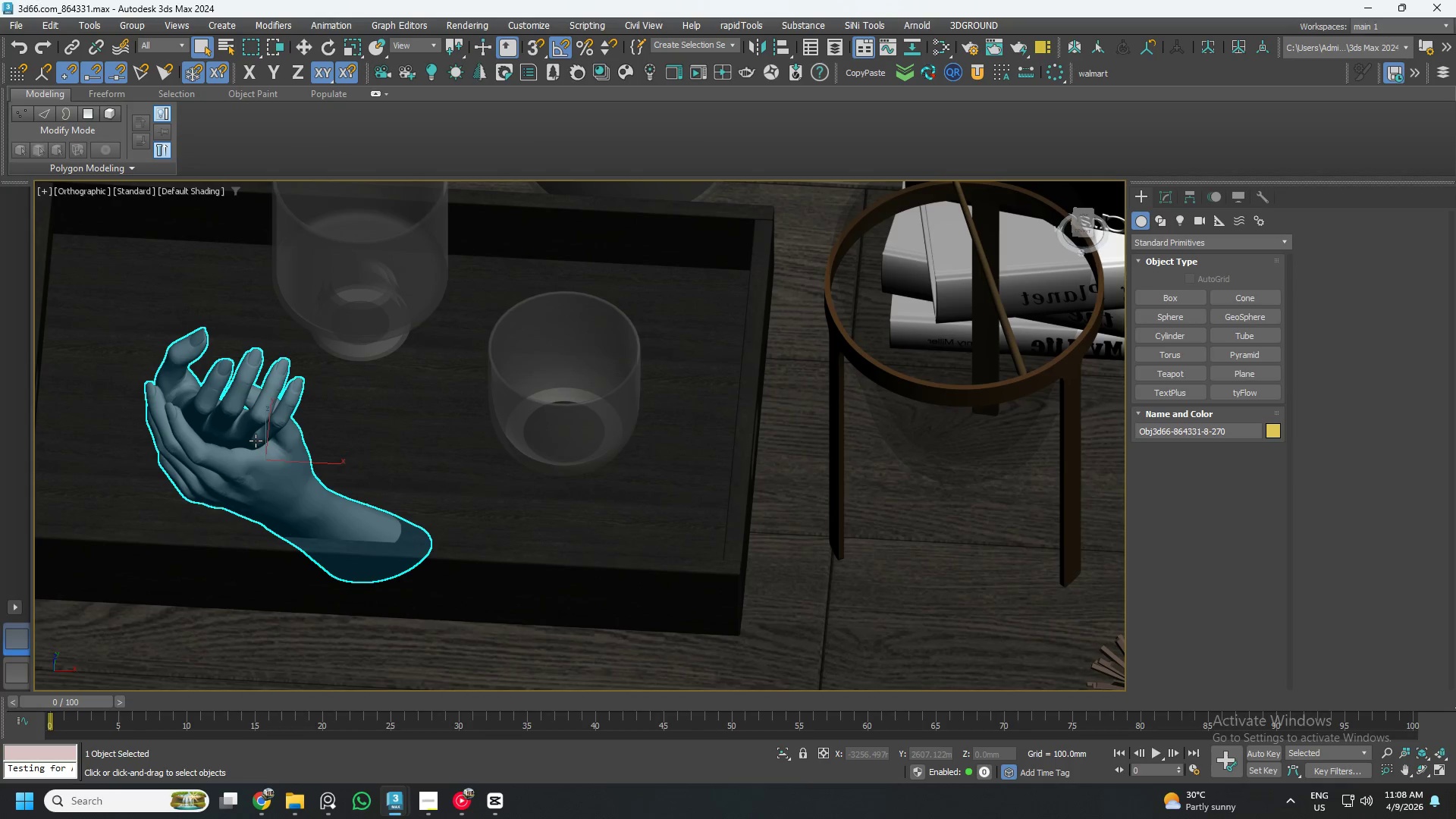 
scroll: coordinate [293, 378], scroll_direction: up, amount: 5.0
 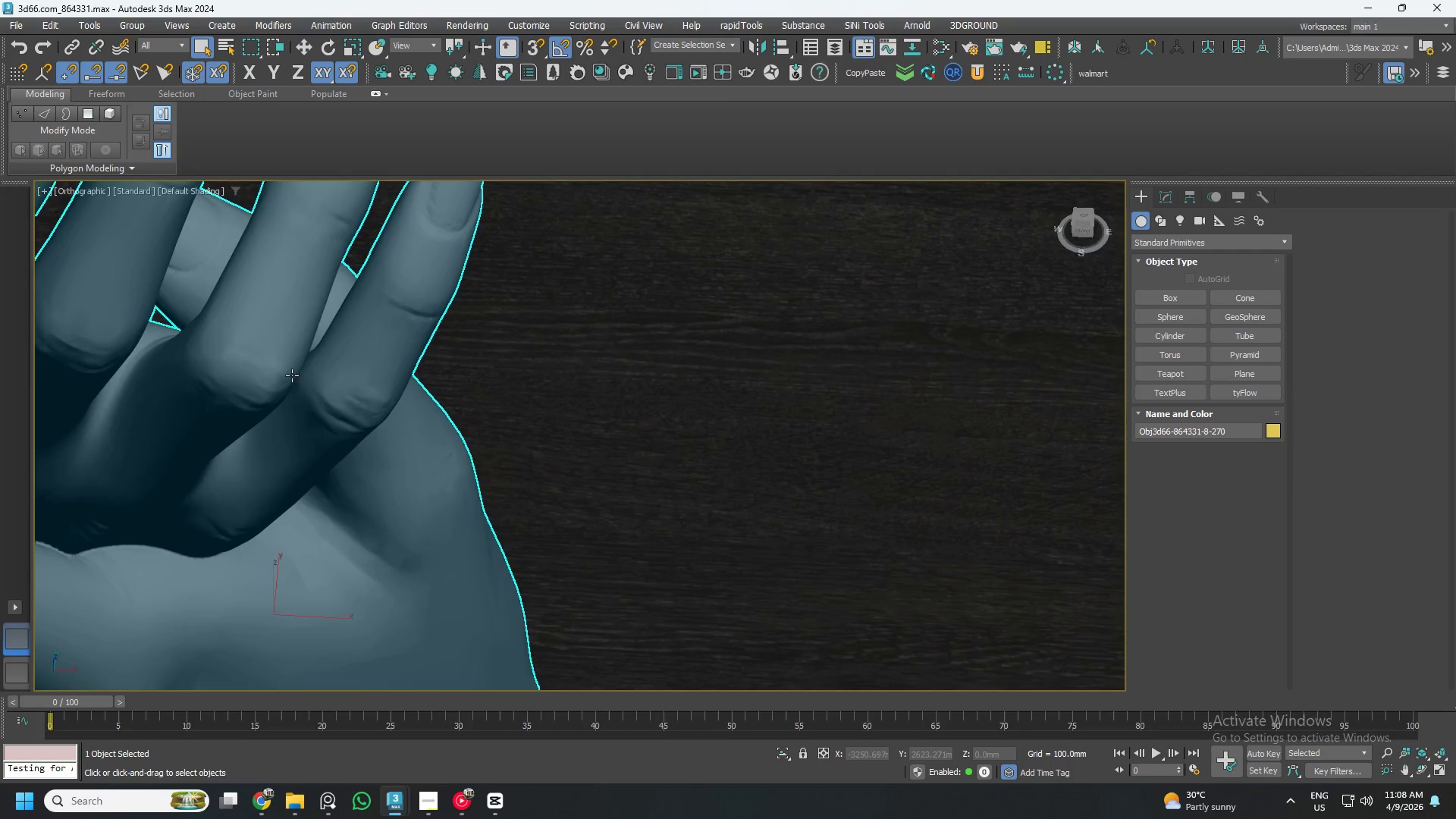 
key(F4)
 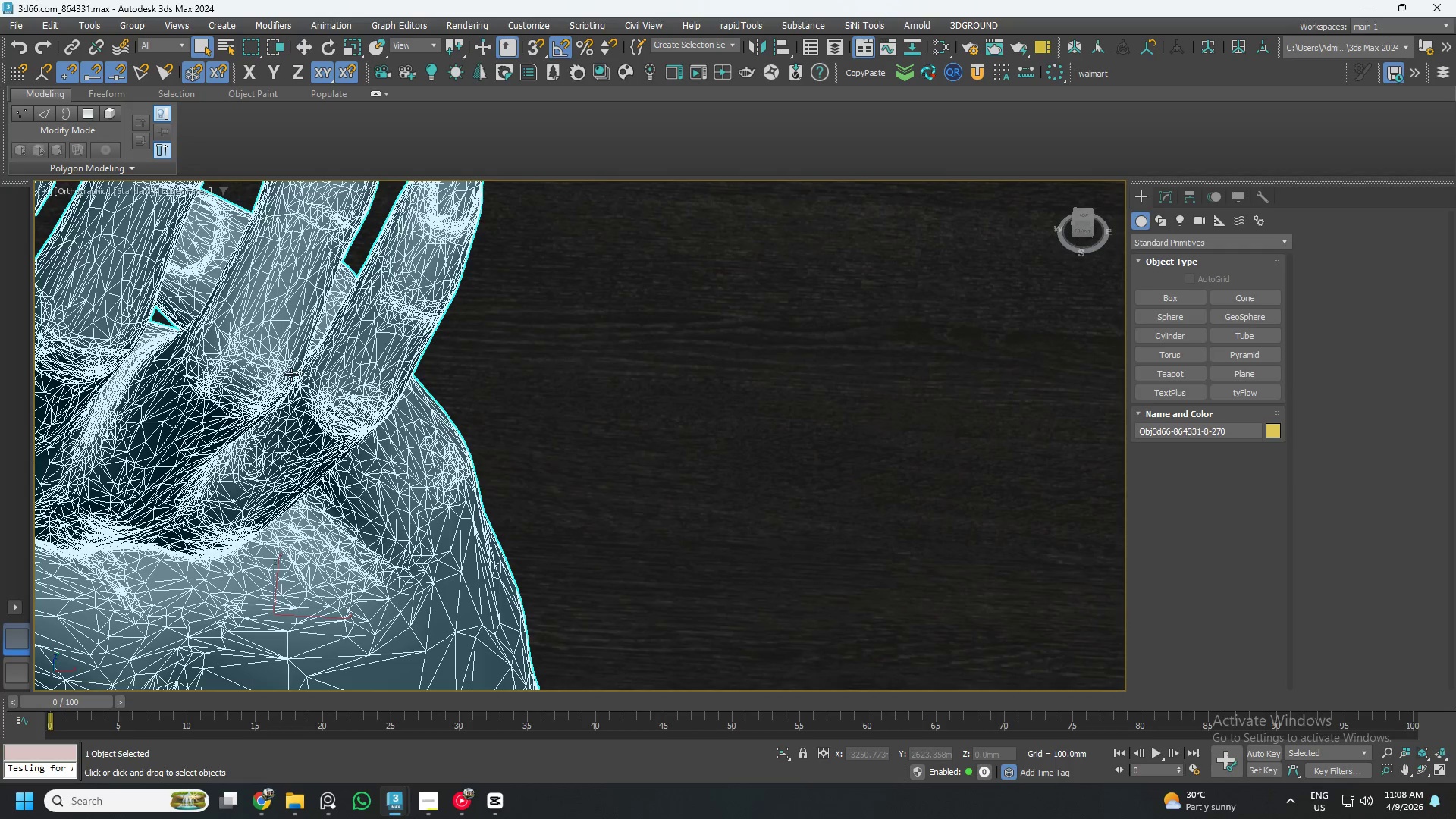 
scroll: coordinate [290, 374], scroll_direction: down, amount: 2.0
 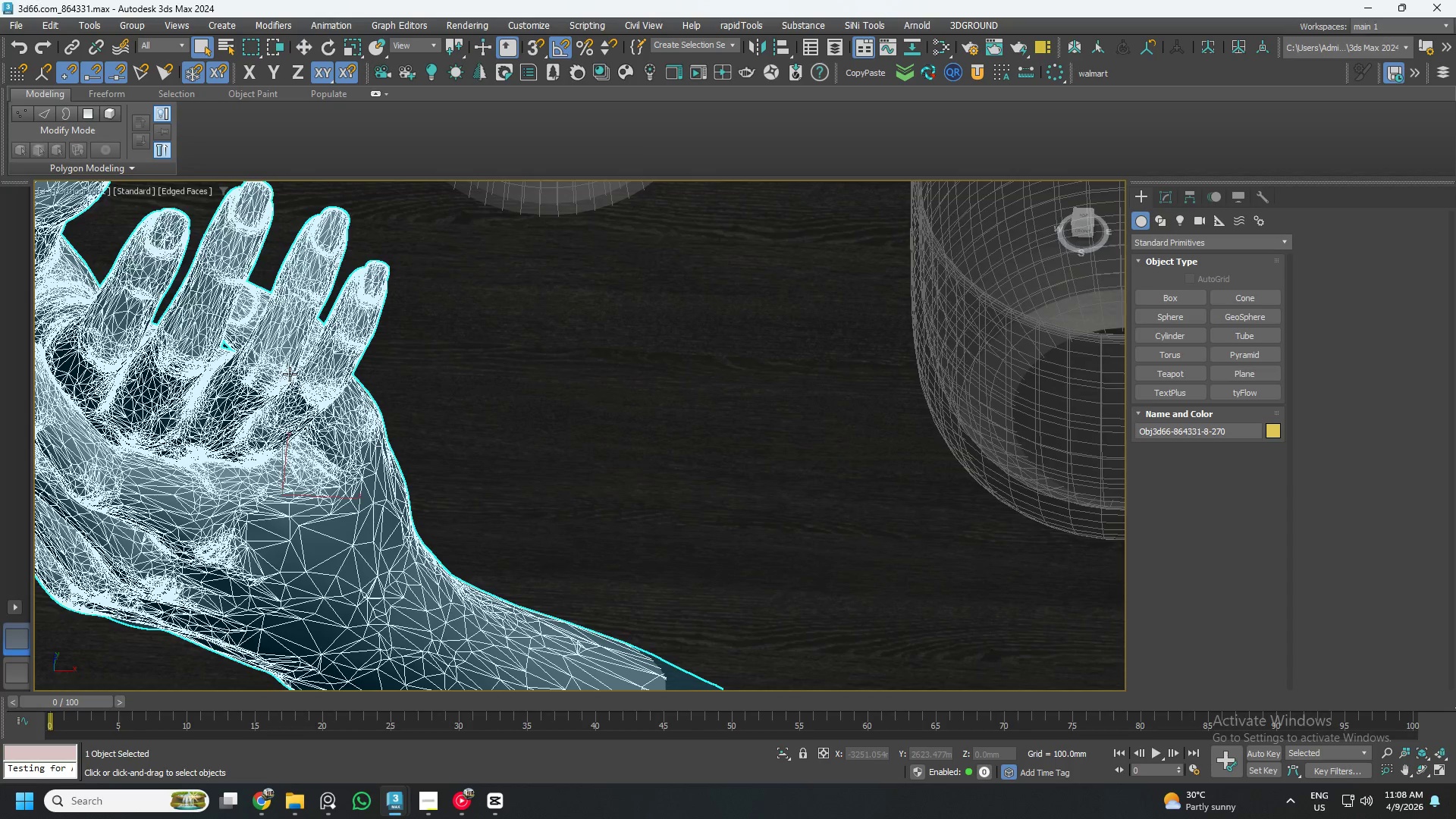 
key(F4)
 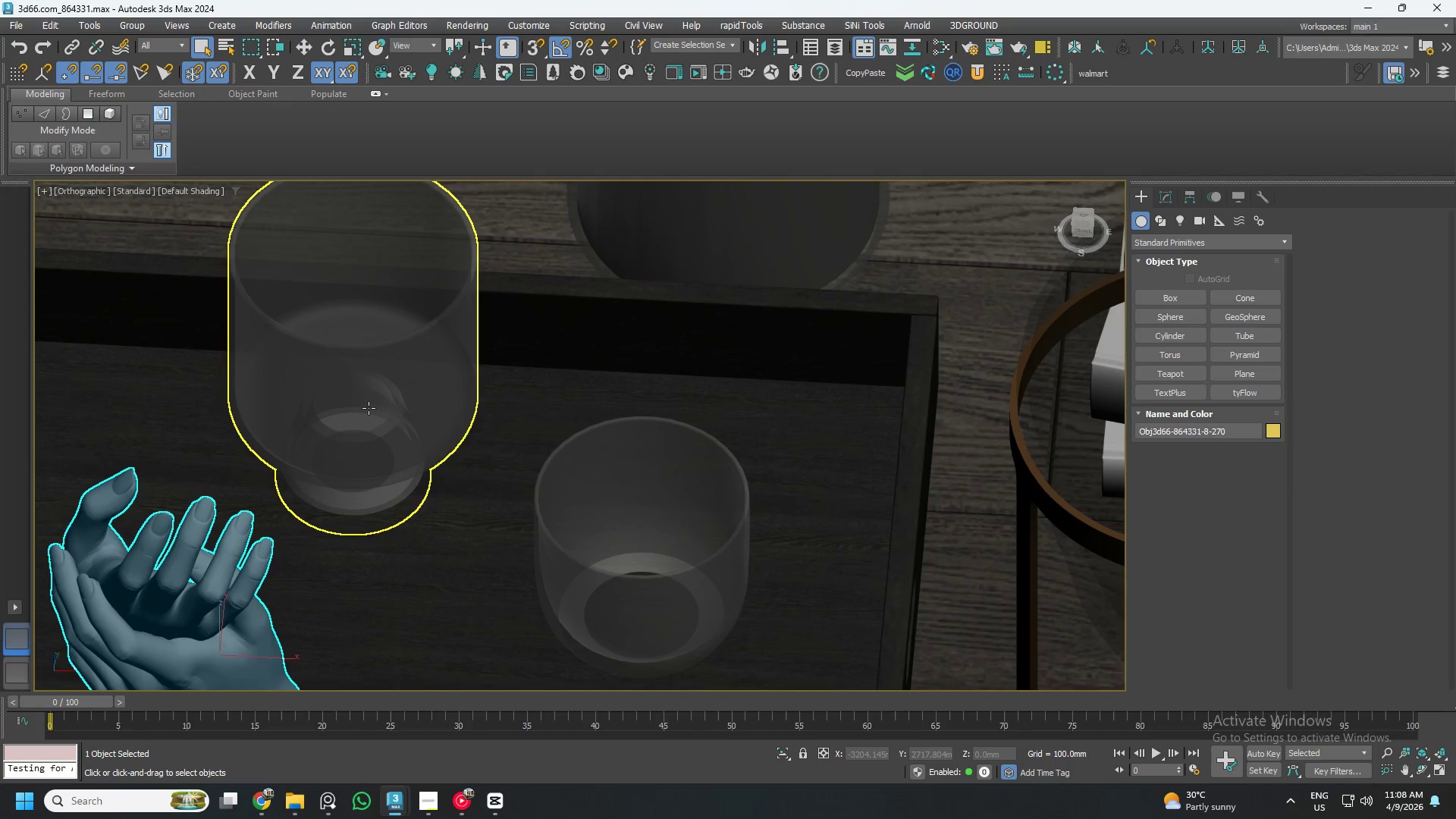 
scroll: coordinate [364, 411], scroll_direction: down, amount: 4.0
 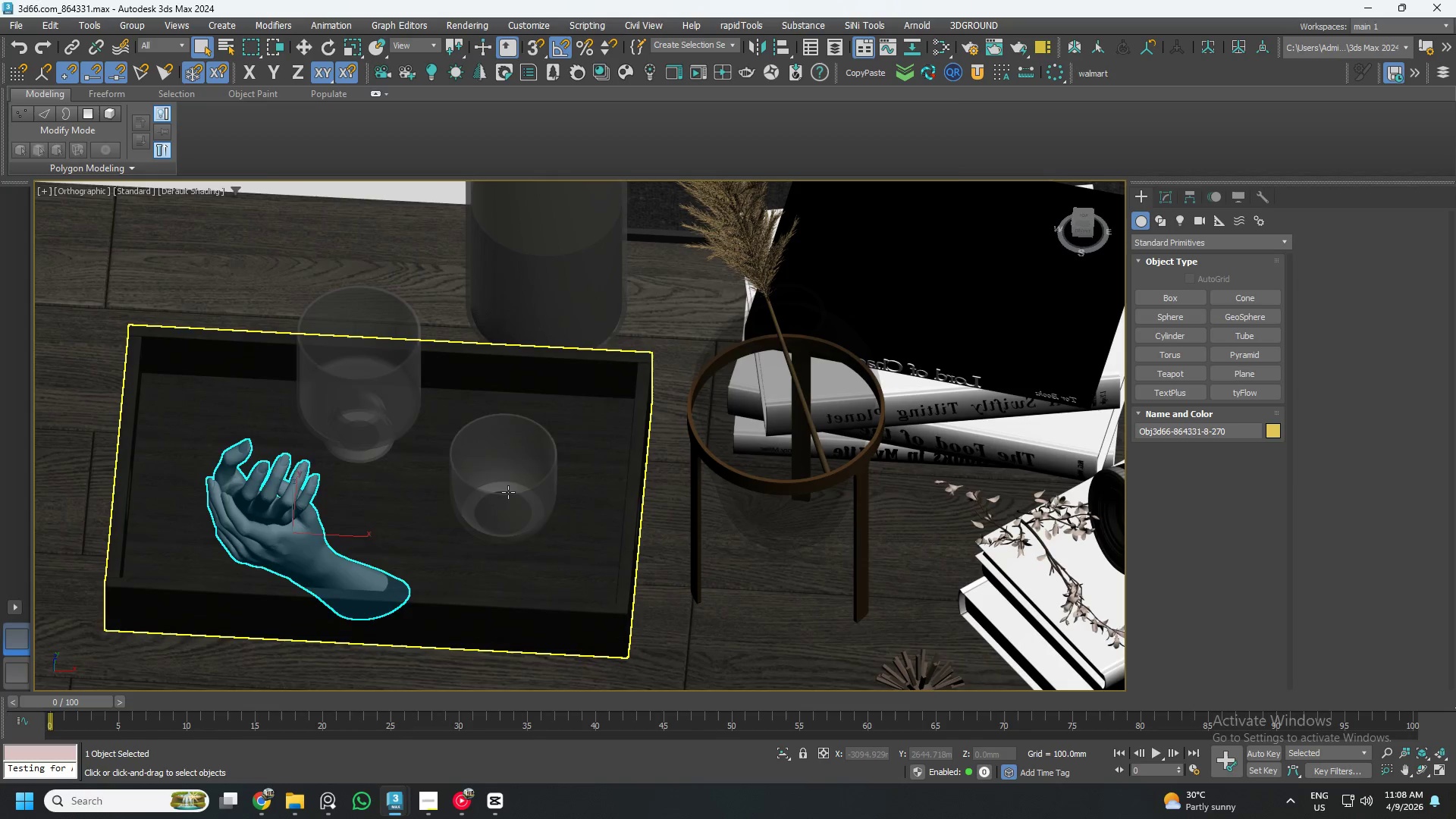 
left_click([508, 492])
 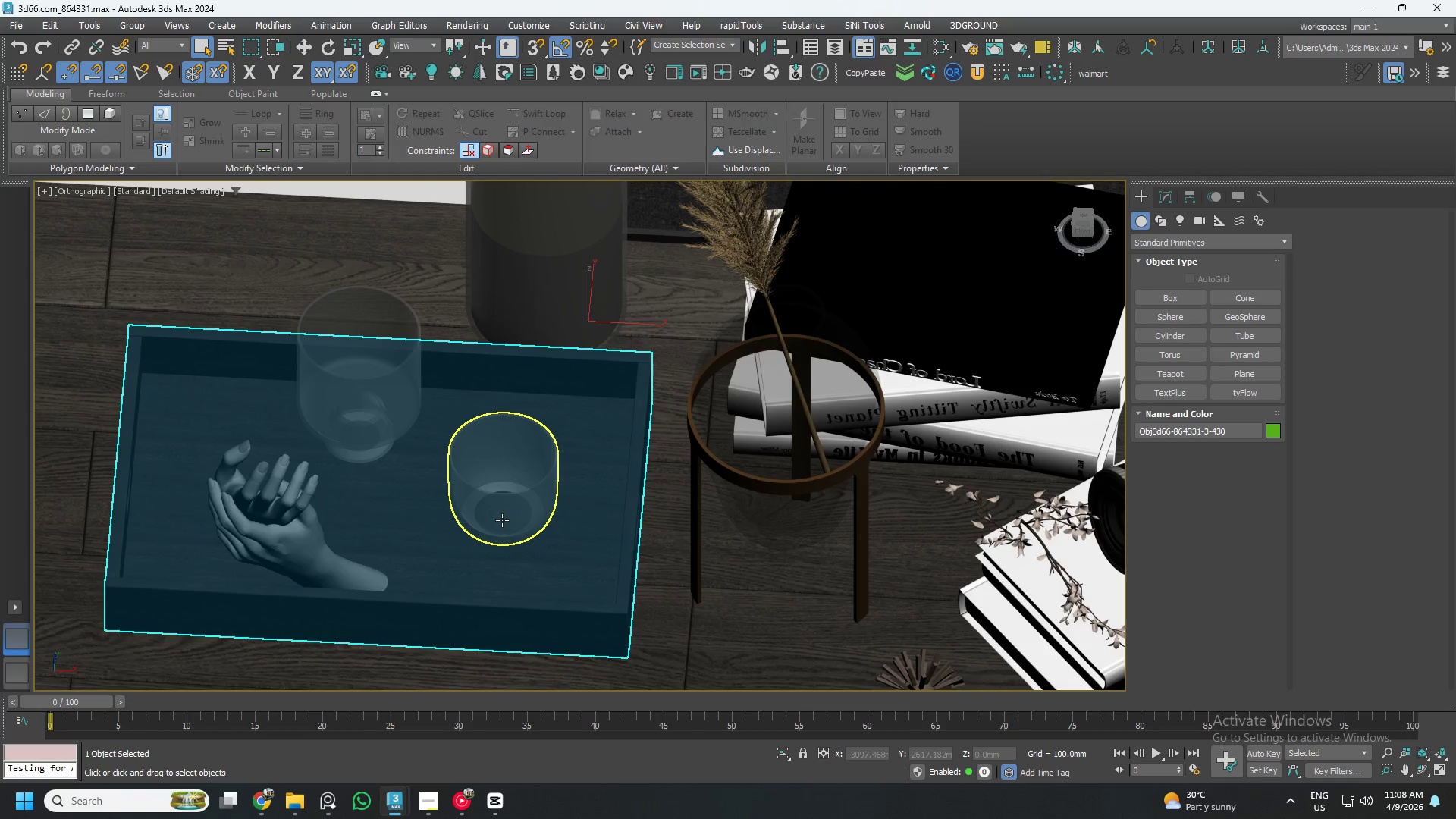 
left_click([510, 515])
 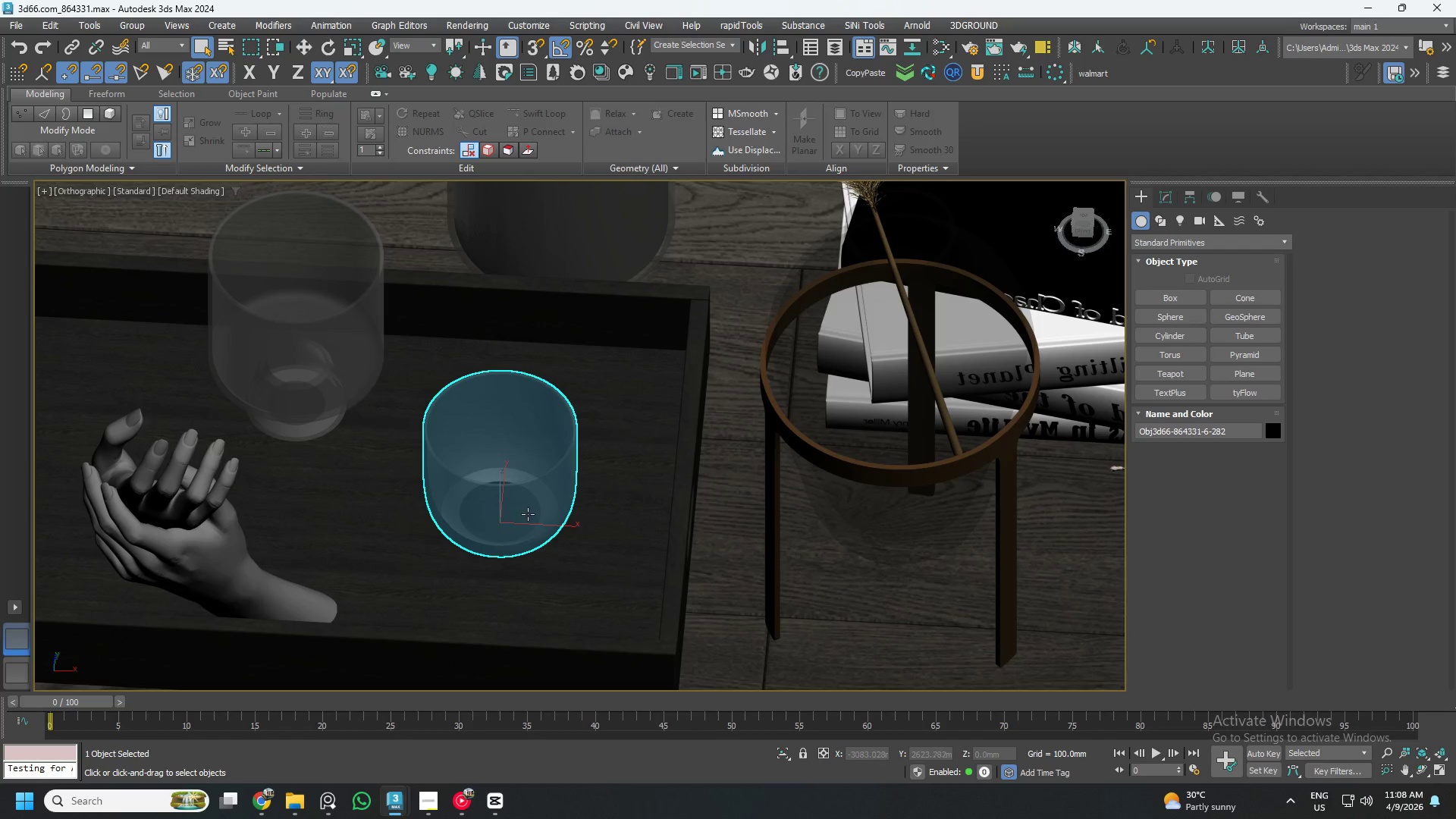 
scroll: coordinate [510, 515], scroll_direction: up, amount: 1.0
 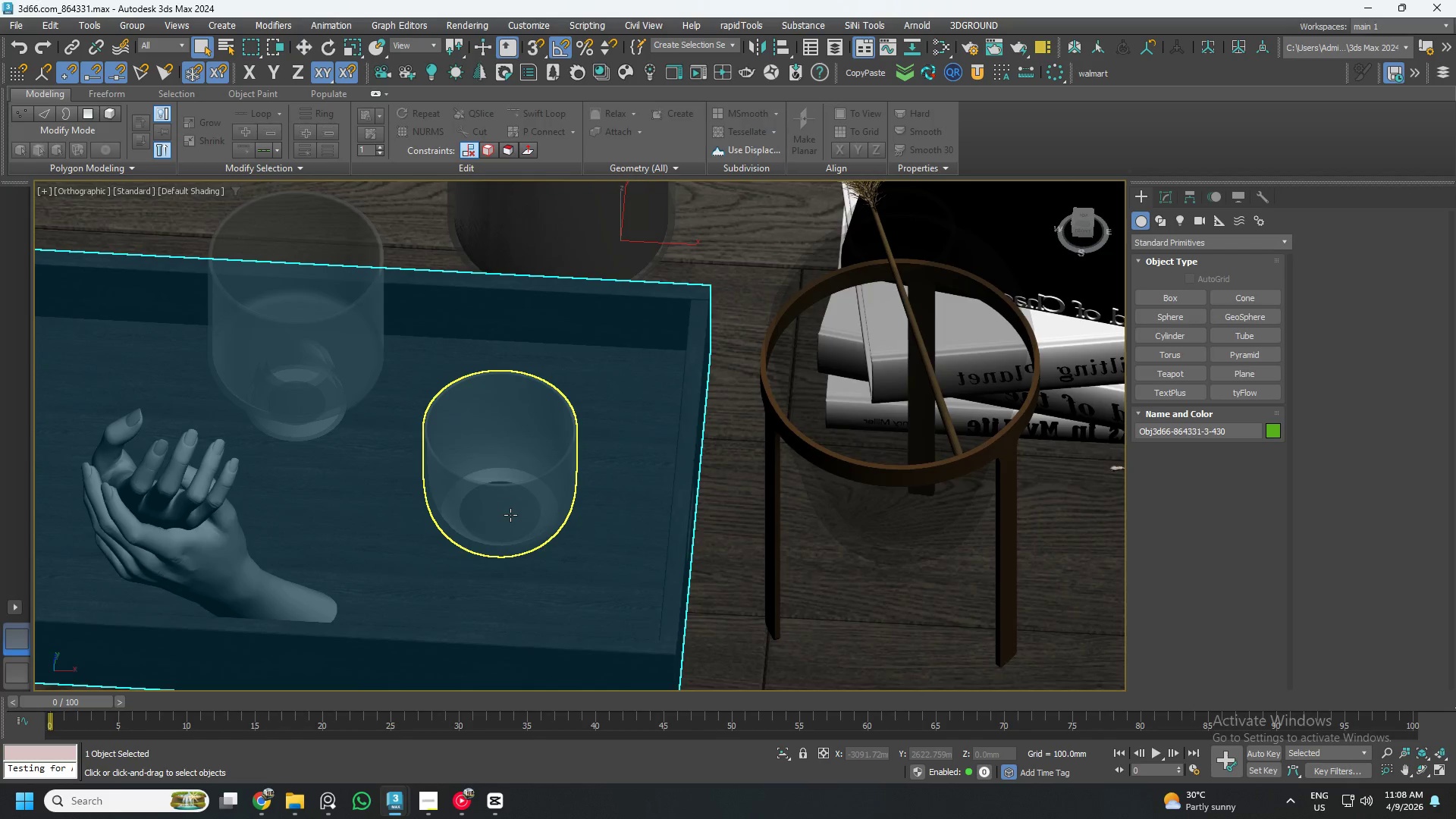 
hold_key(key=AltLeft, duration=0.83)
 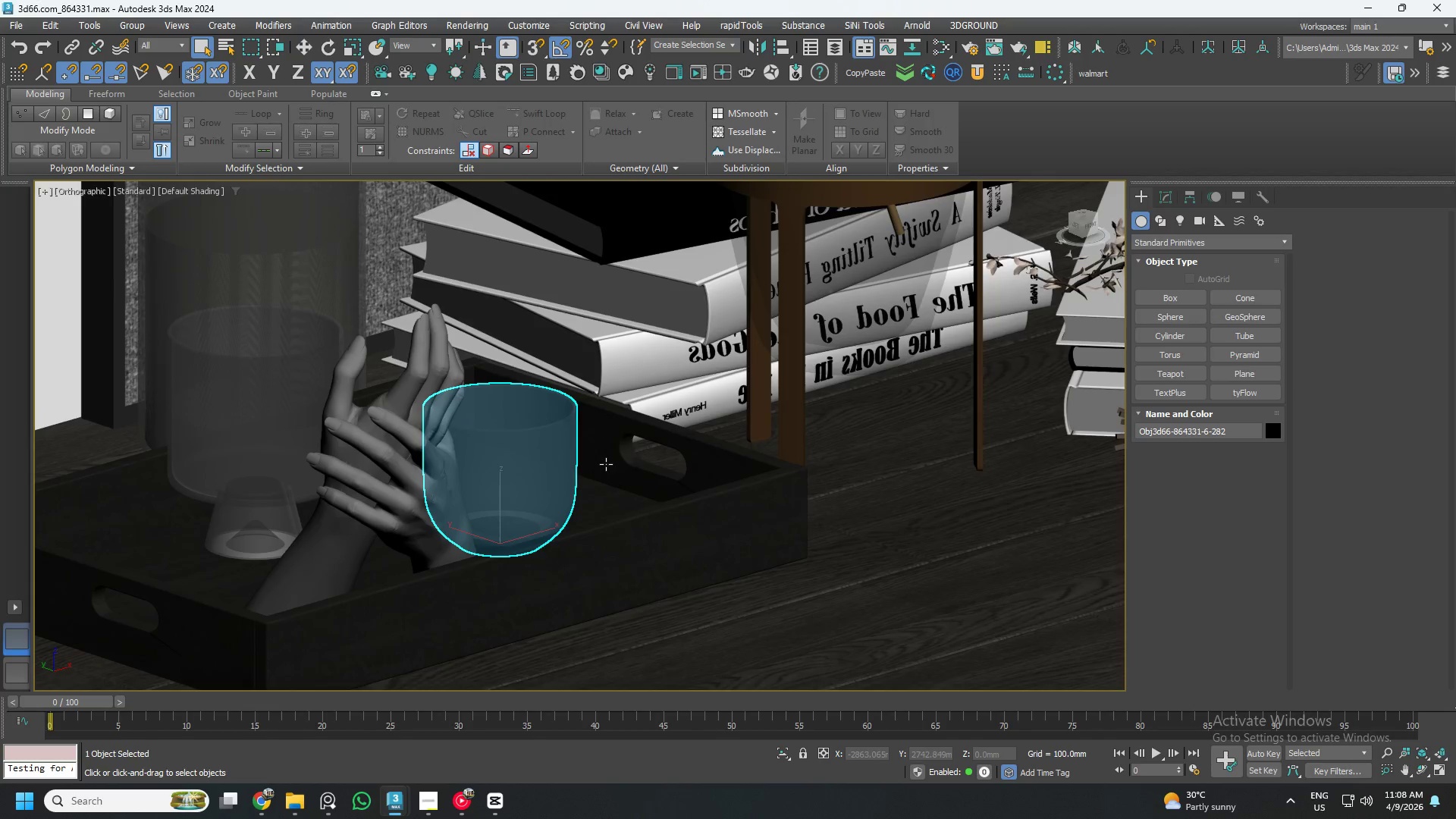 
hold_key(key=AltLeft, duration=0.42)
 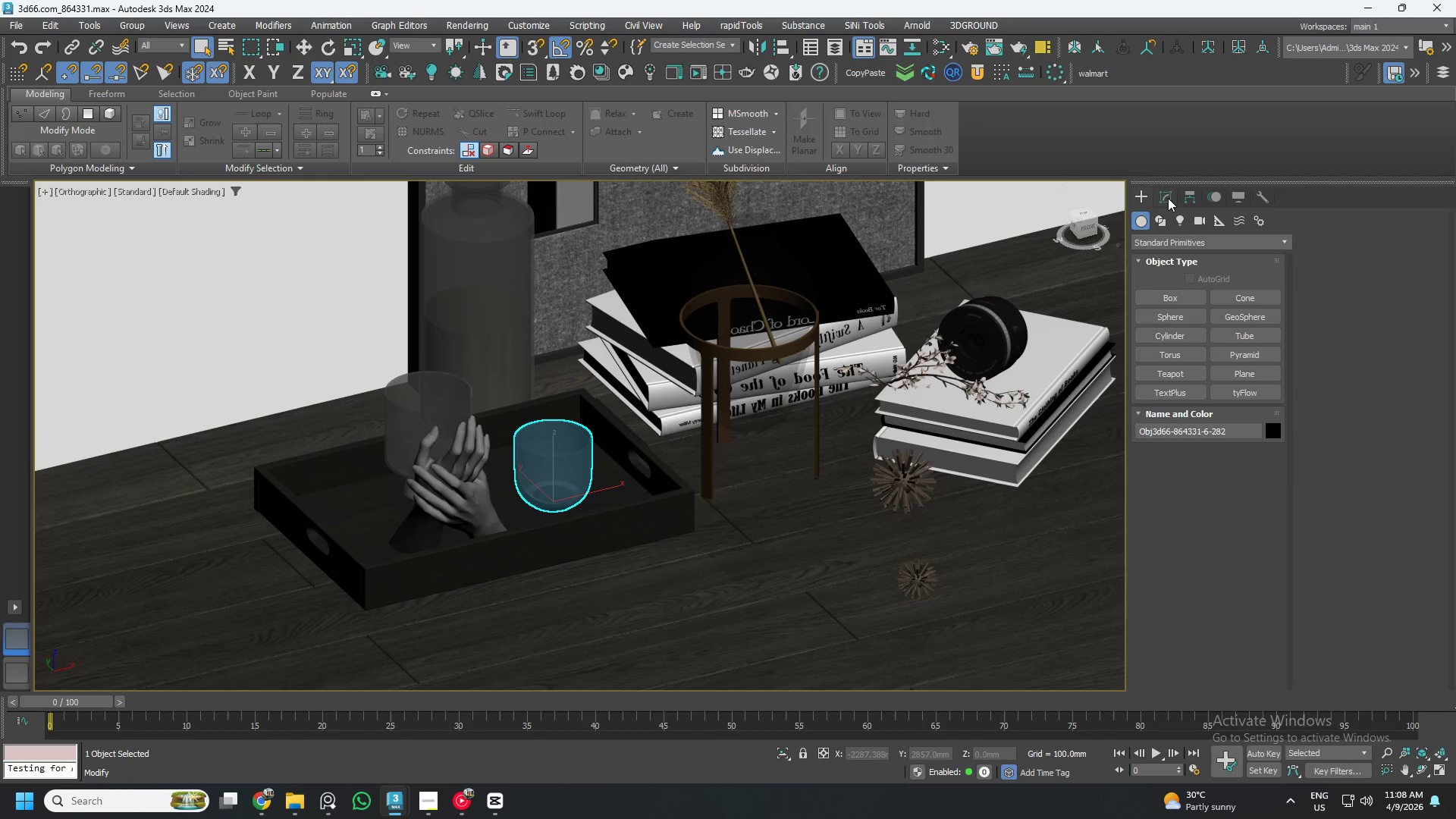 
scroll: coordinate [606, 464], scroll_direction: down, amount: 2.0
 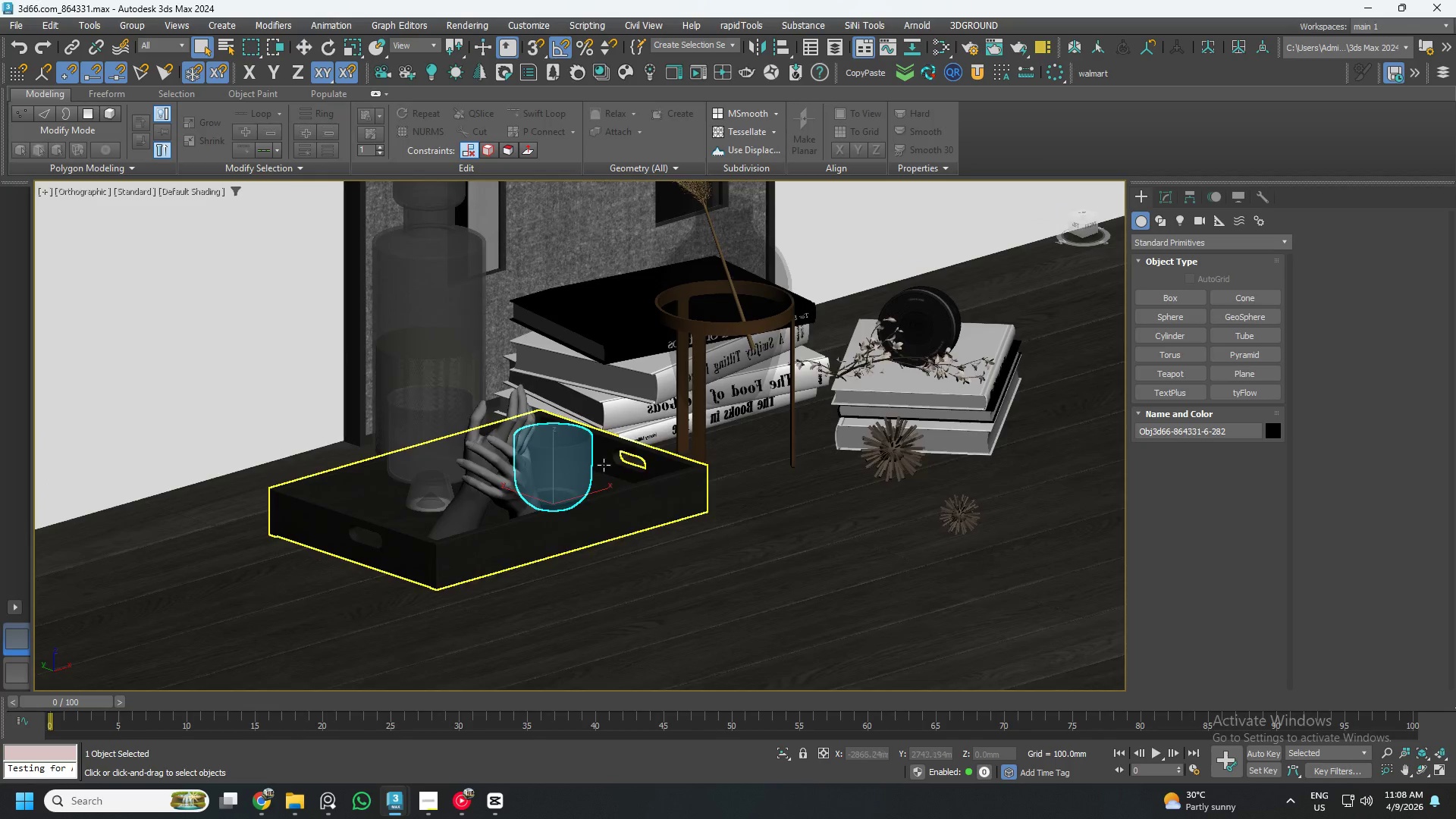 
left_click([1166, 197])
 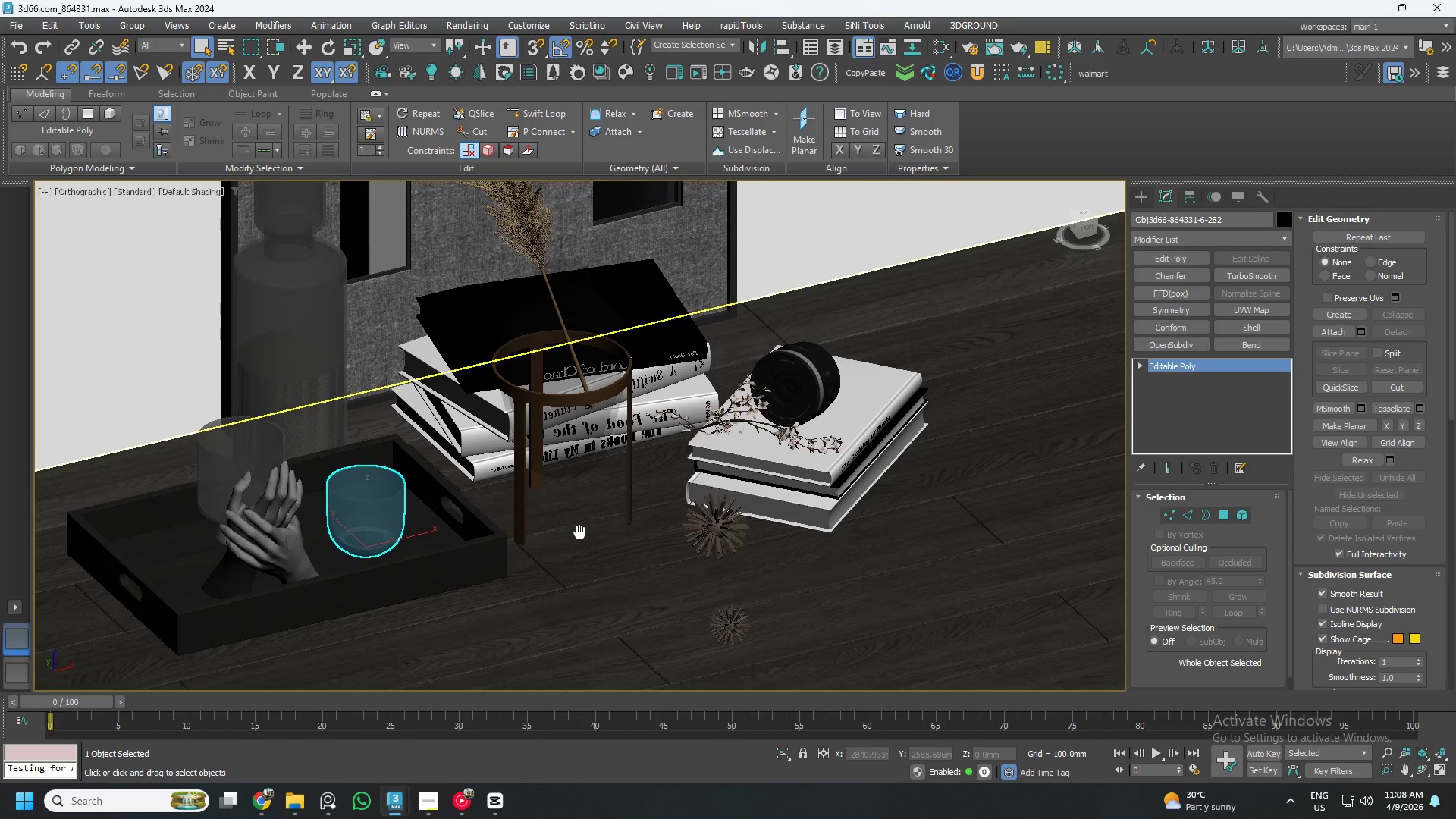 
wait(5.61)
 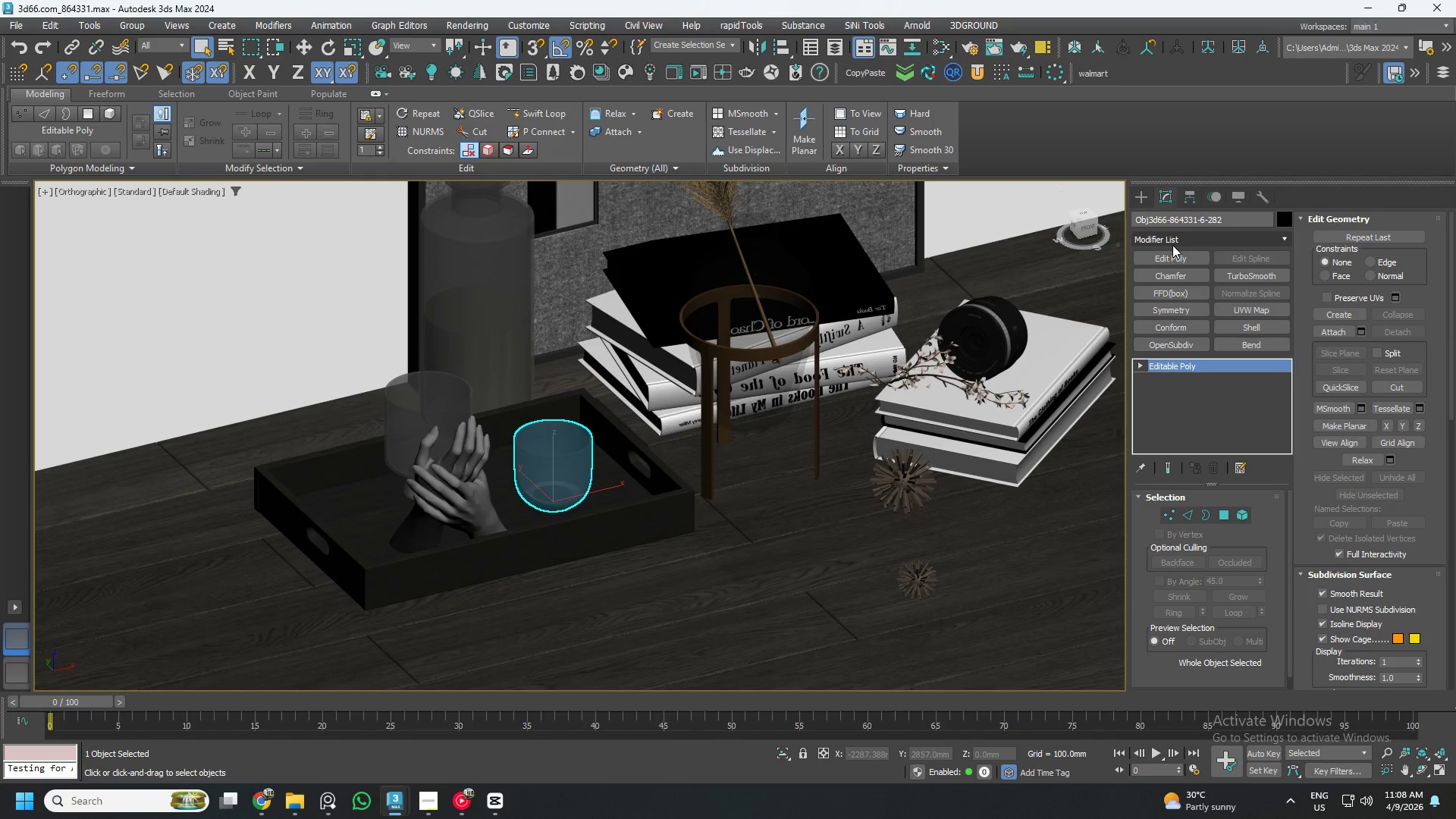 
hold_key(key=ControlLeft, duration=1.5)
left_click([781, 475])
 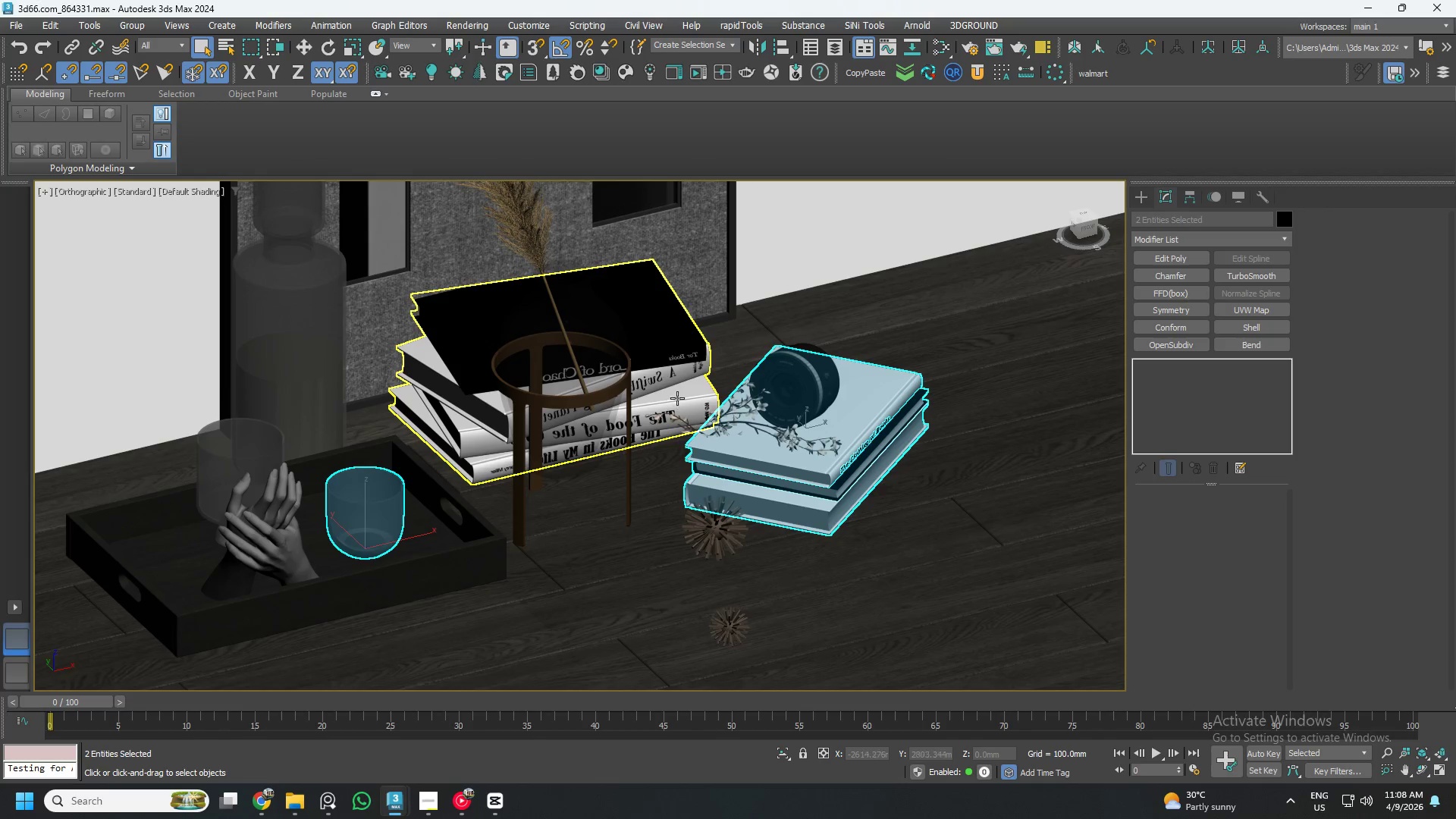 
left_click([677, 398])
 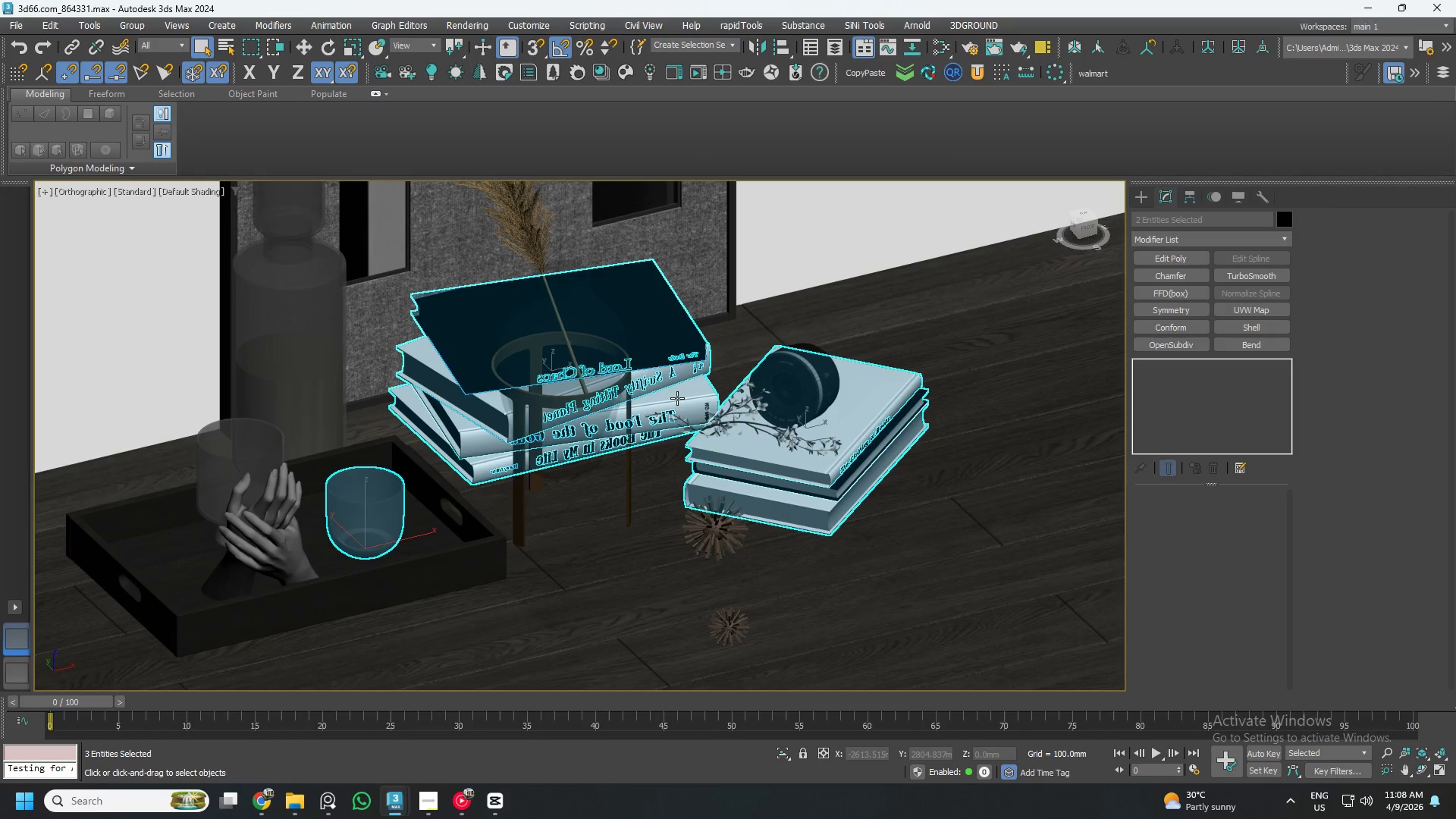 
hold_key(key=ControlLeft, duration=0.7)
 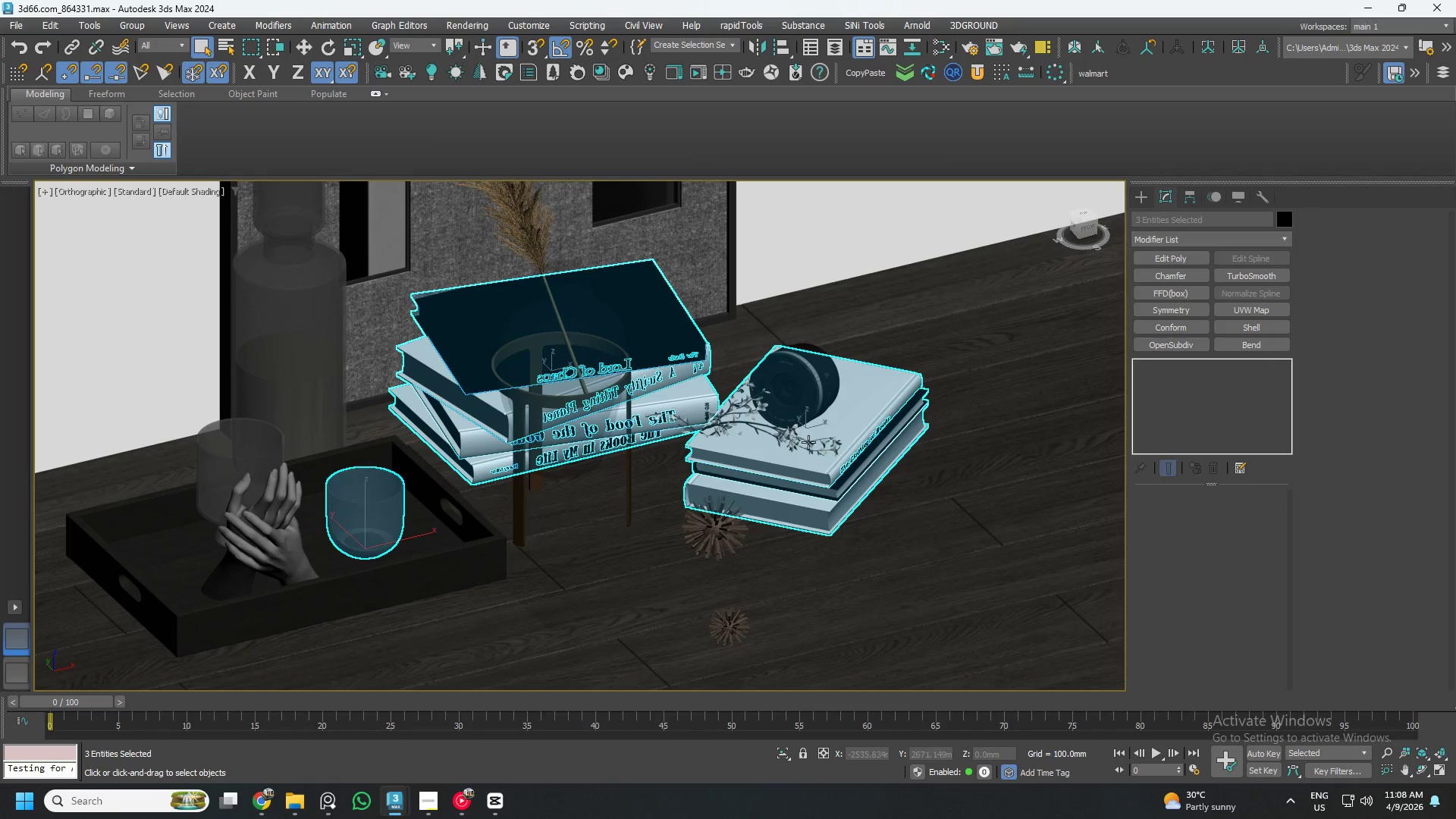 
hold_key(key=AltLeft, duration=0.92)
 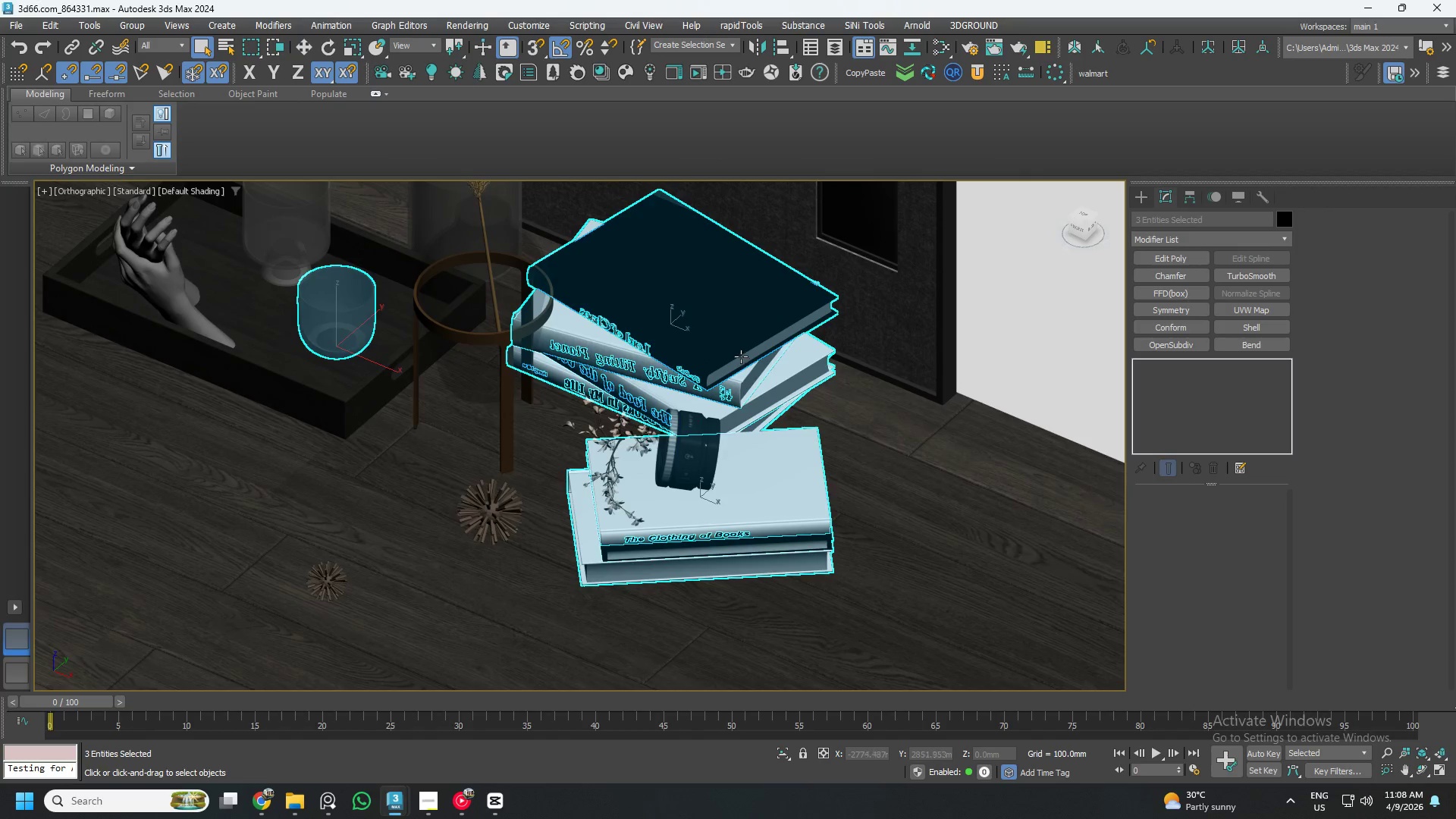 
hold_key(key=AltLeft, duration=0.72)
 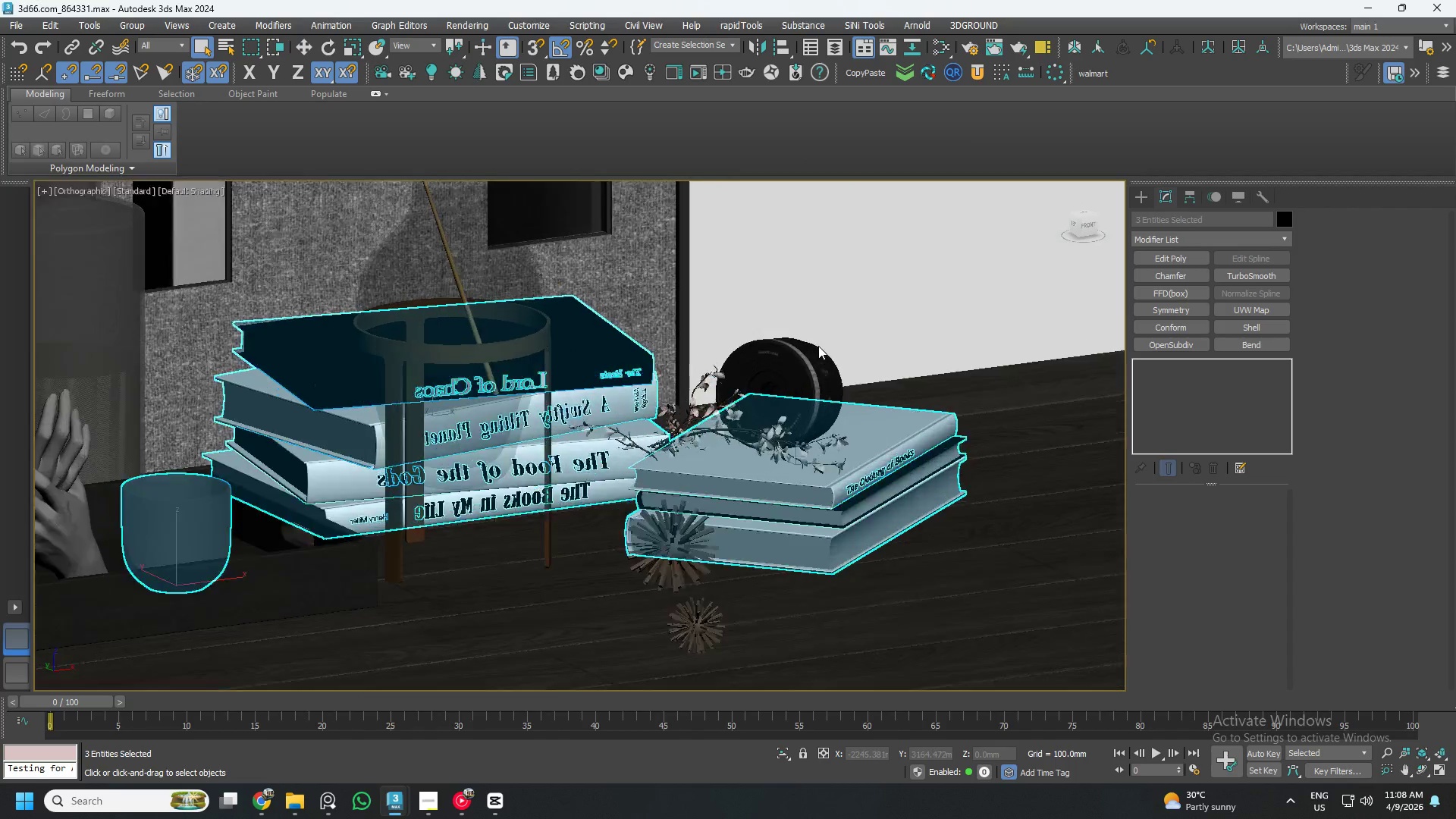 
scroll: coordinate [730, 378], scroll_direction: none, amount: 0.0
 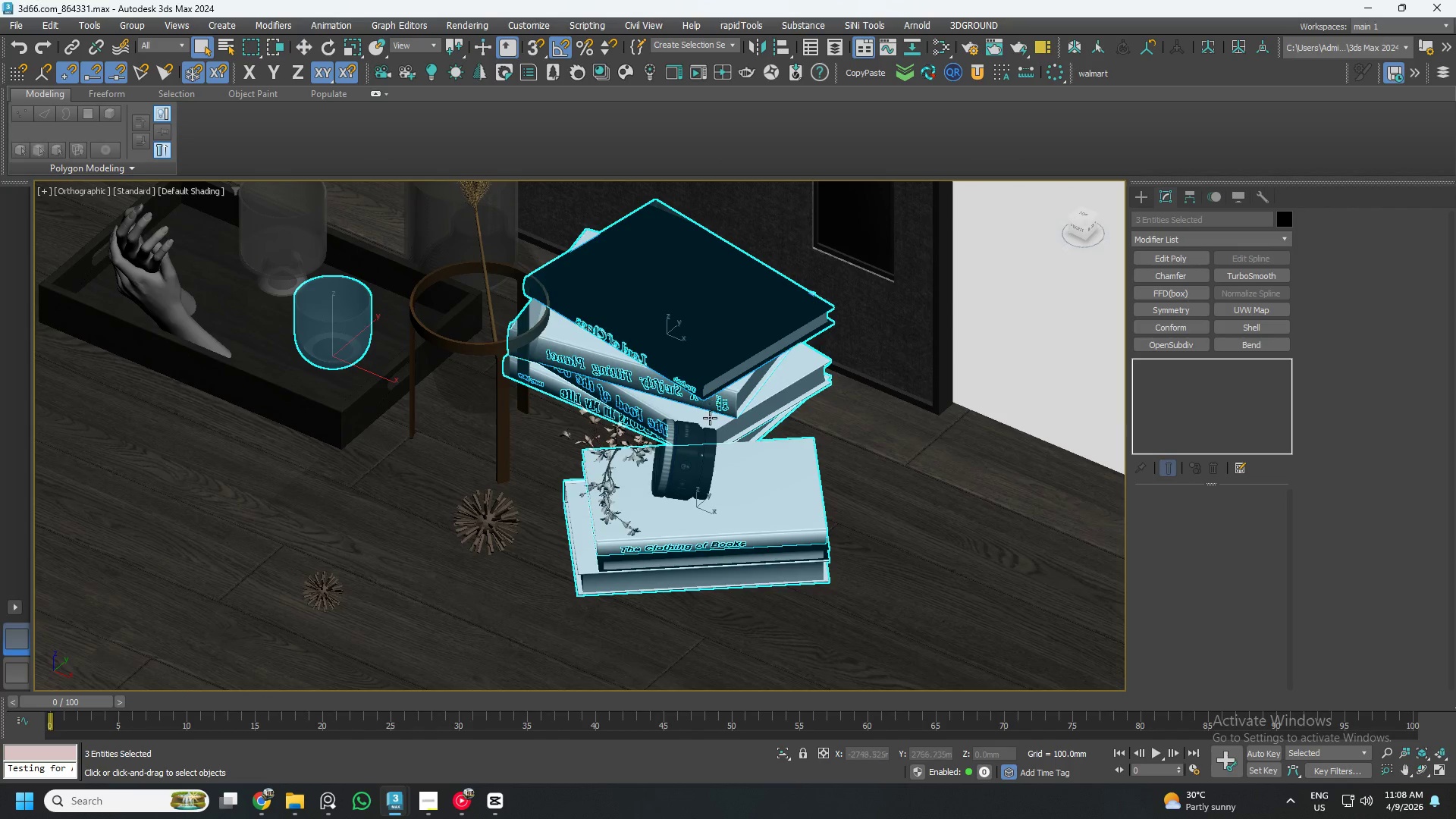 
scroll: coordinate [799, 358], scroll_direction: up, amount: 4.0
 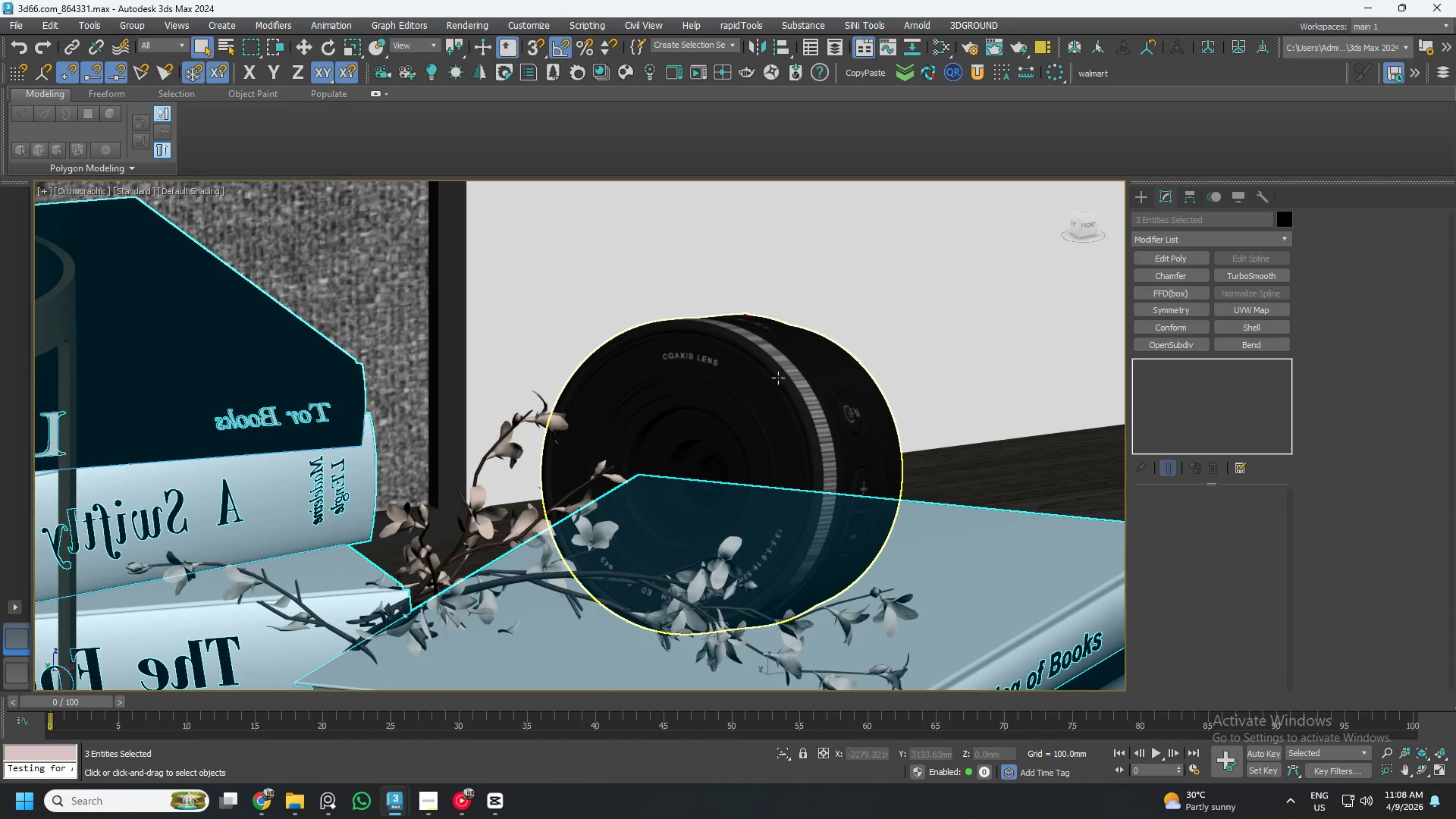 
scroll: coordinate [776, 384], scroll_direction: down, amount: 5.0
 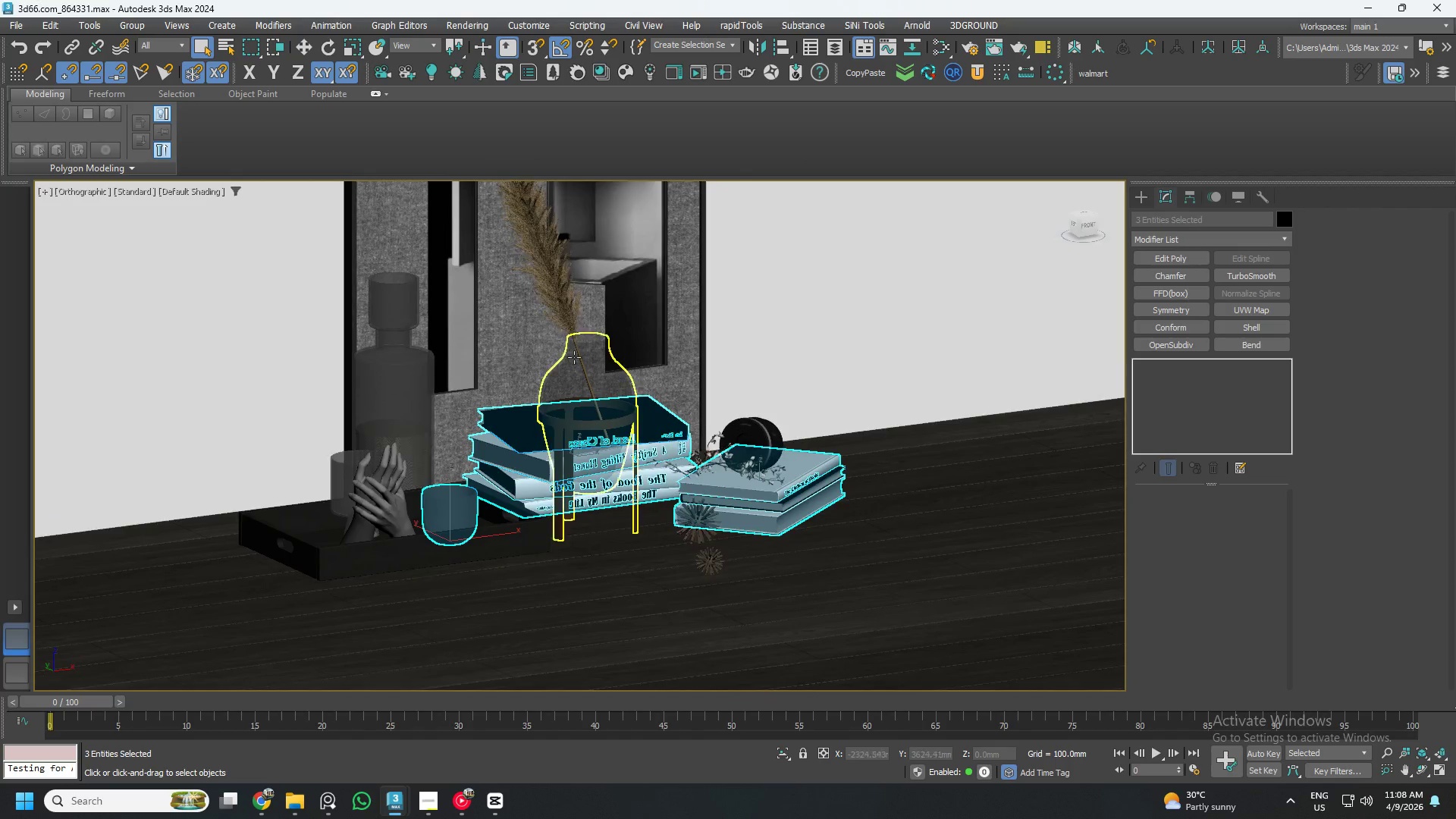 
key(Control+ControlLeft)
 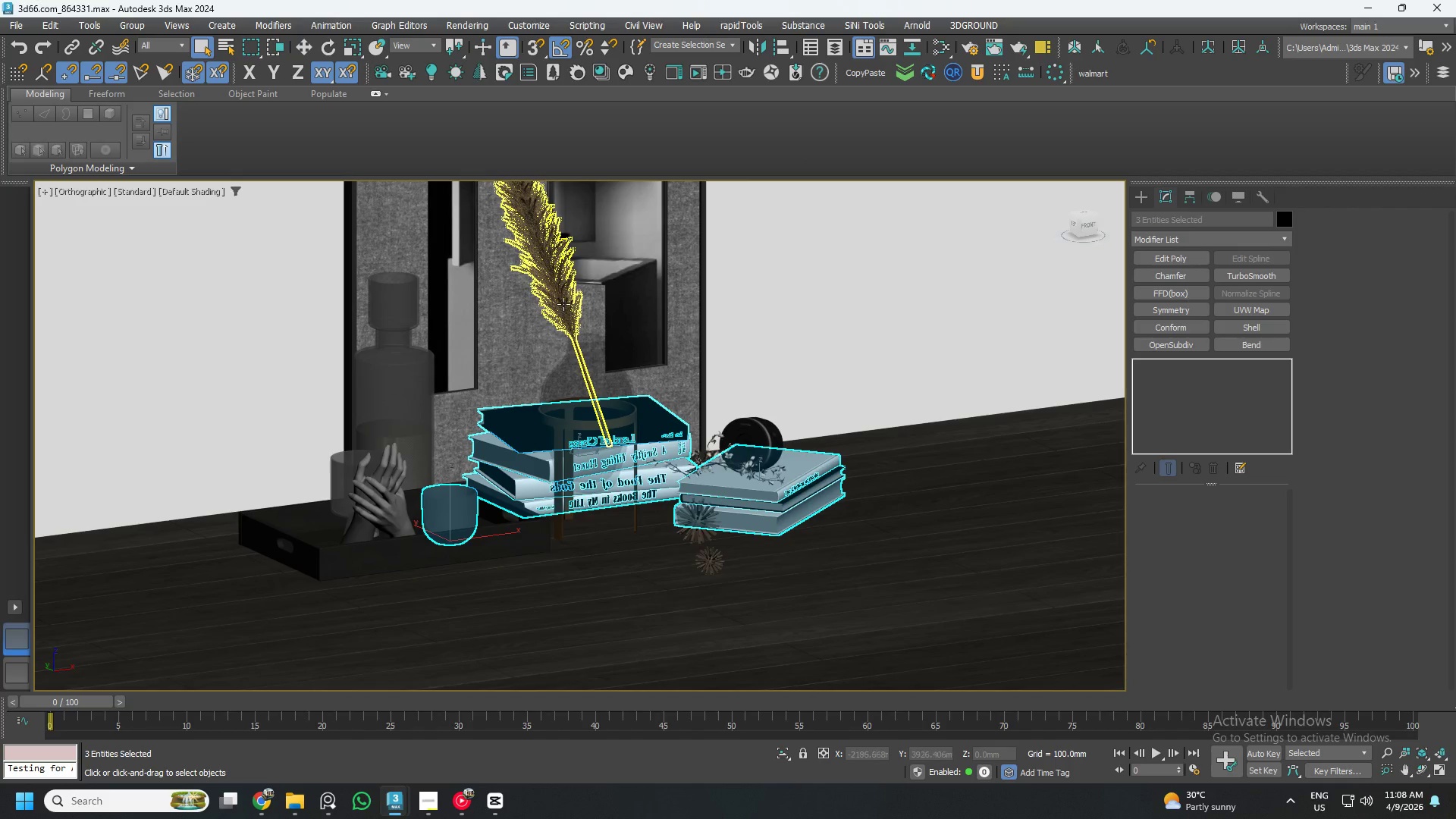 
hold_key(key=ControlLeft, duration=1.52)
left_click([563, 302])
 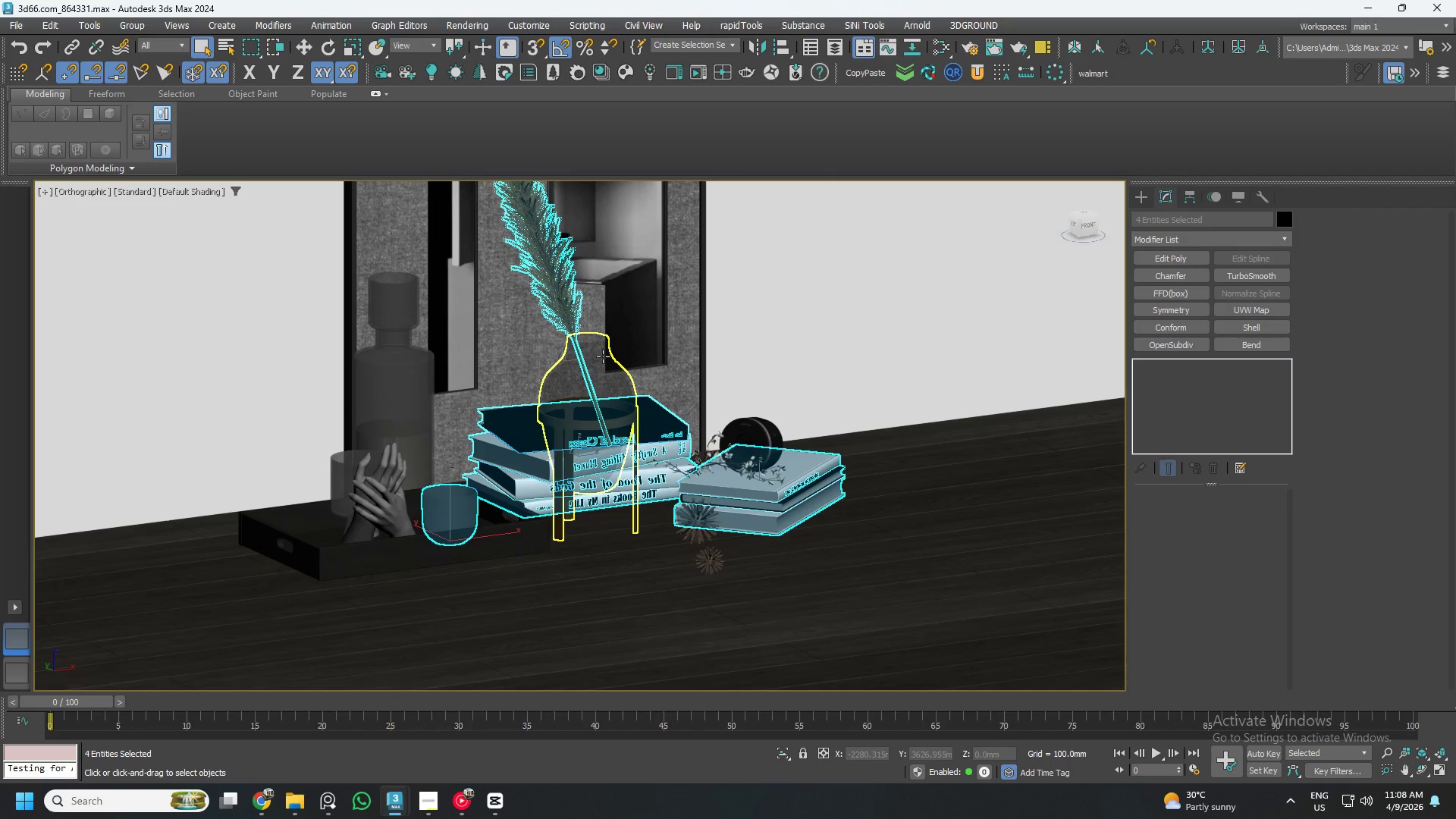 
hold_key(key=ControlLeft, duration=0.86)
left_click([603, 356])
 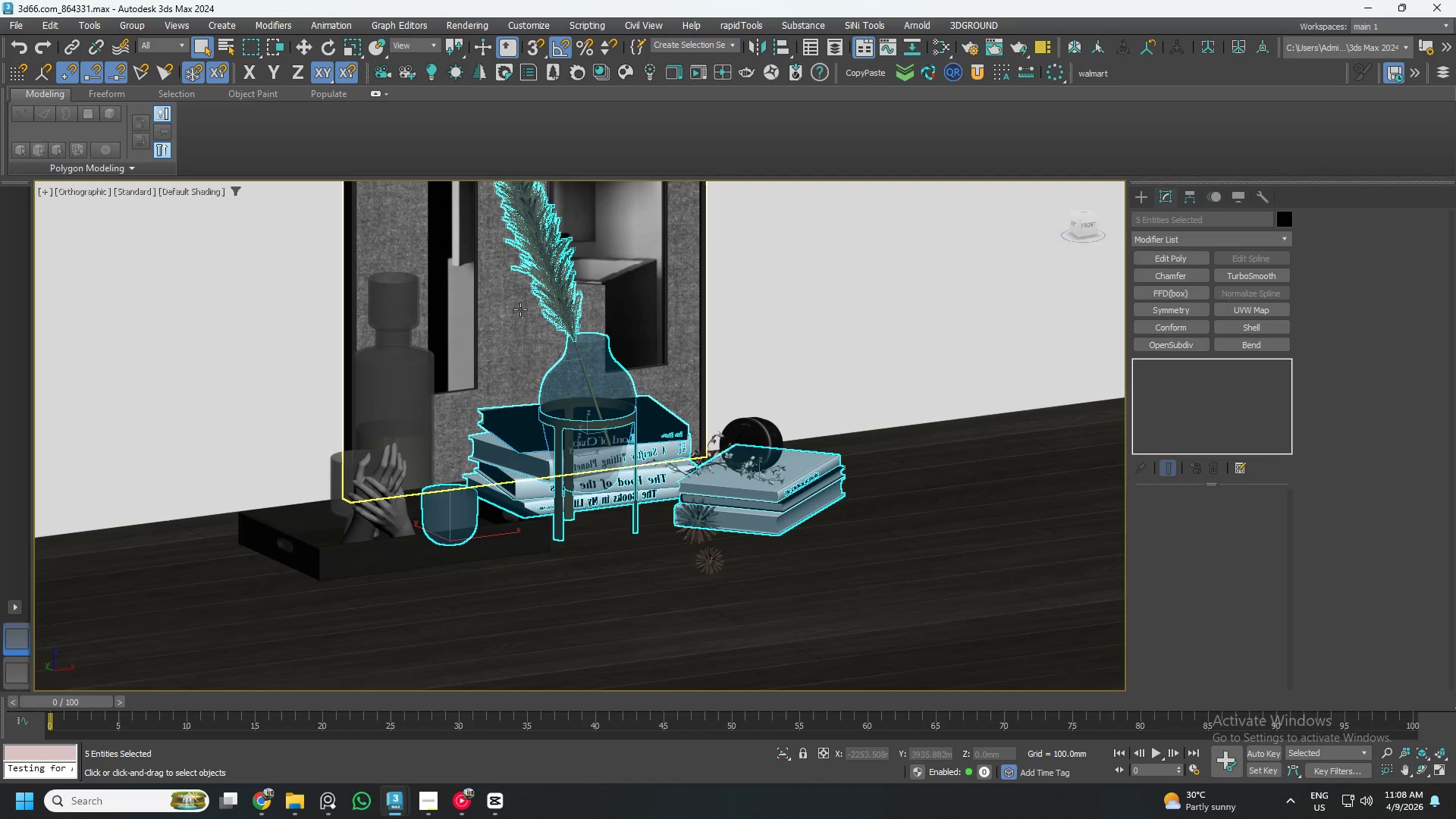 
hold_key(key=AltLeft, duration=0.59)
 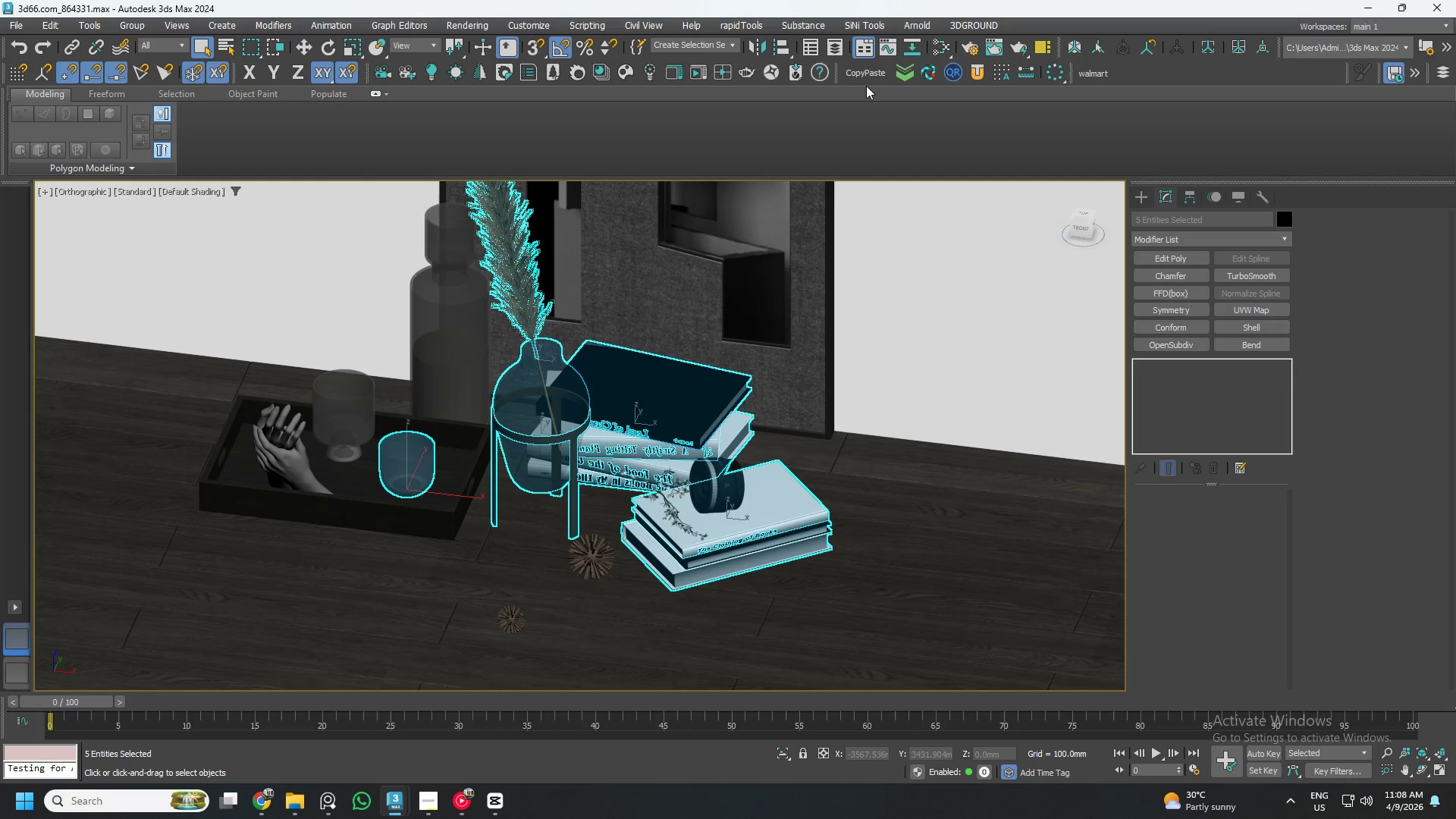 
left_click([902, 71])
 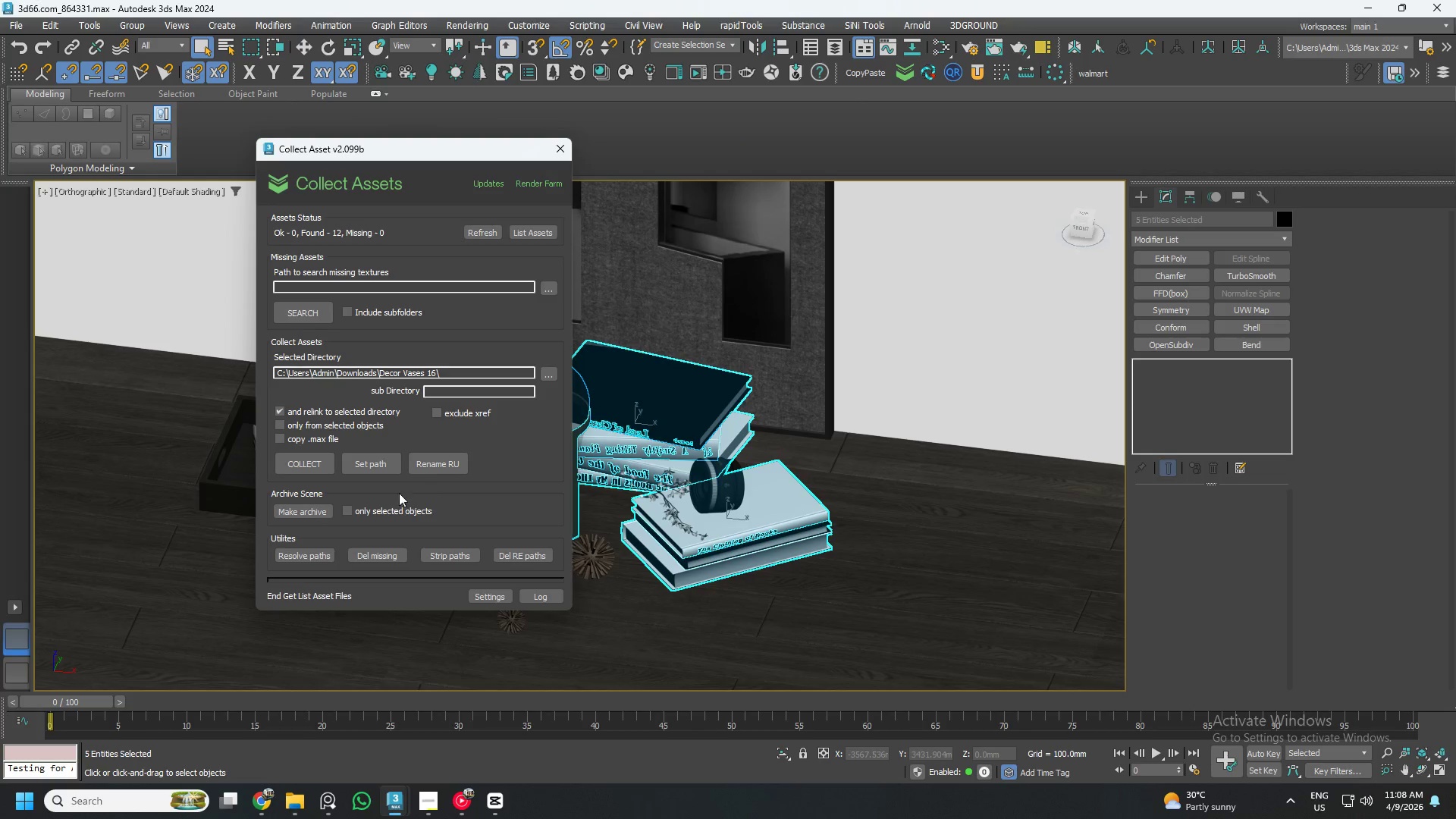 
left_click([351, 510])
 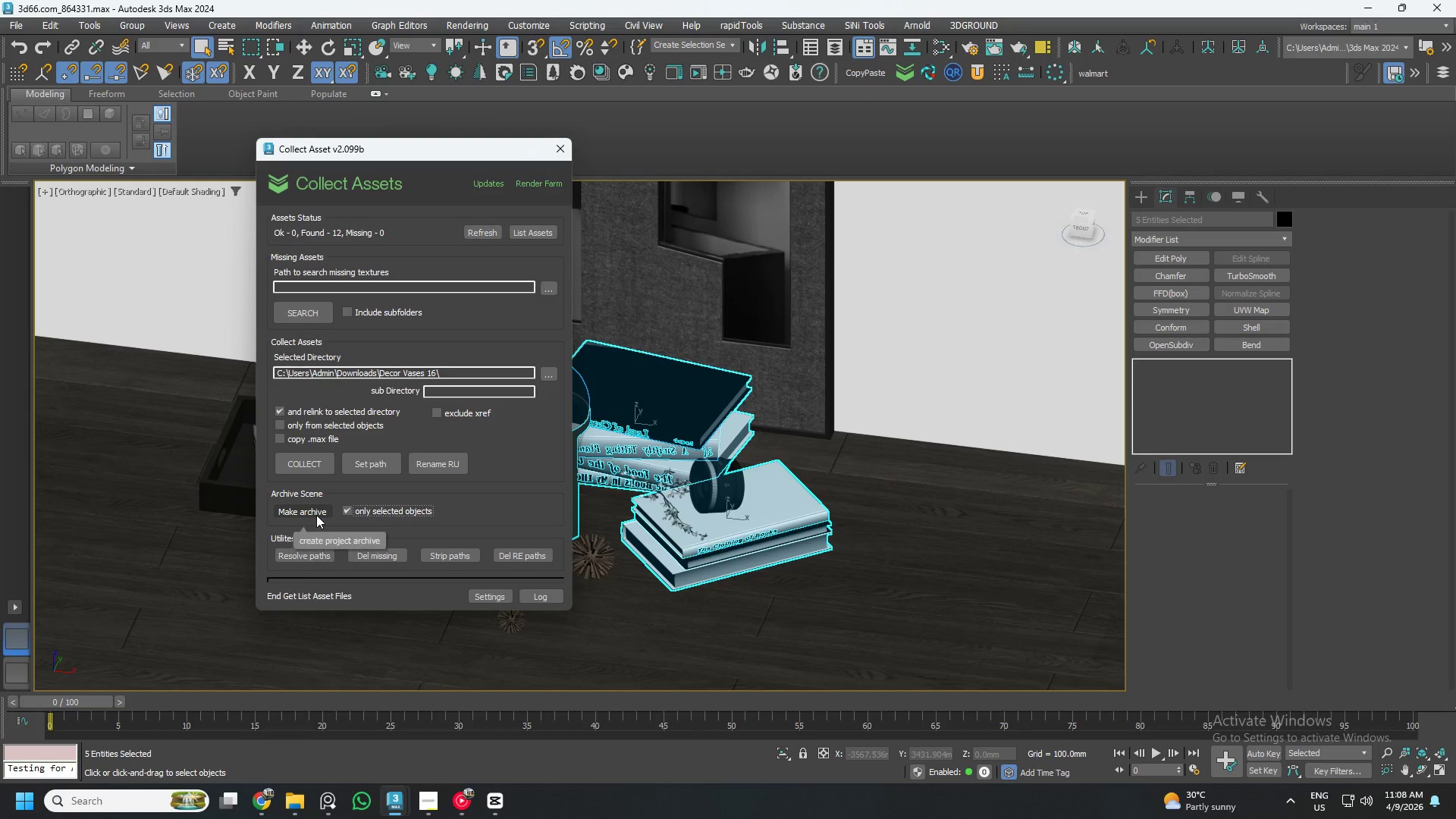 
left_click([316, 515])
 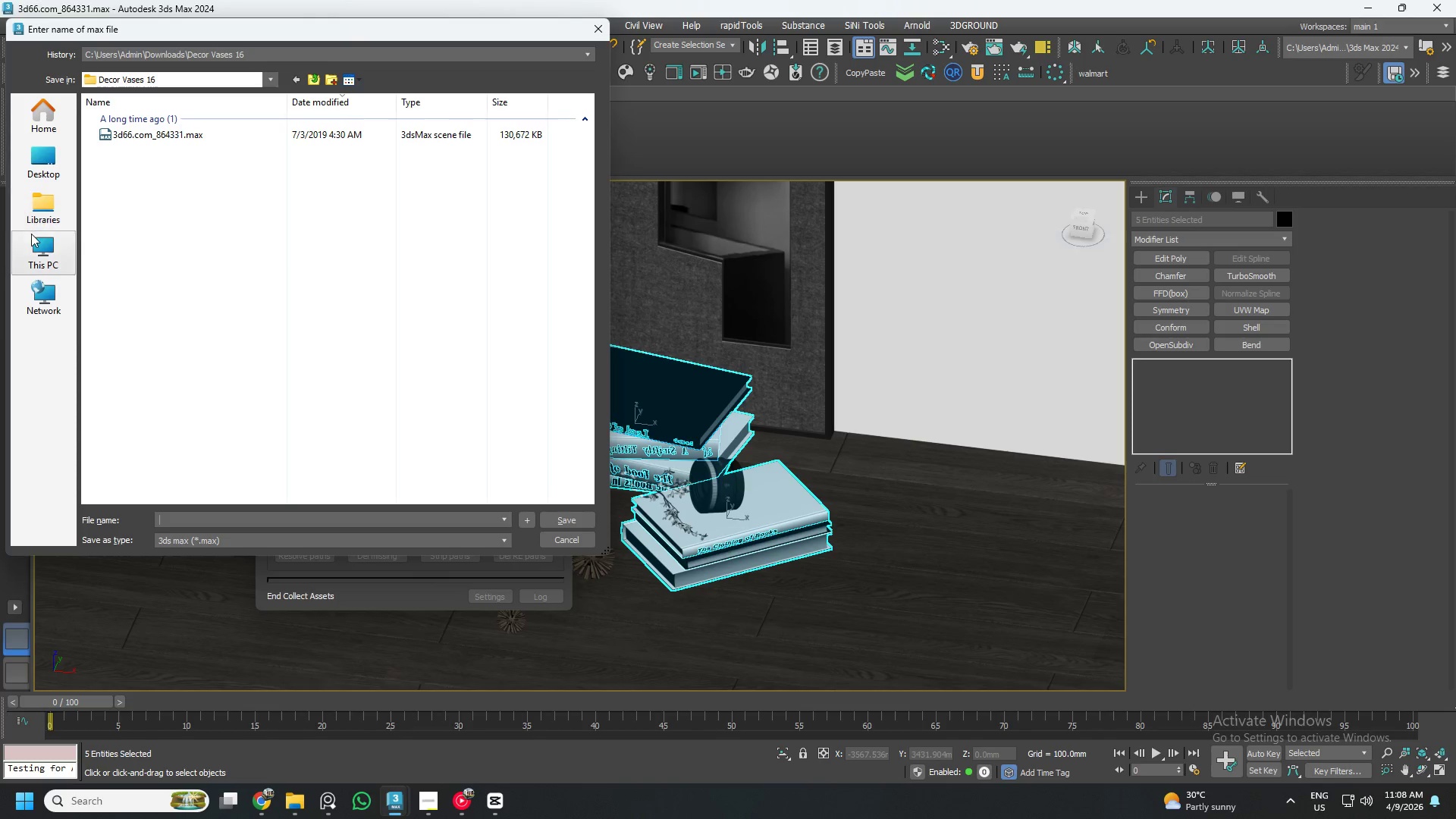 
left_click([36, 209])
 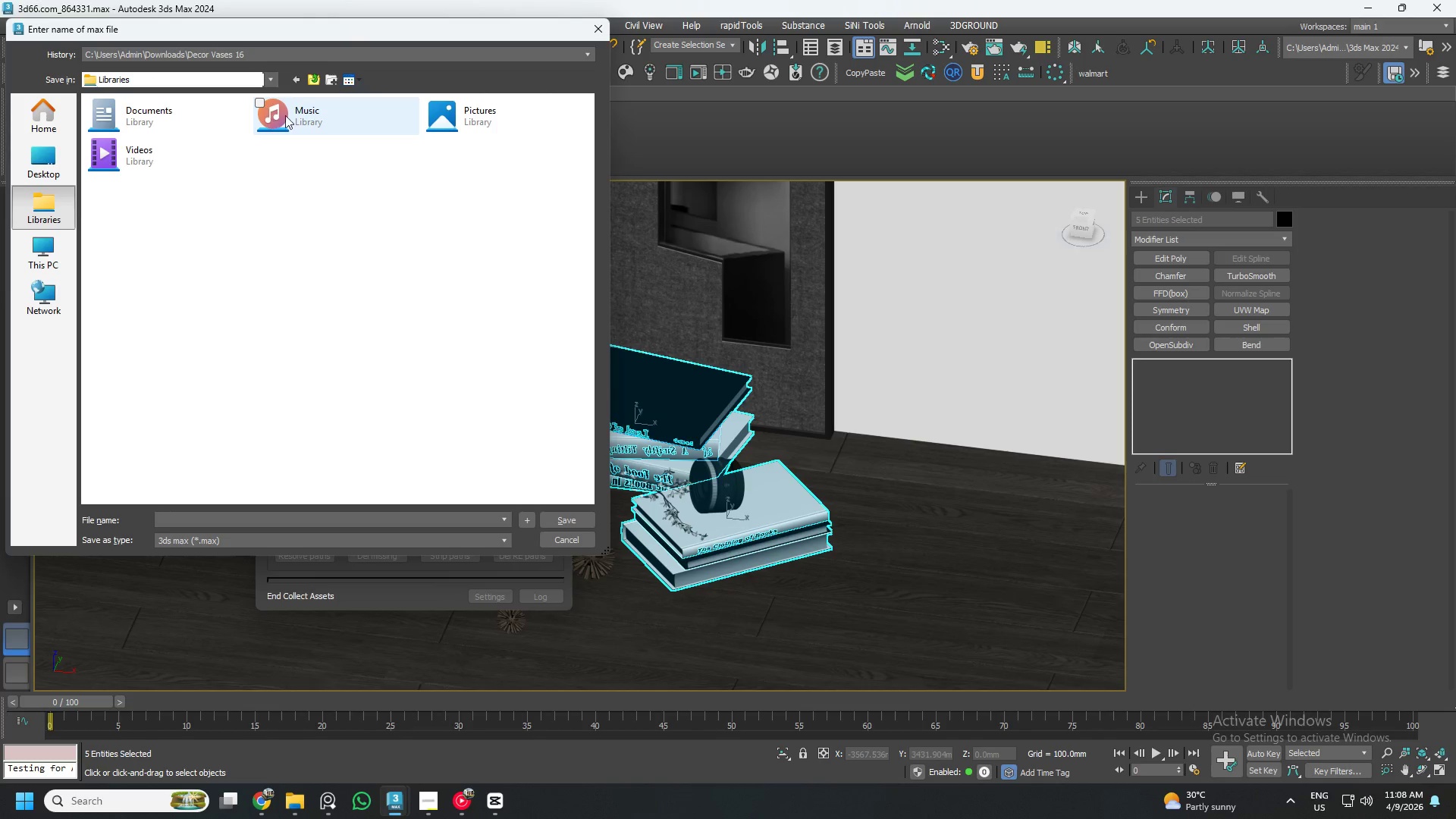 
double_click([300, 115])
 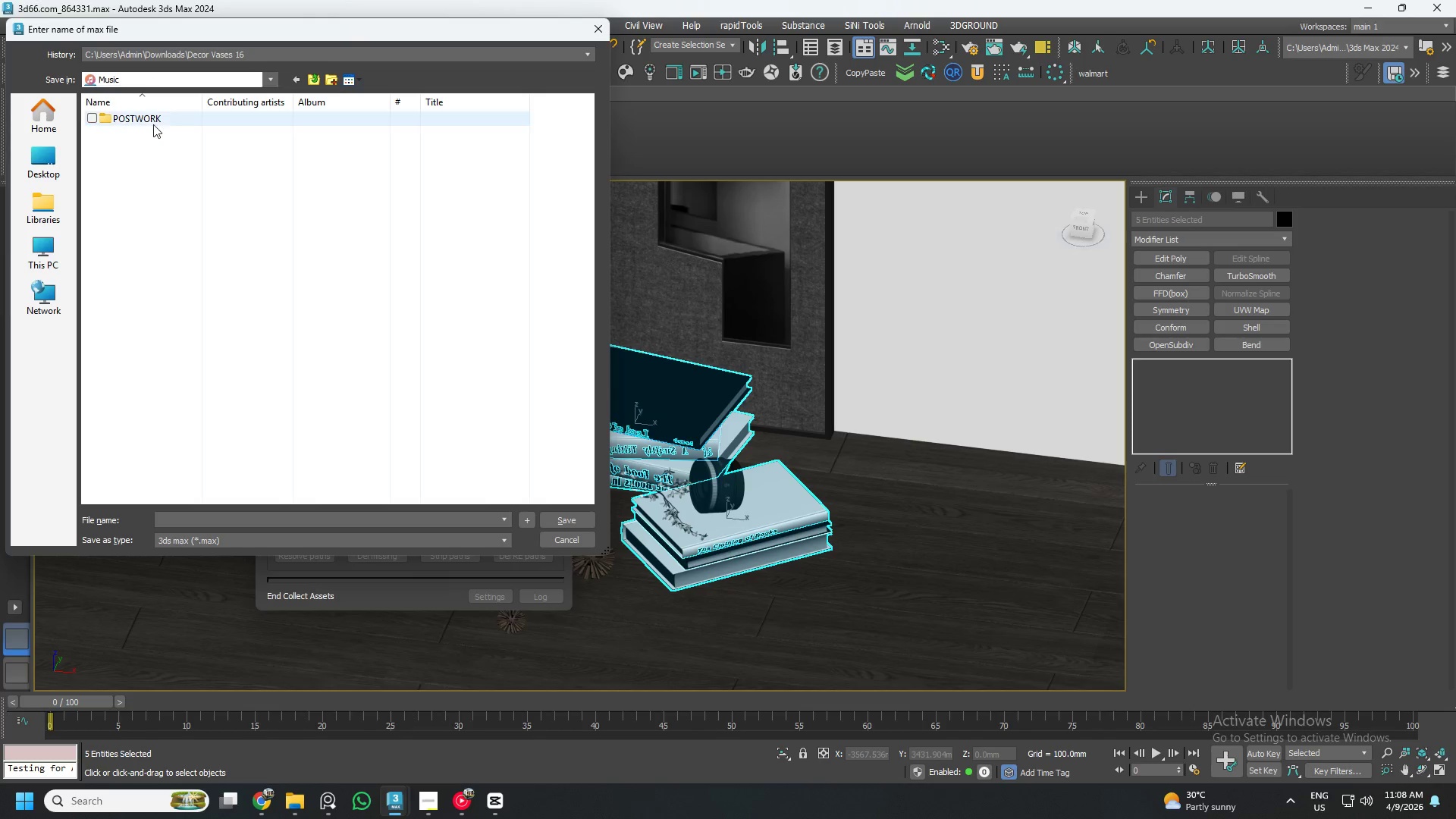 
double_click([153, 124])
 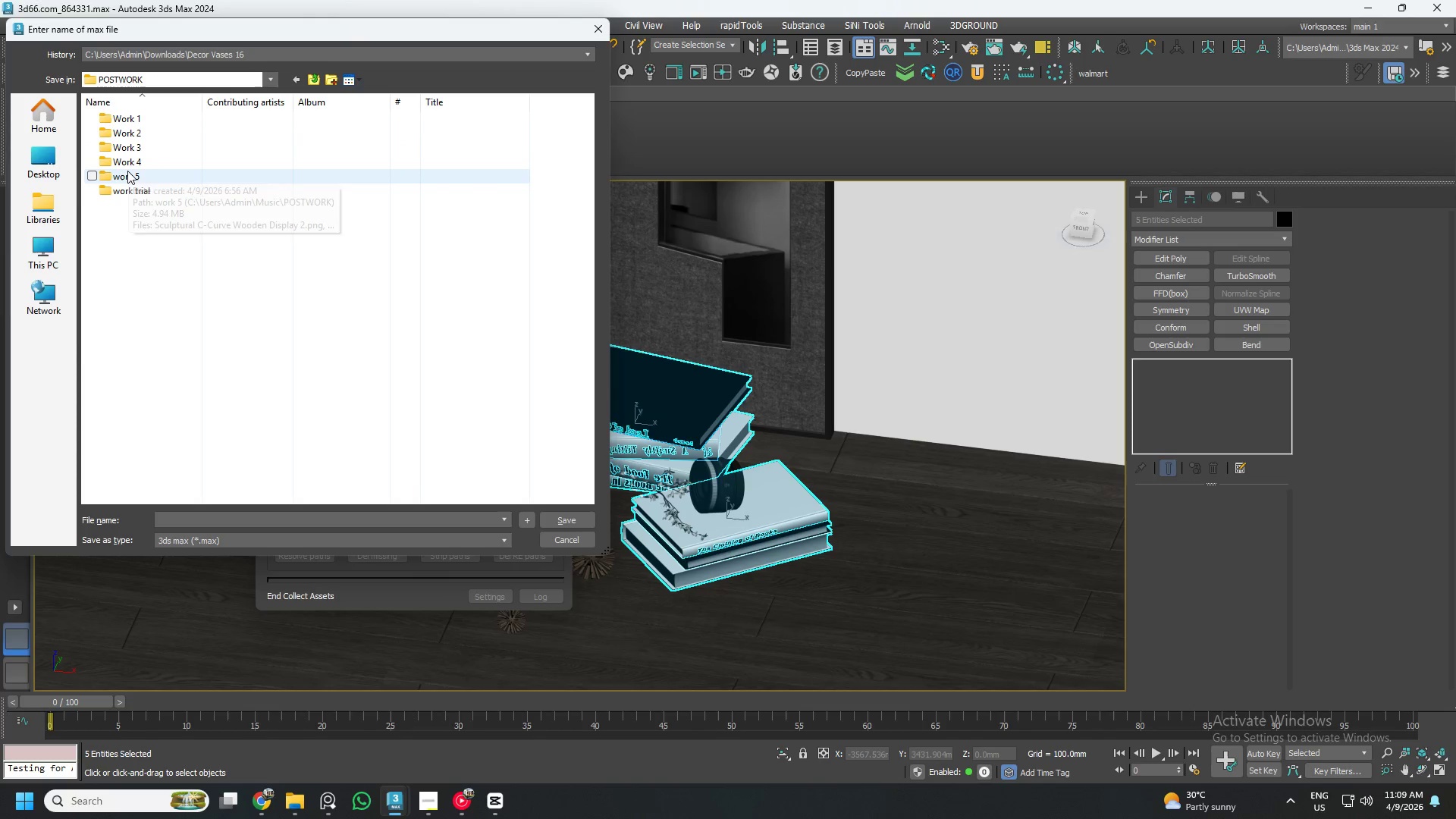 
double_click([127, 171])
 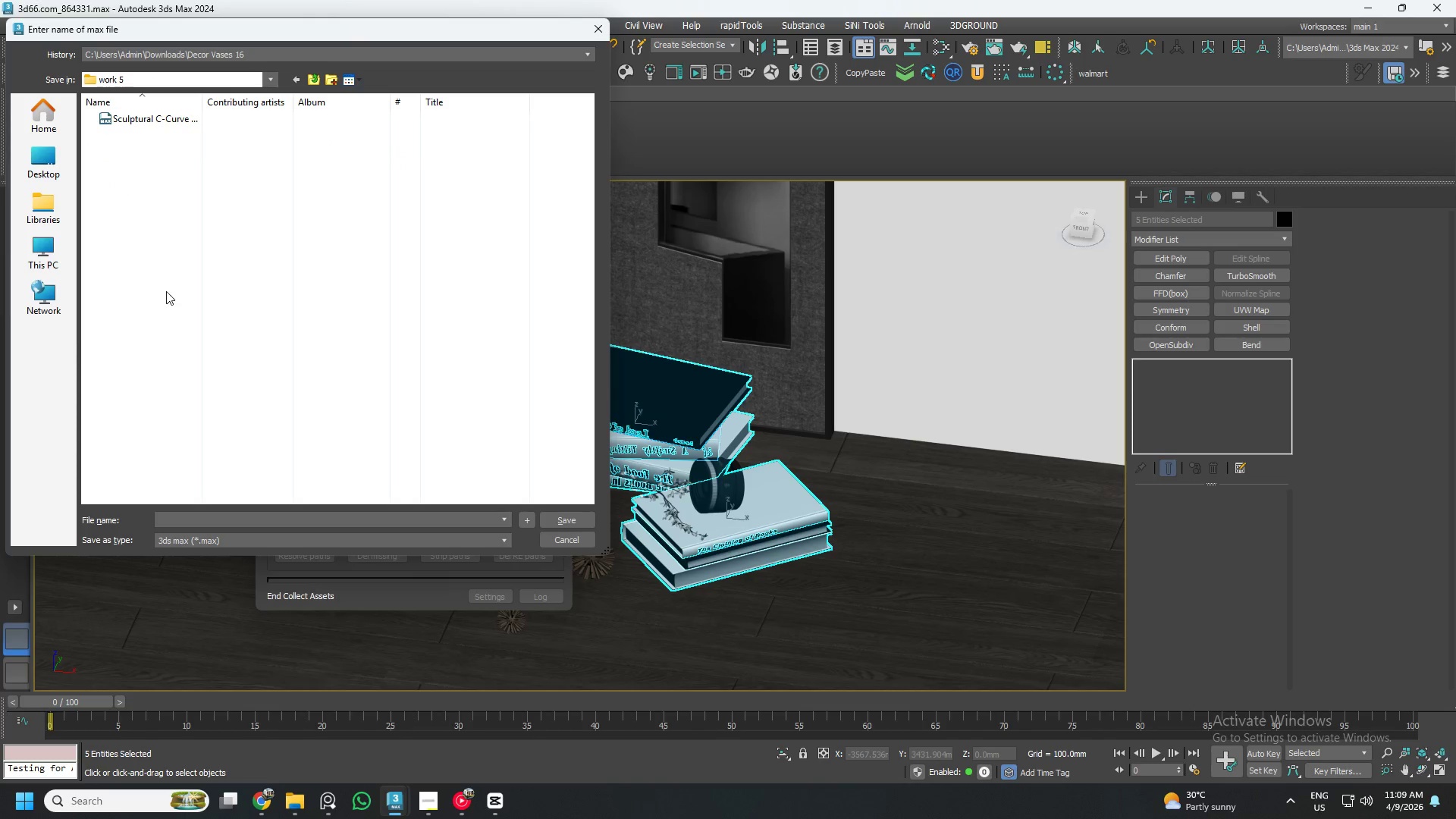 
left_click([166, 291])
 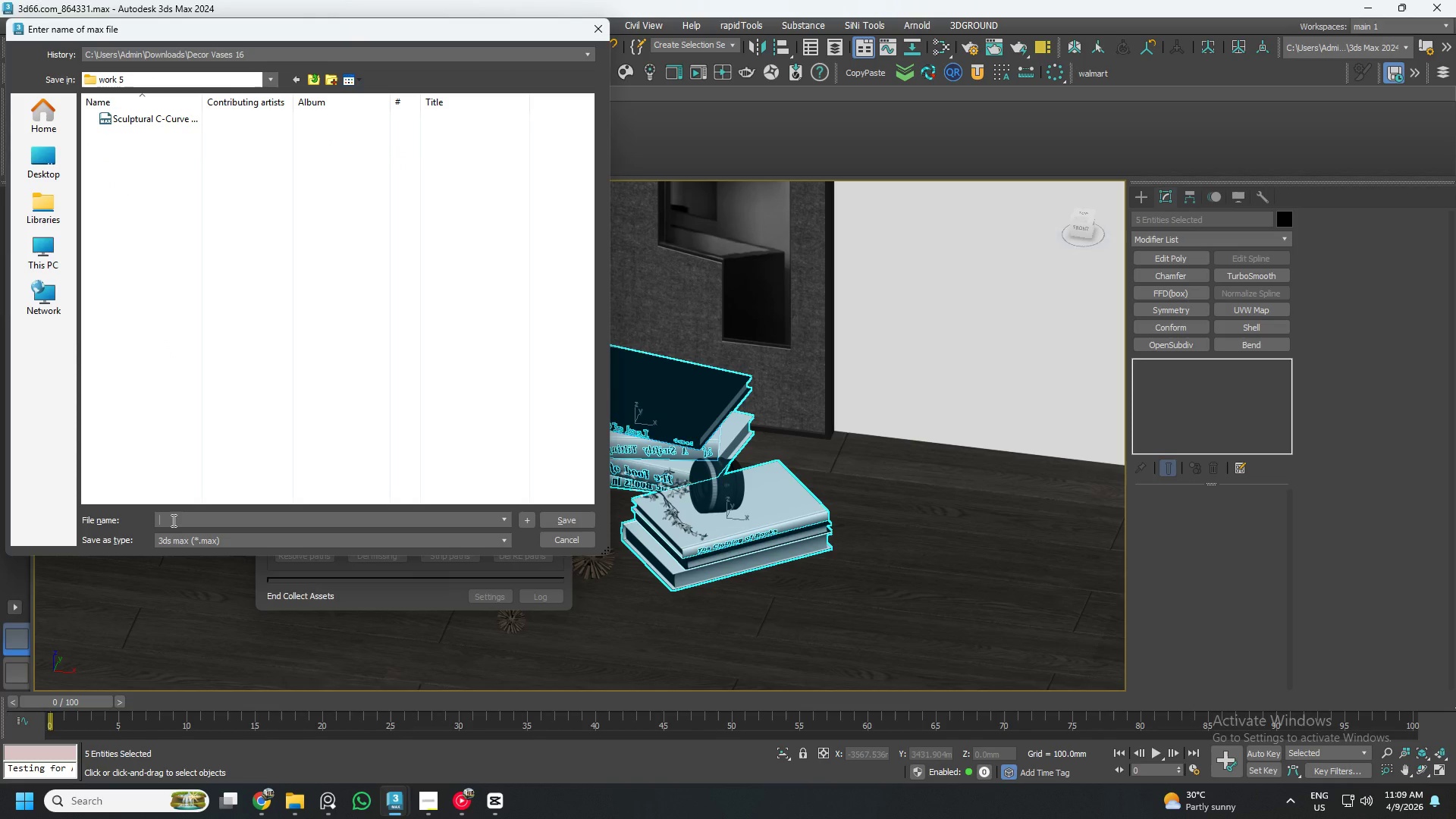 
type(items)
 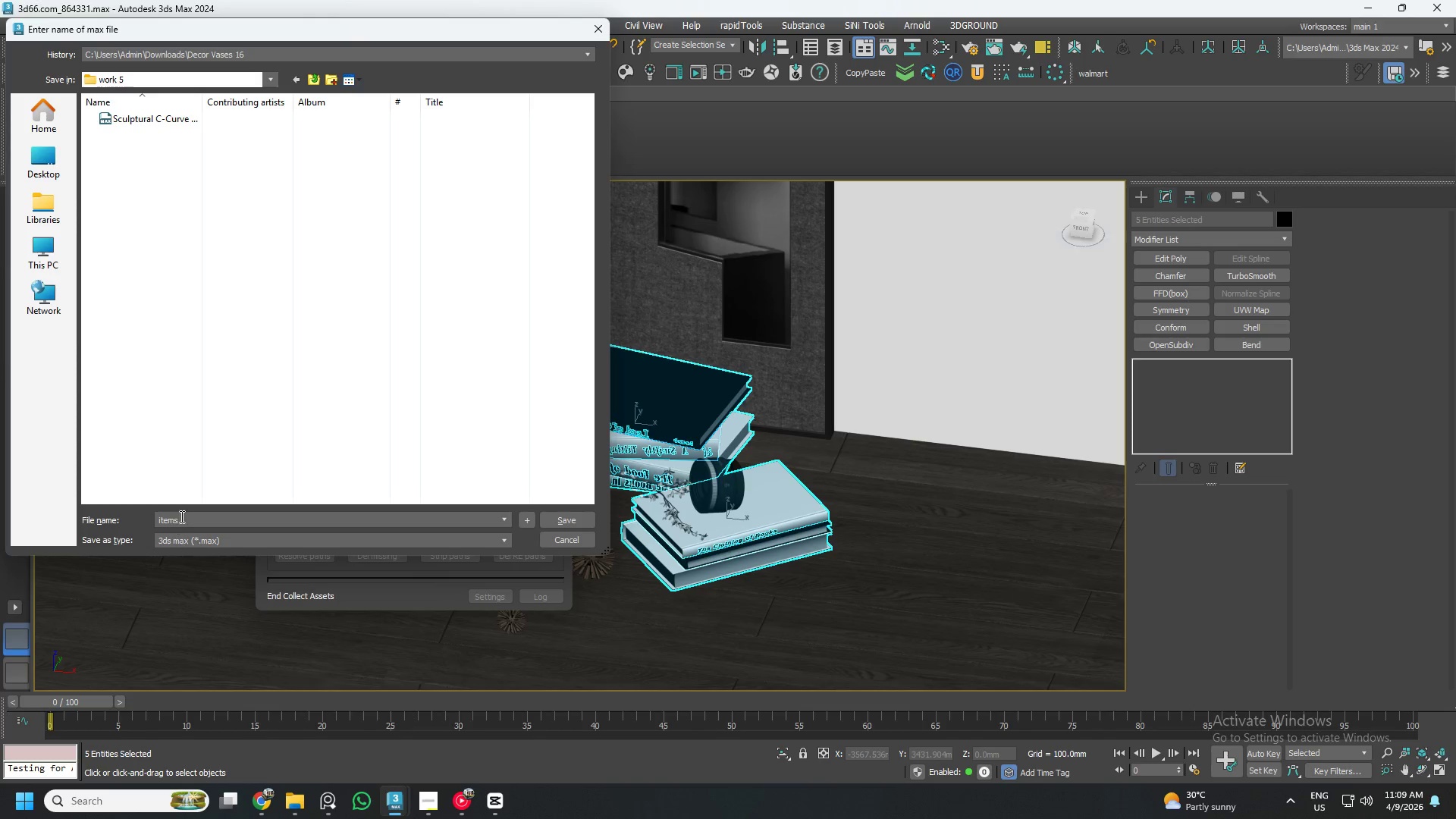 
key(Space)
 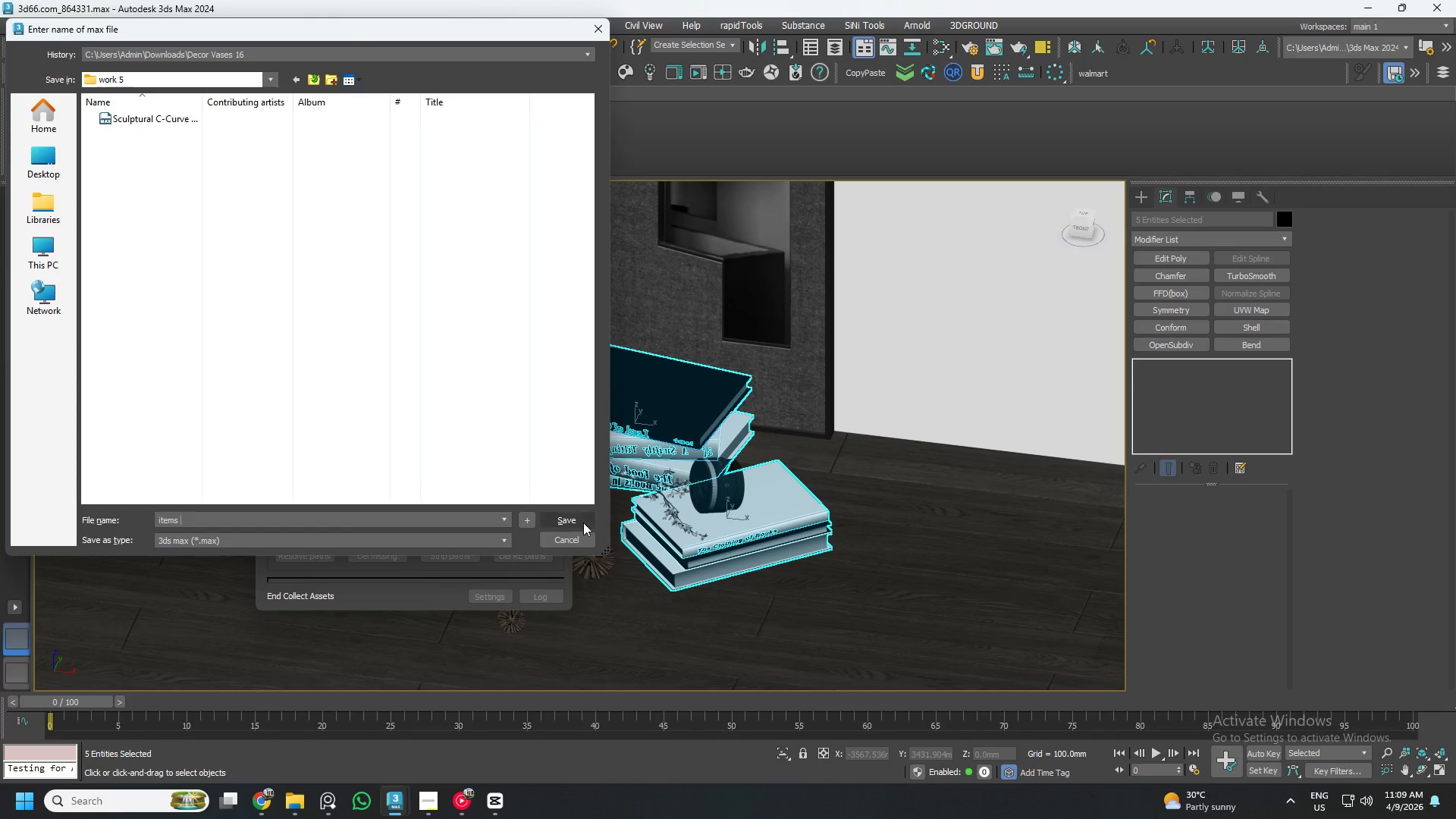 
left_click([570, 517])
 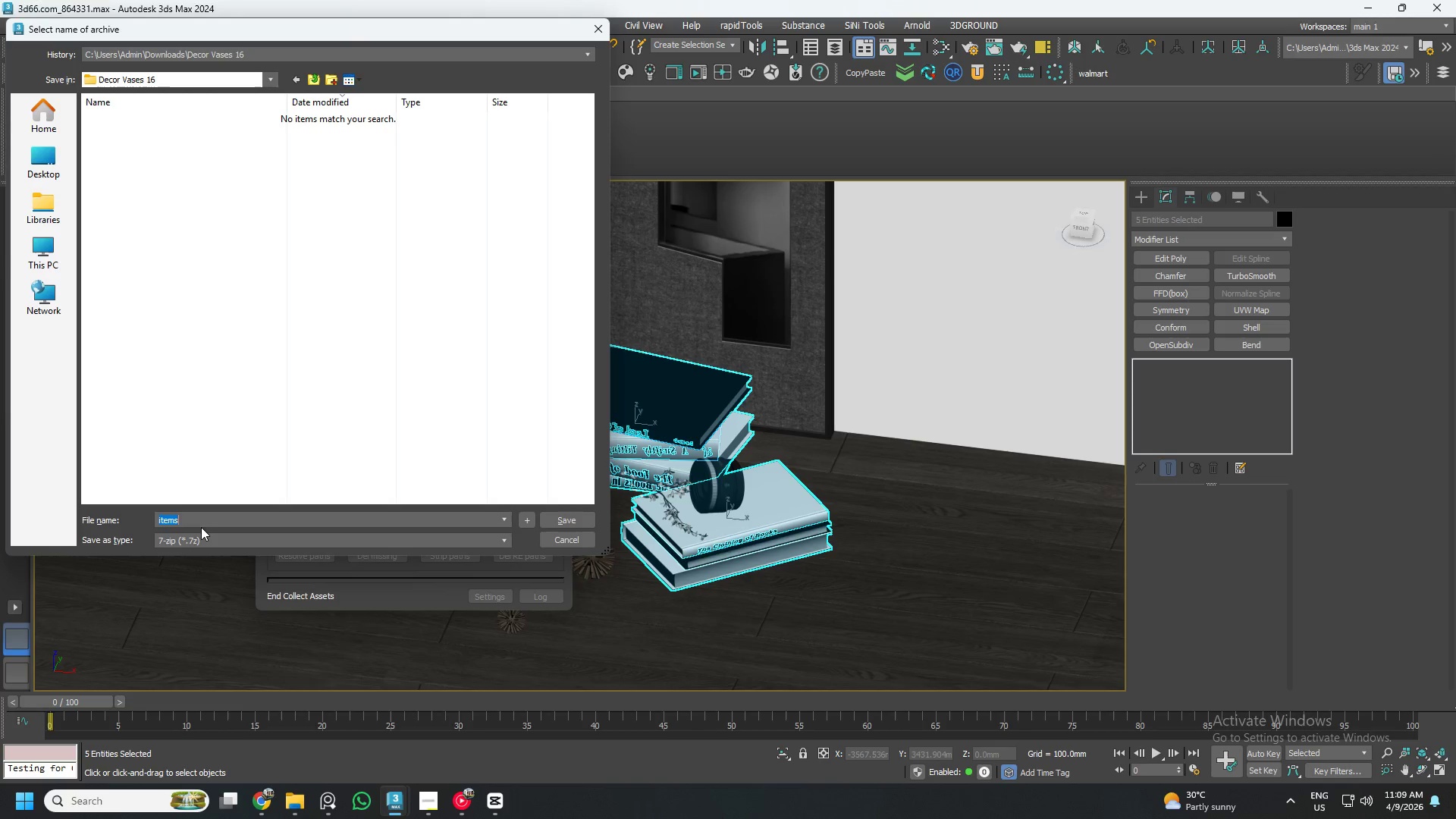 
left_click([209, 538])
 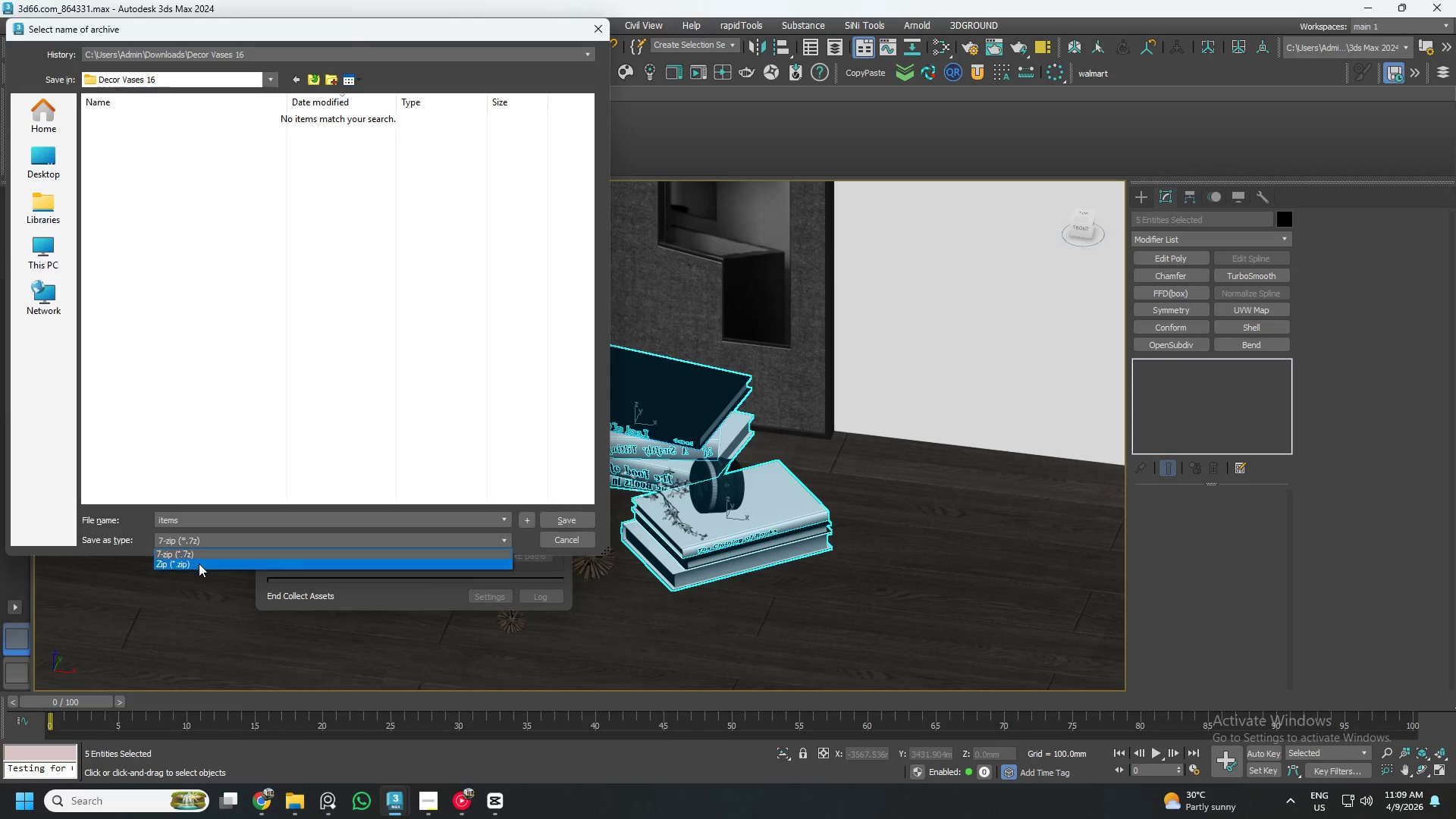 
left_click([199, 563])
 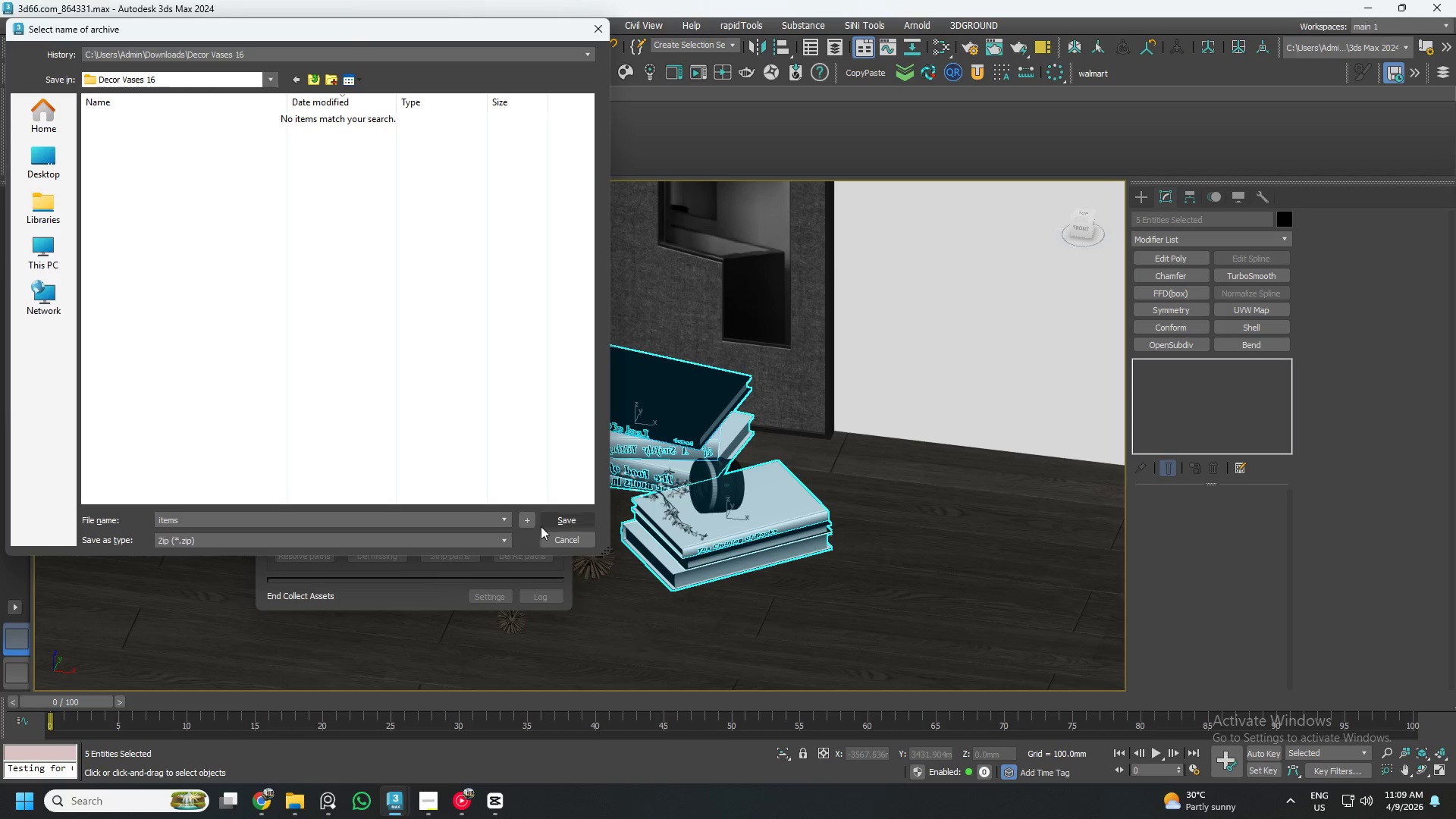 
left_click([562, 519])
 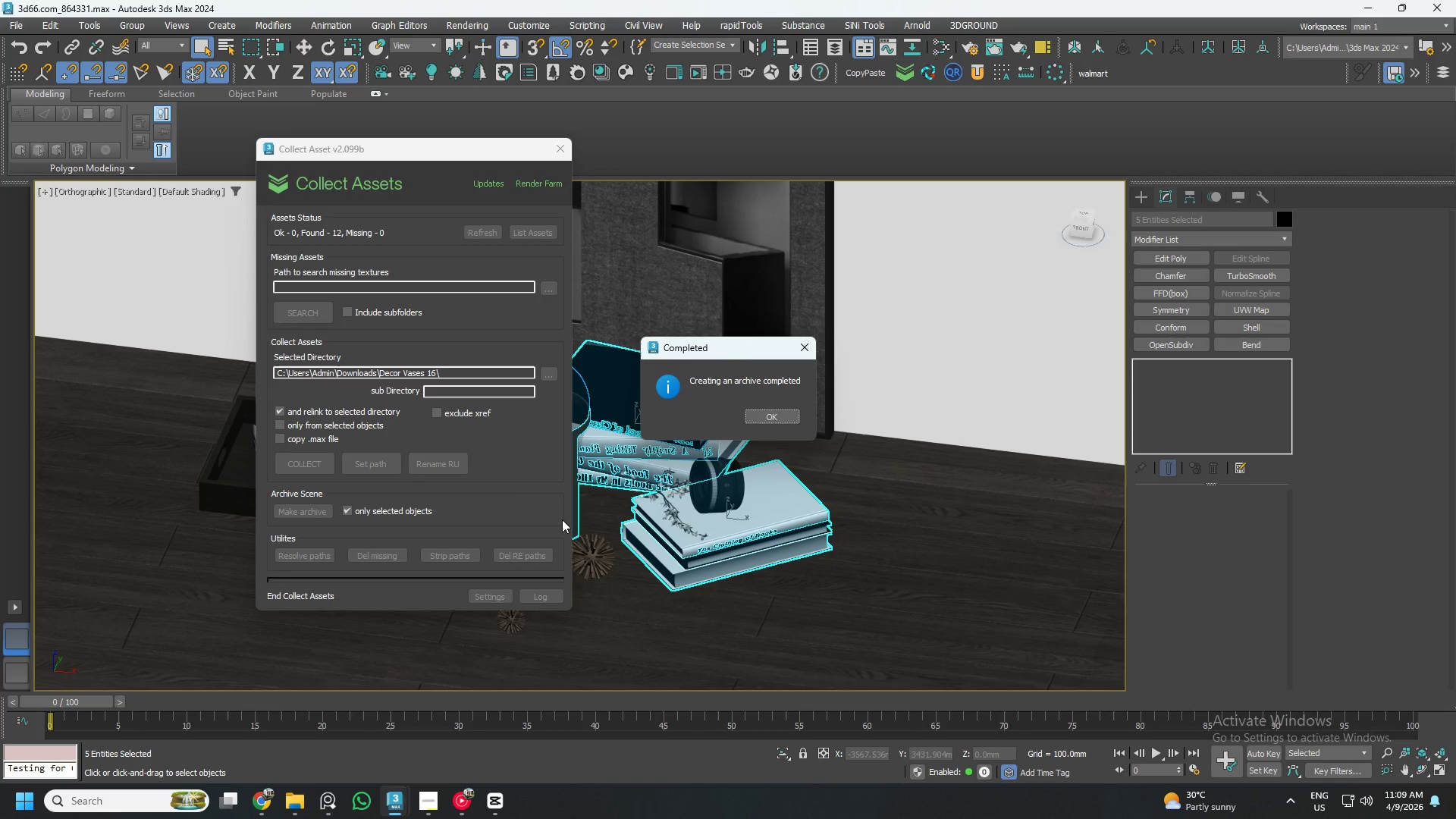 
wait(6.75)
 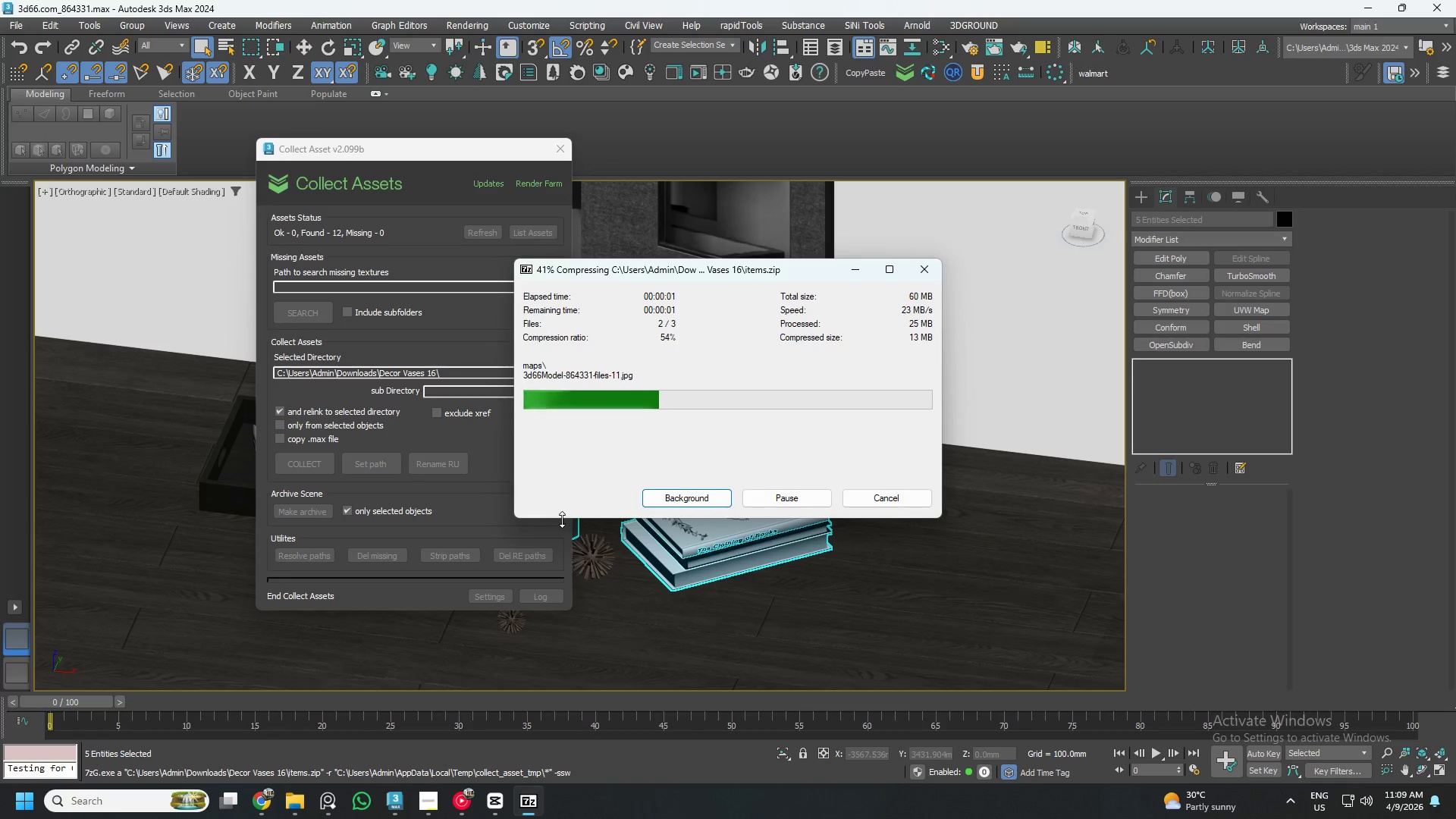 
left_click([777, 419])
 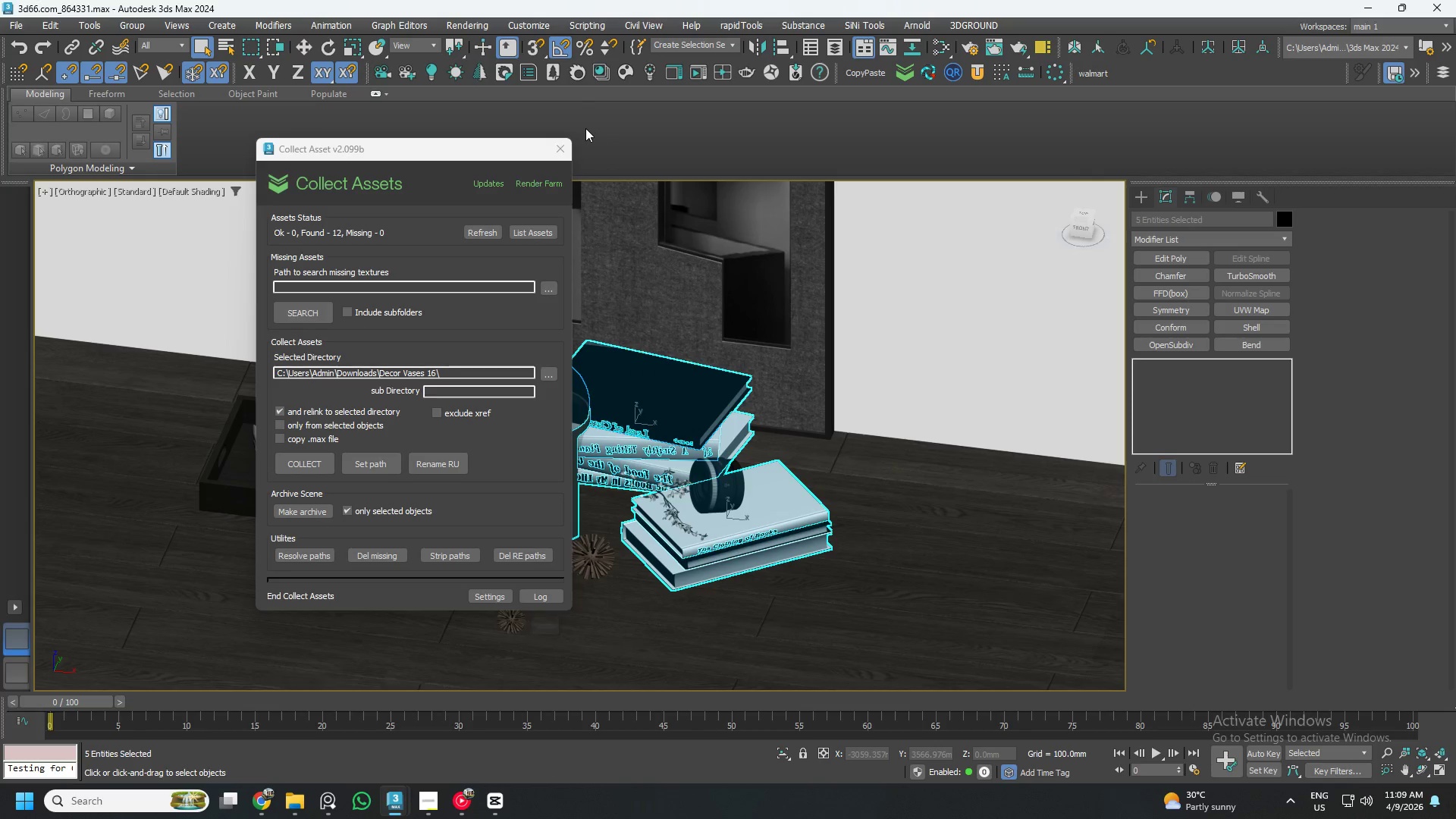 
left_click([554, 149])
 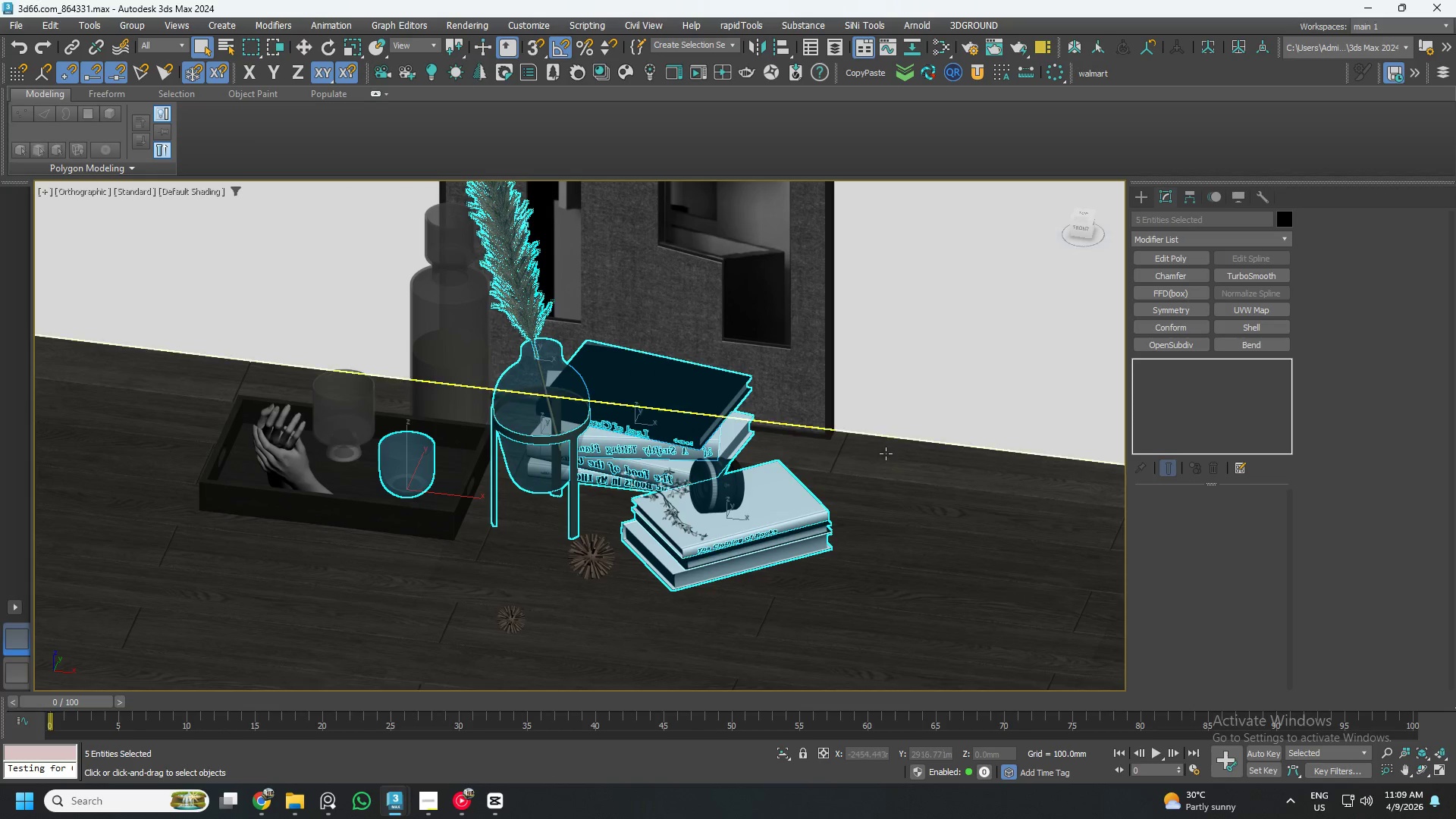 
left_click([925, 497])
 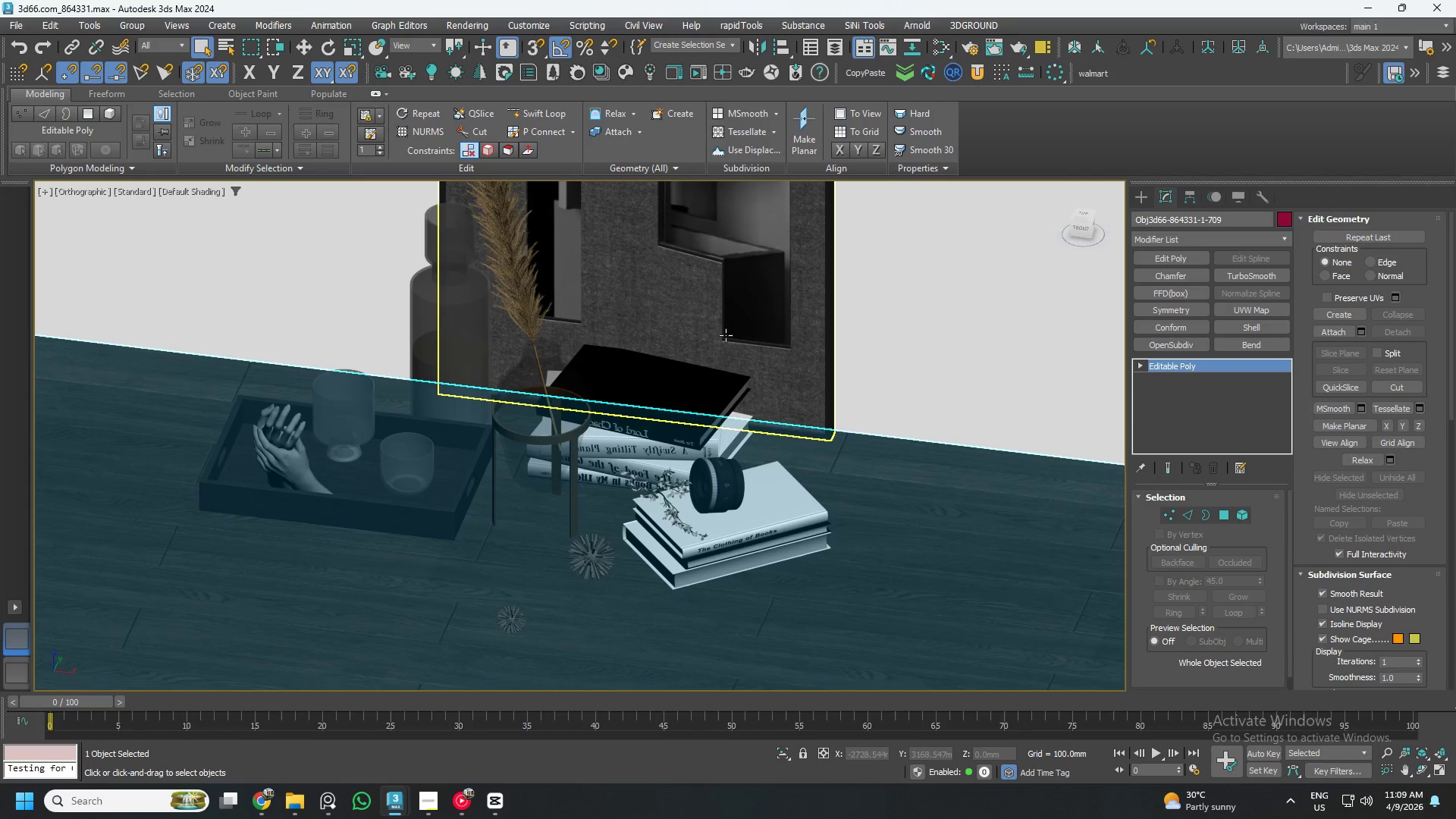 
left_click([715, 290])
 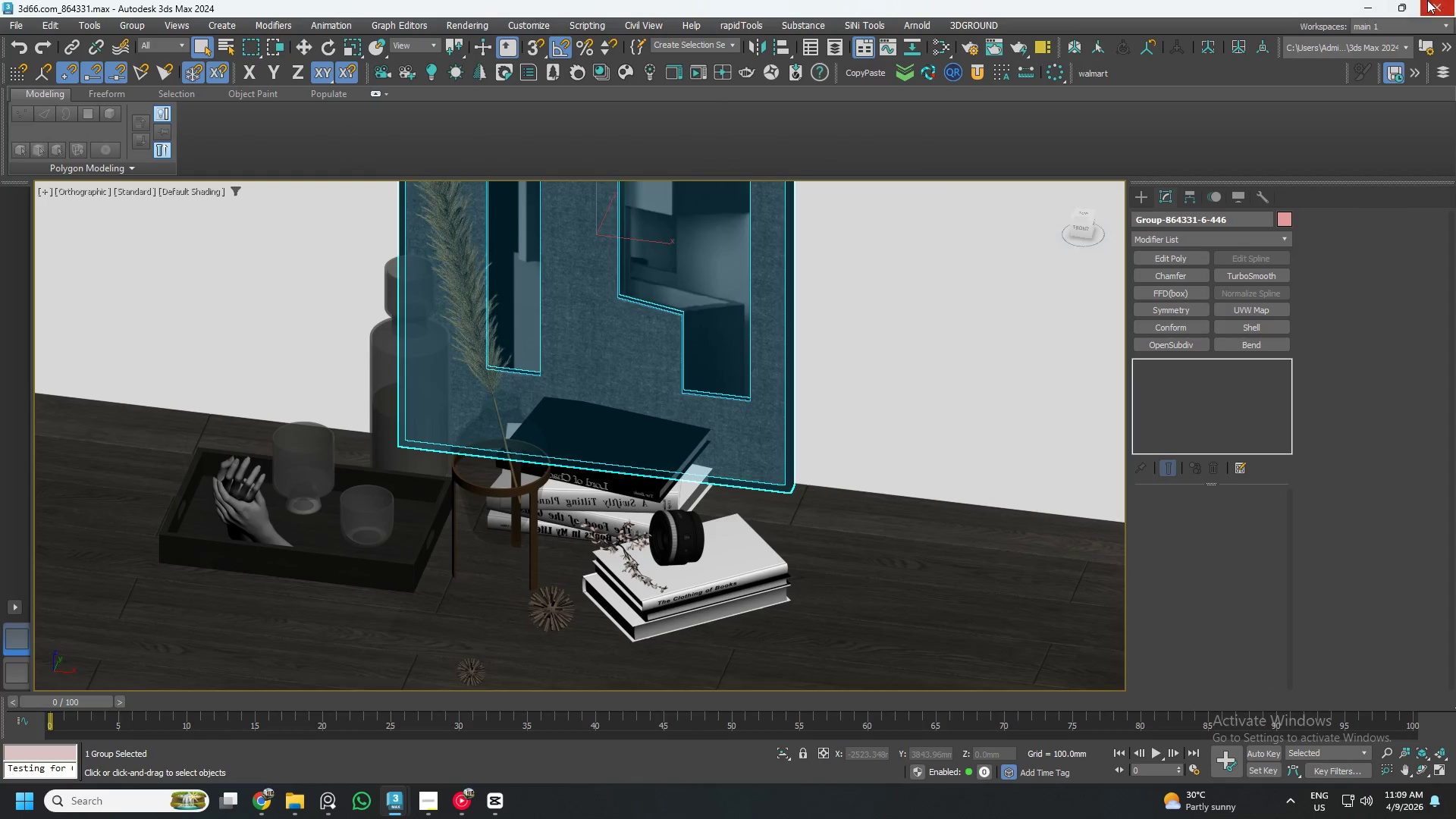 
scroll: coordinate [714, 295], scroll_direction: none, amount: 0.0
 